 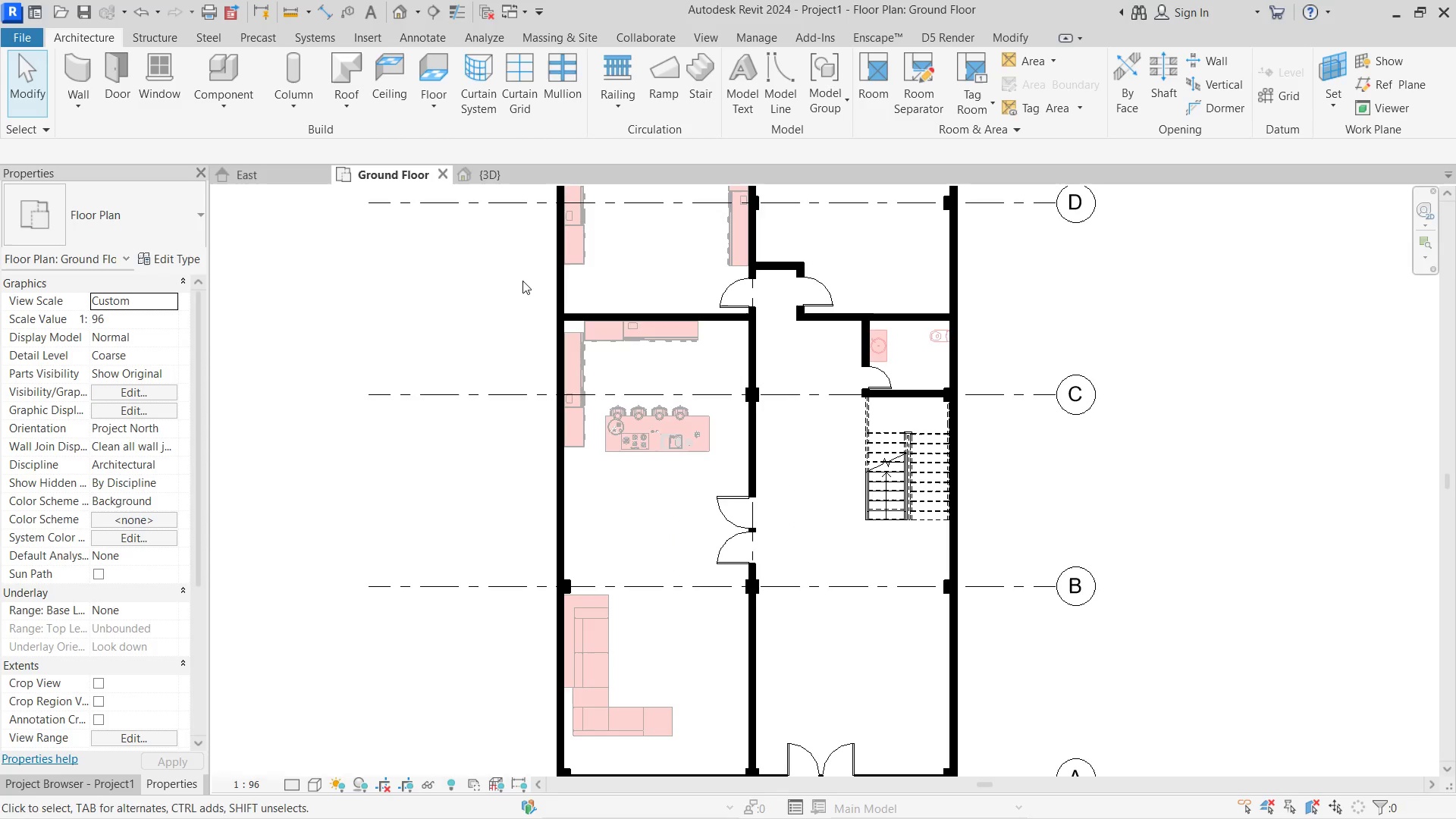 
scroll: coordinate [758, 579], scroll_direction: down, amount: 6.0
 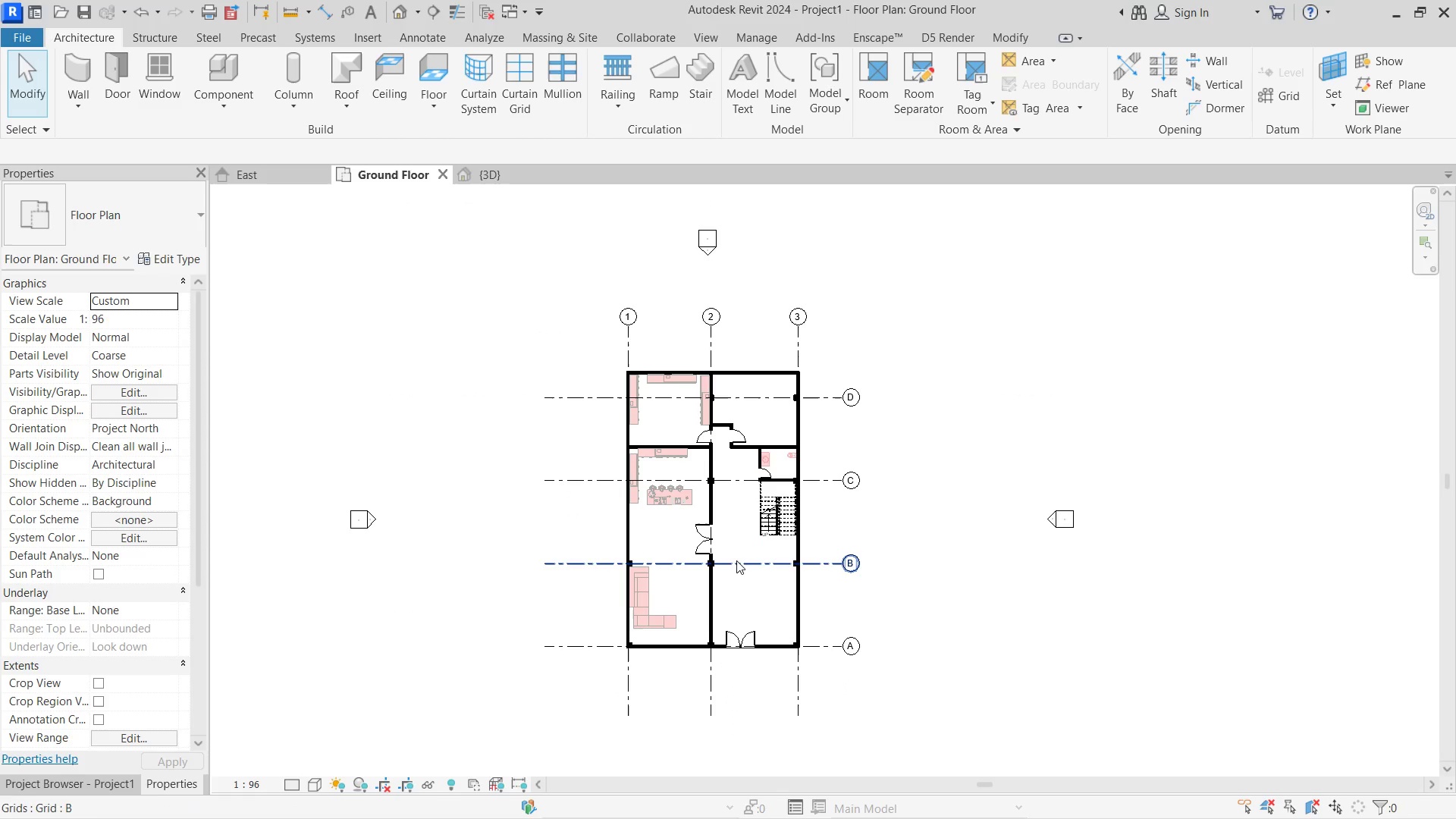 
scroll: coordinate [736, 560], scroll_direction: up, amount: 4.0
 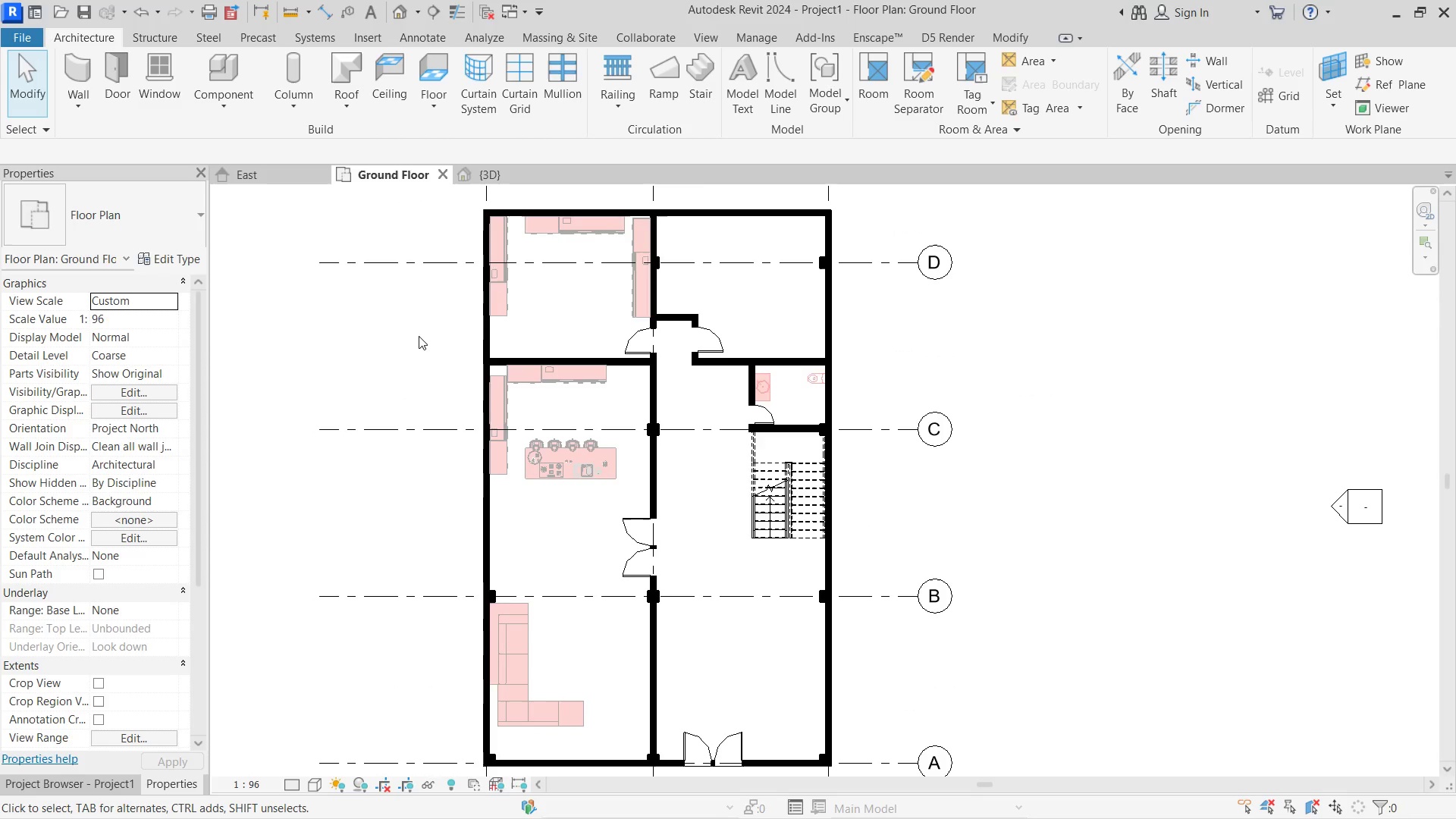 
wait(6.78)
 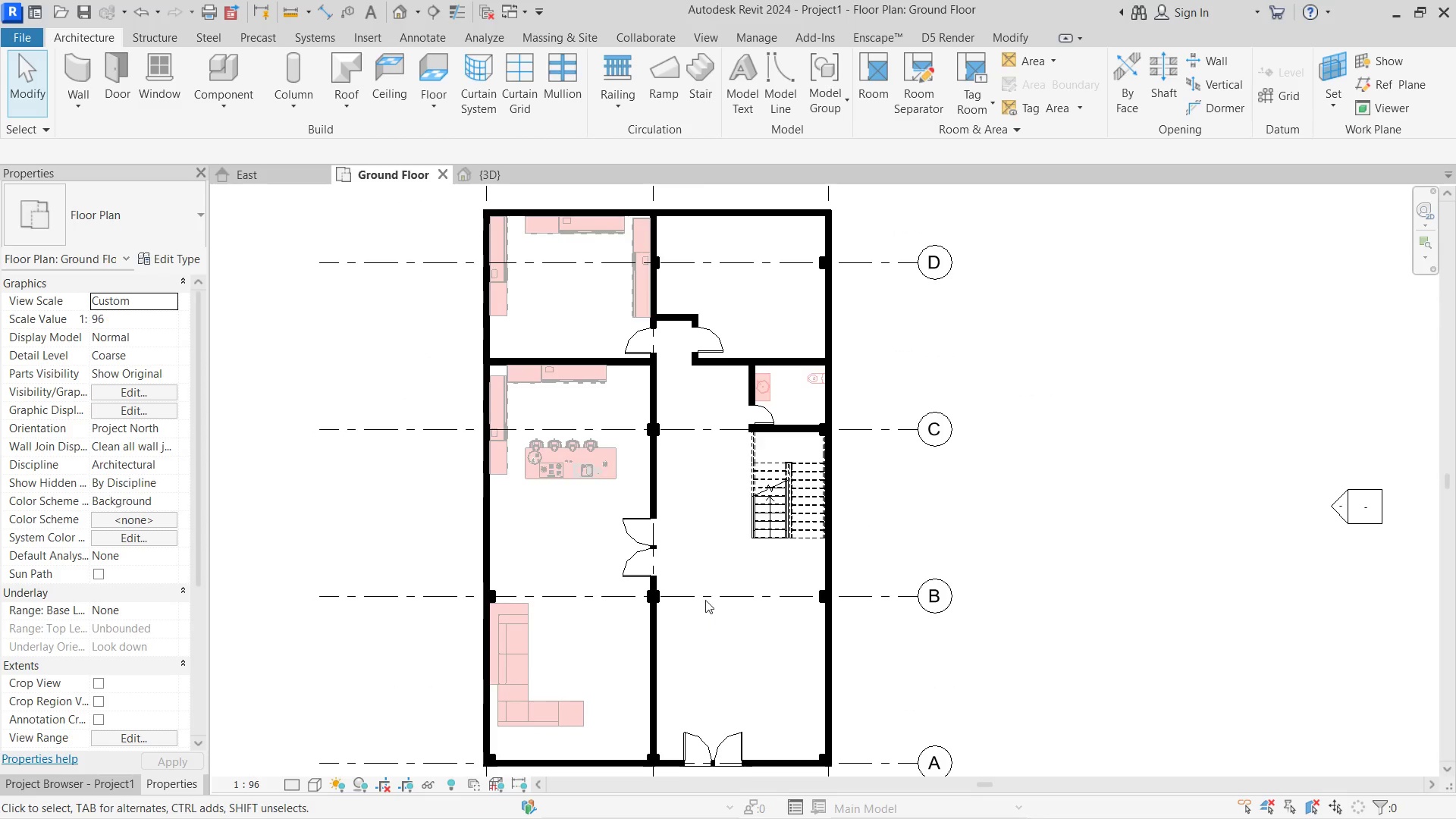 
scroll: coordinate [722, 389], scroll_direction: down, amount: 8.0
 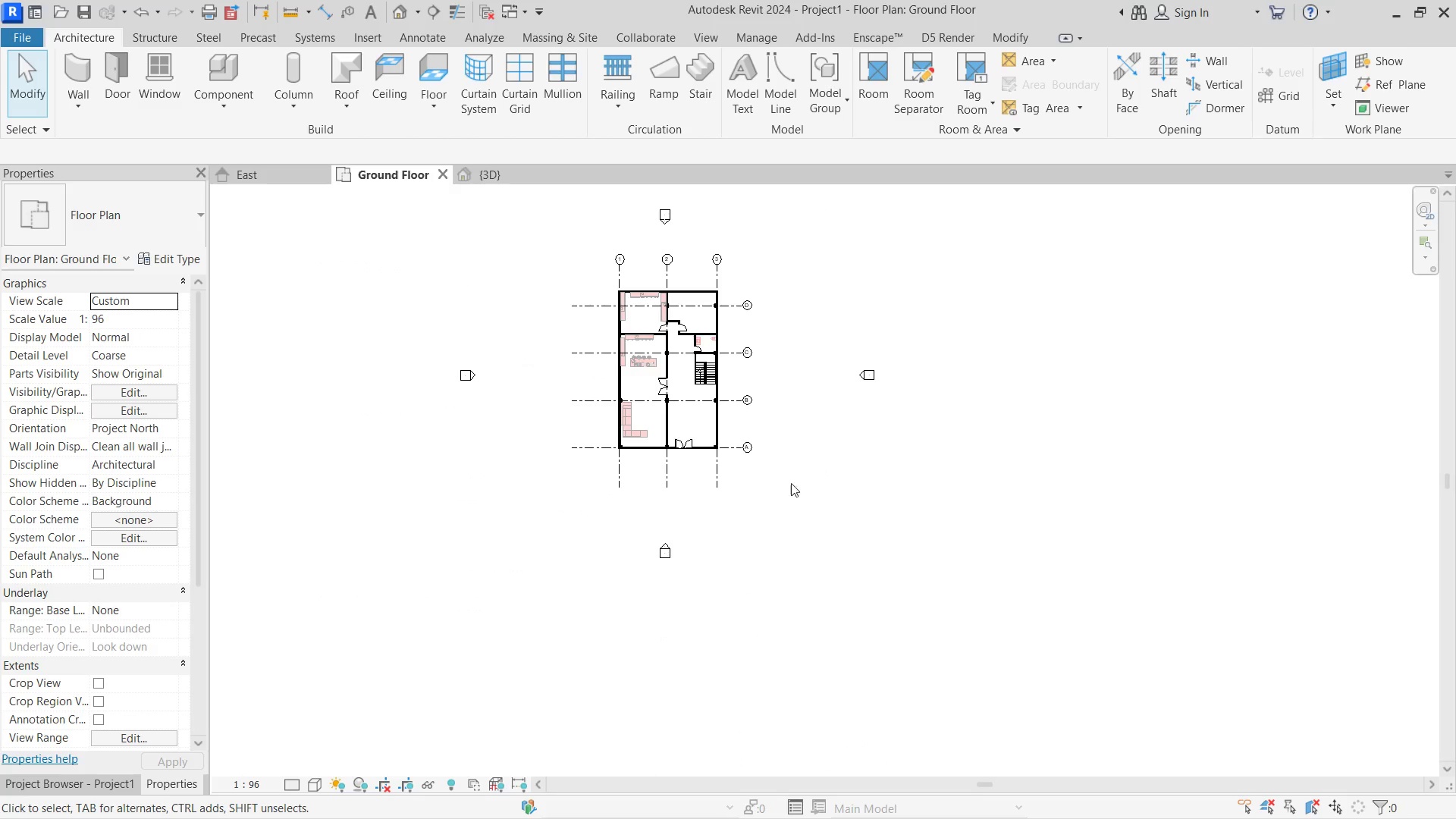 
scroll: coordinate [744, 458], scroll_direction: up, amount: 3.0
 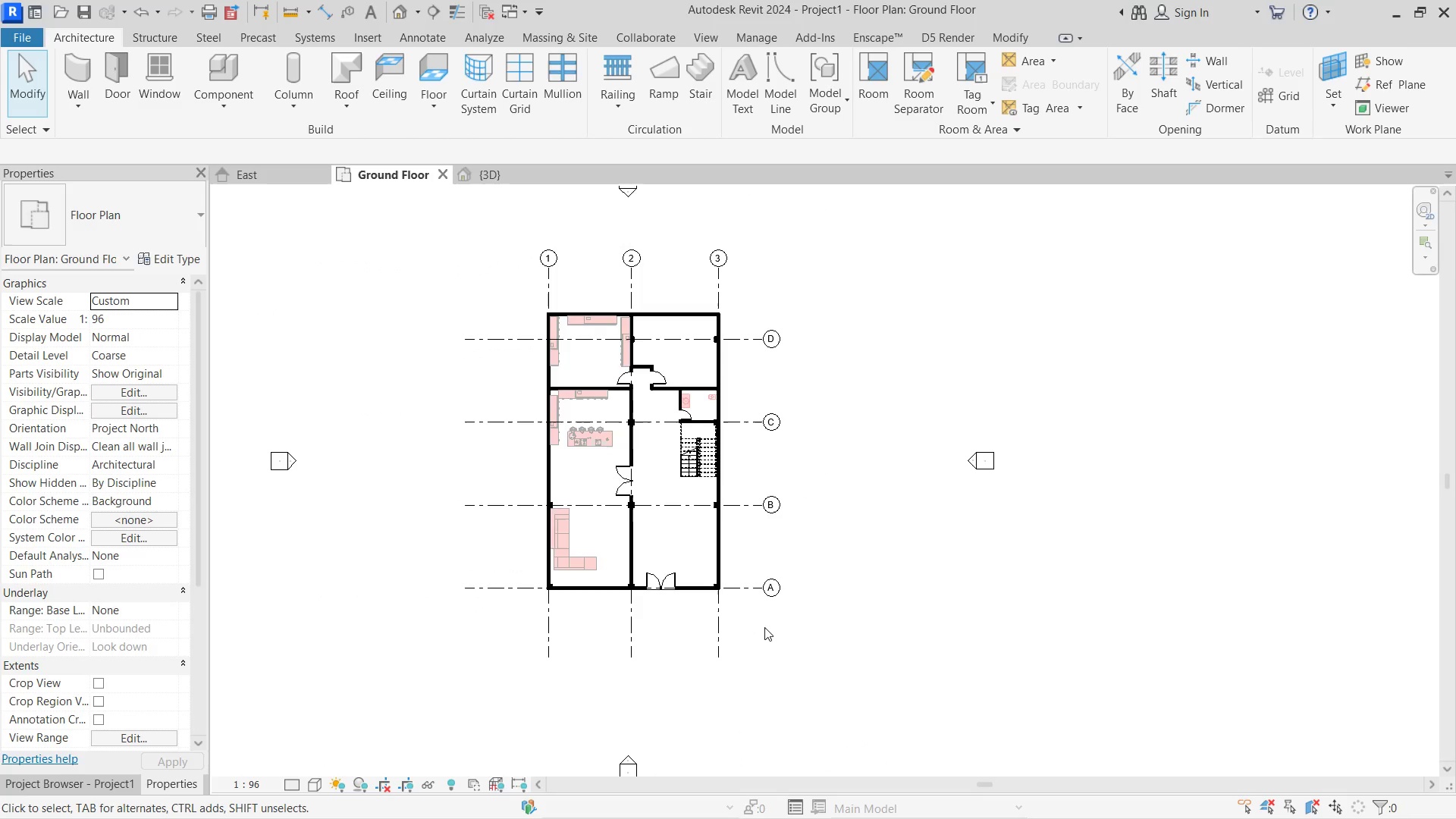 
left_click_drag(start_coordinate=[764, 627], to_coordinate=[799, 517])
 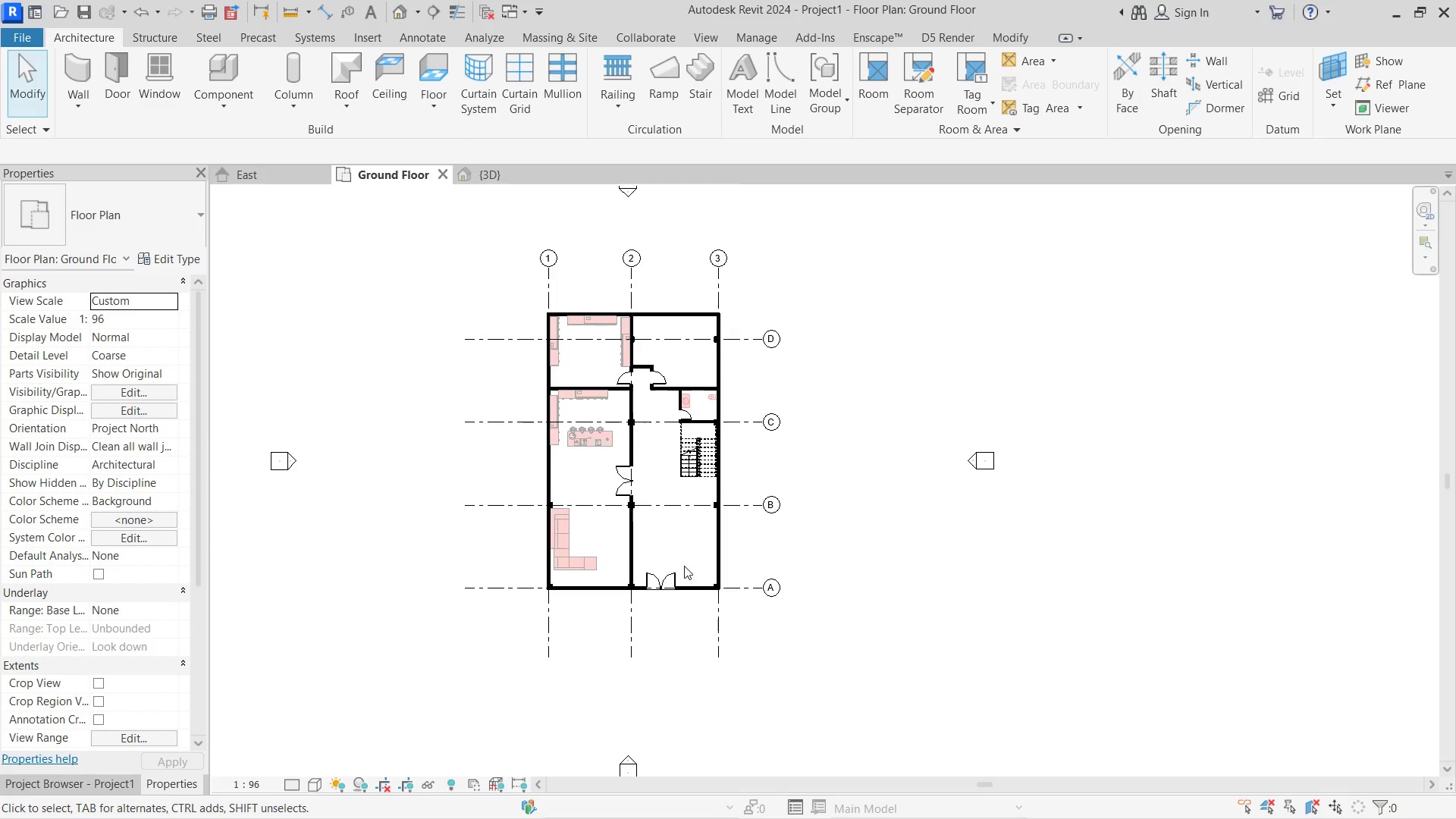 
scroll: coordinate [684, 564], scroll_direction: up, amount: 4.0
 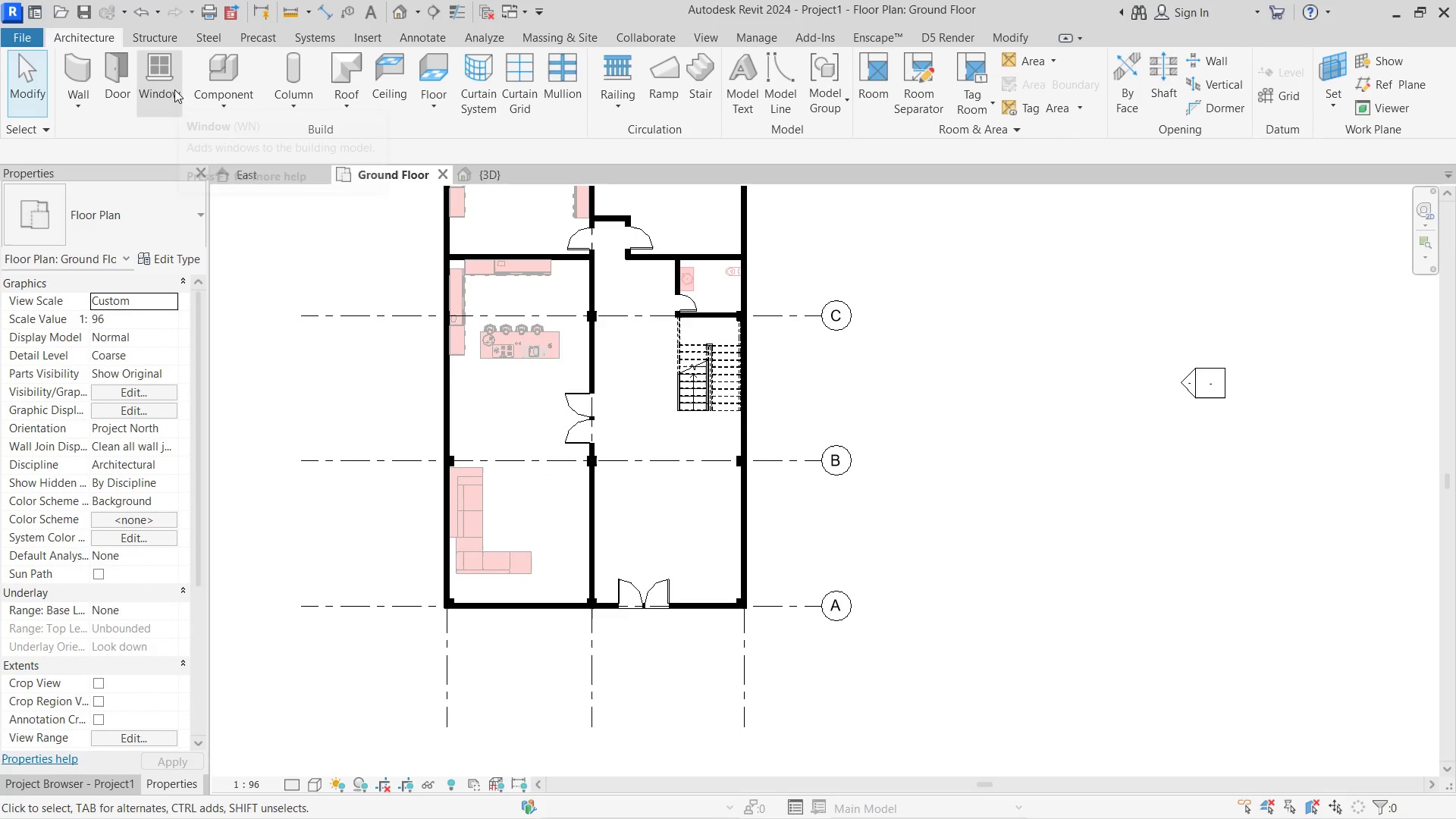 
left_click([174, 89])
 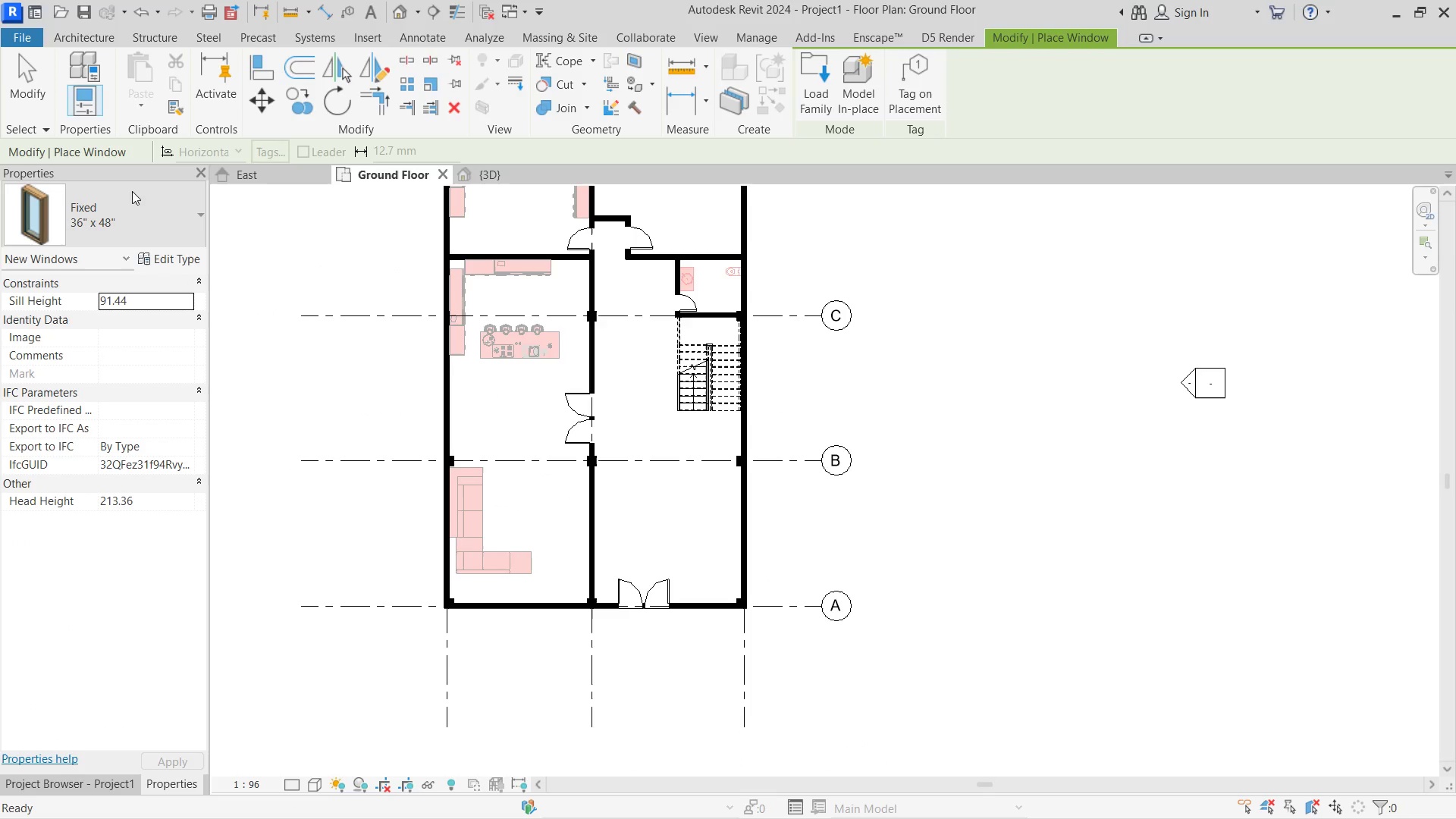 
left_click([107, 210])
 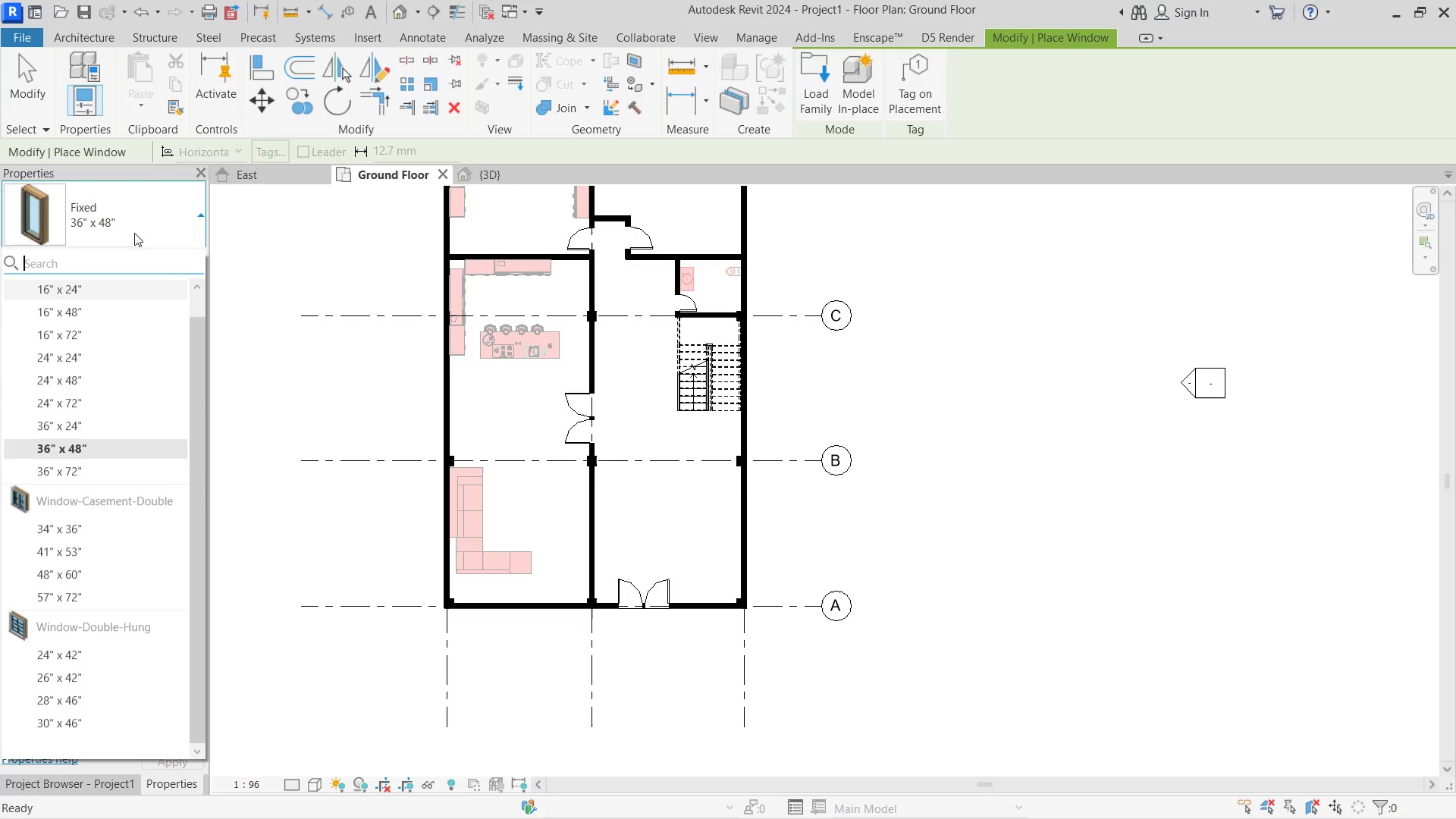 
left_click([118, 207])
 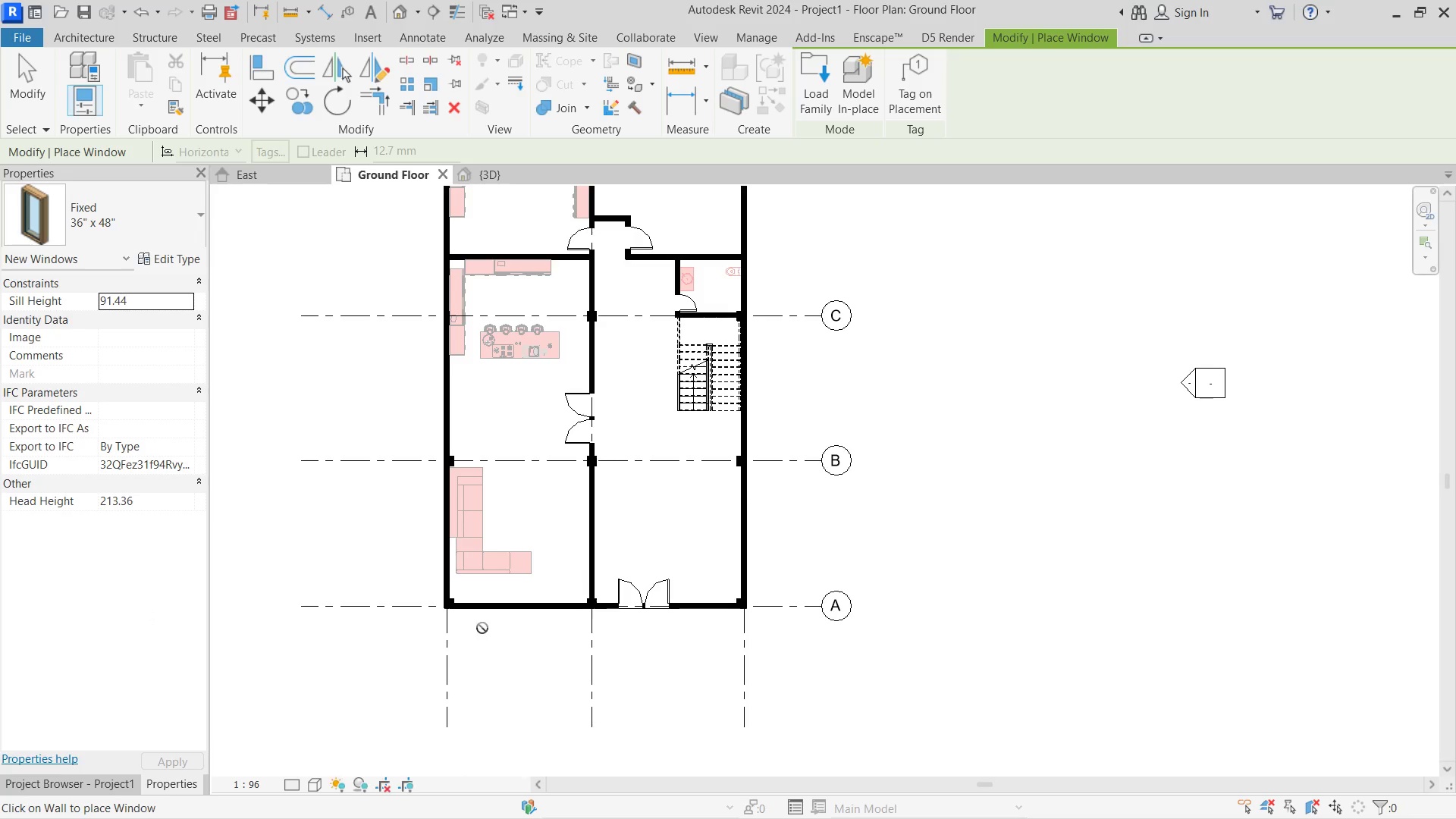 
scroll: coordinate [459, 614], scroll_direction: up, amount: 2.0
 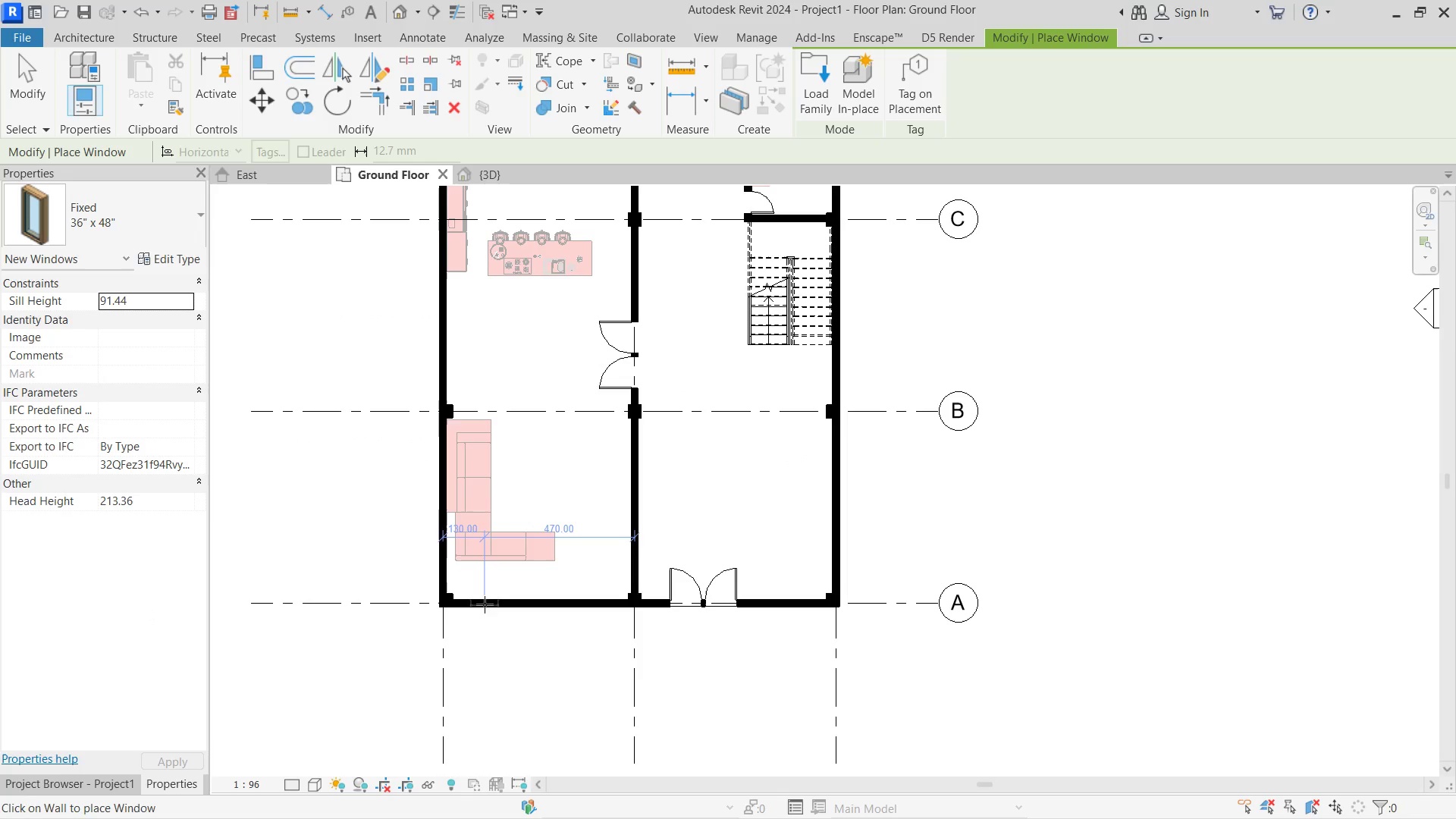 
key(Escape)
 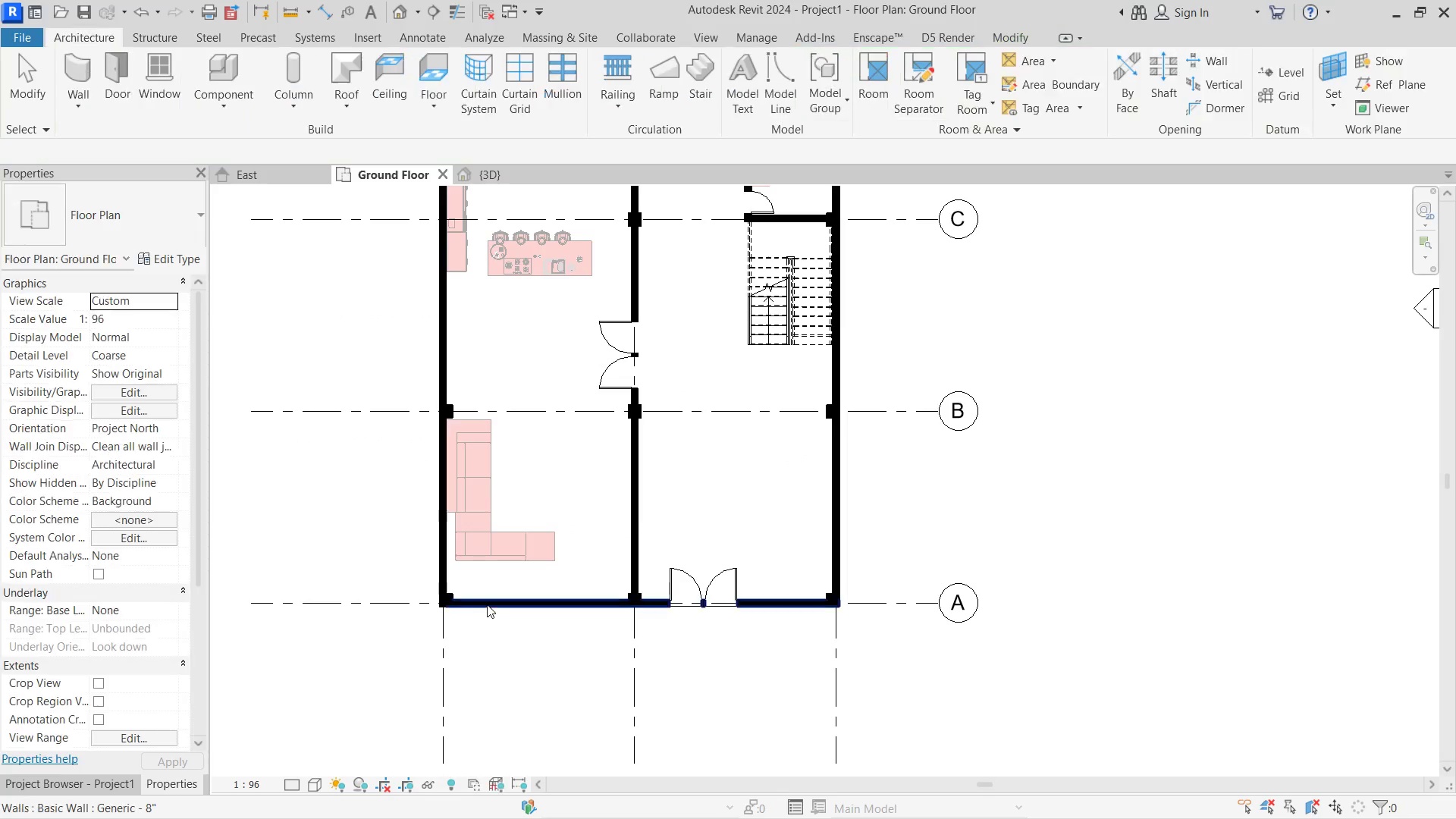 
key(Escape)
 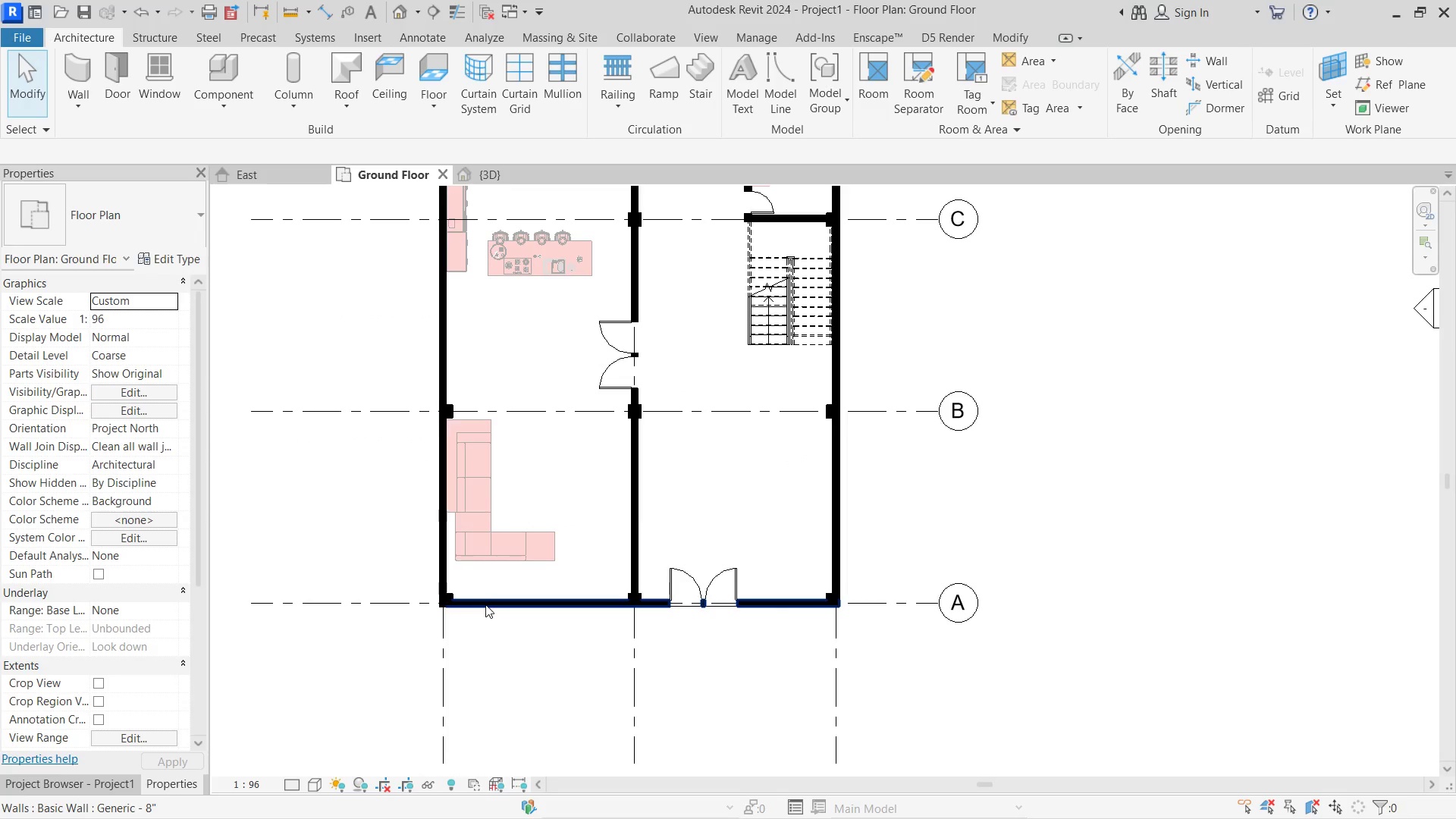 
scroll: coordinate [485, 604], scroll_direction: up, amount: 3.0
 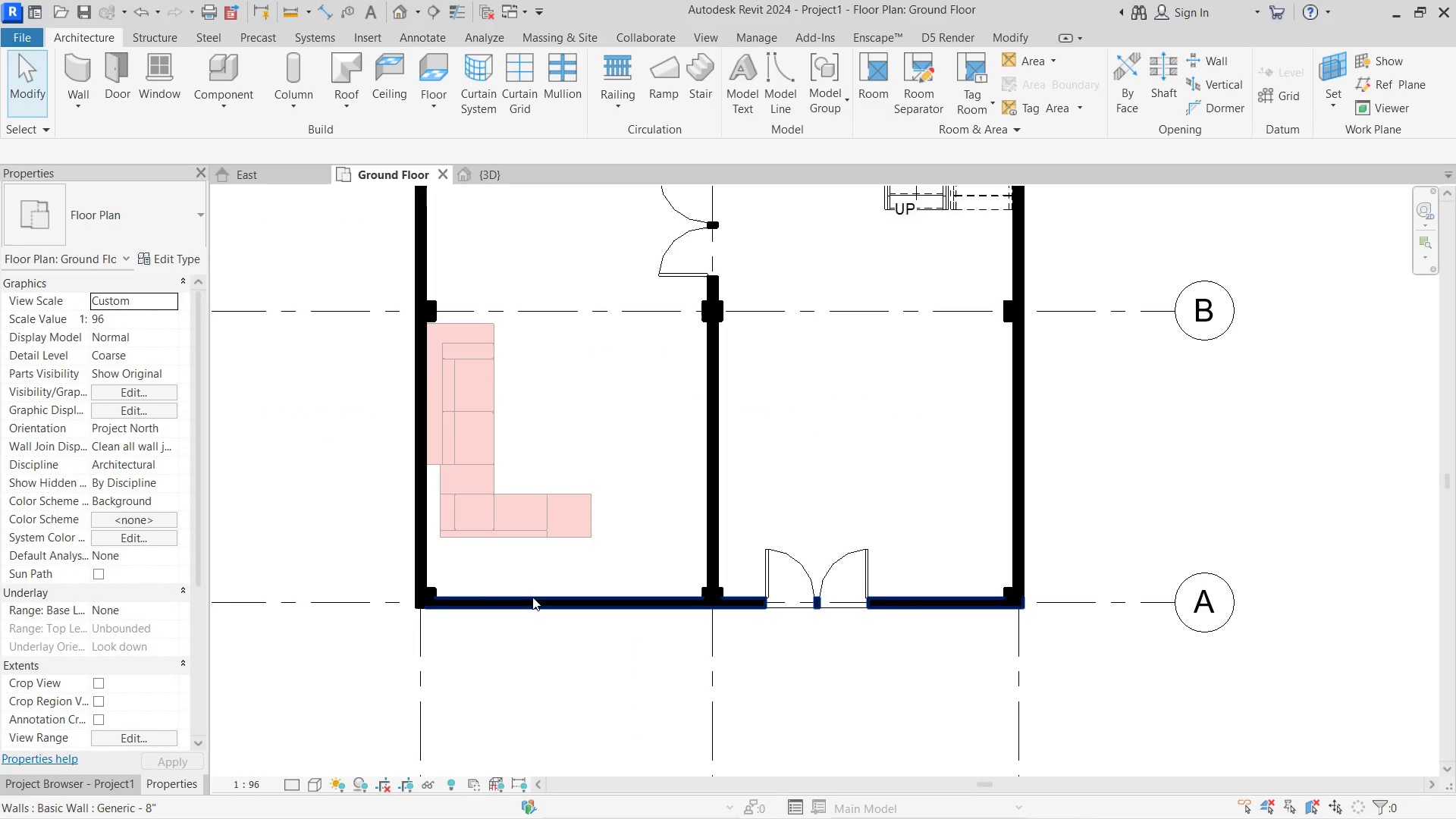 
type(sl)
 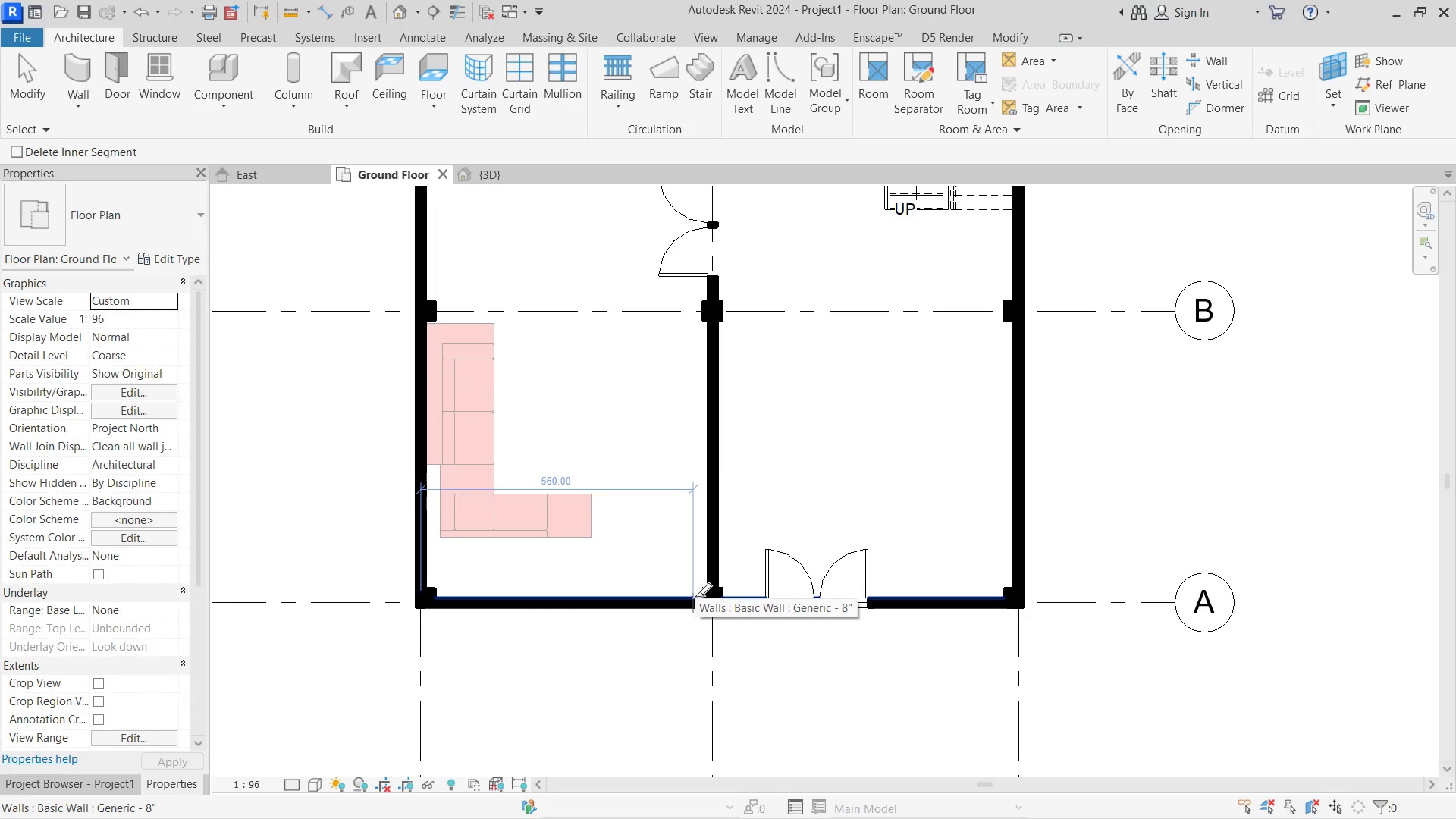 
left_click([695, 597])
 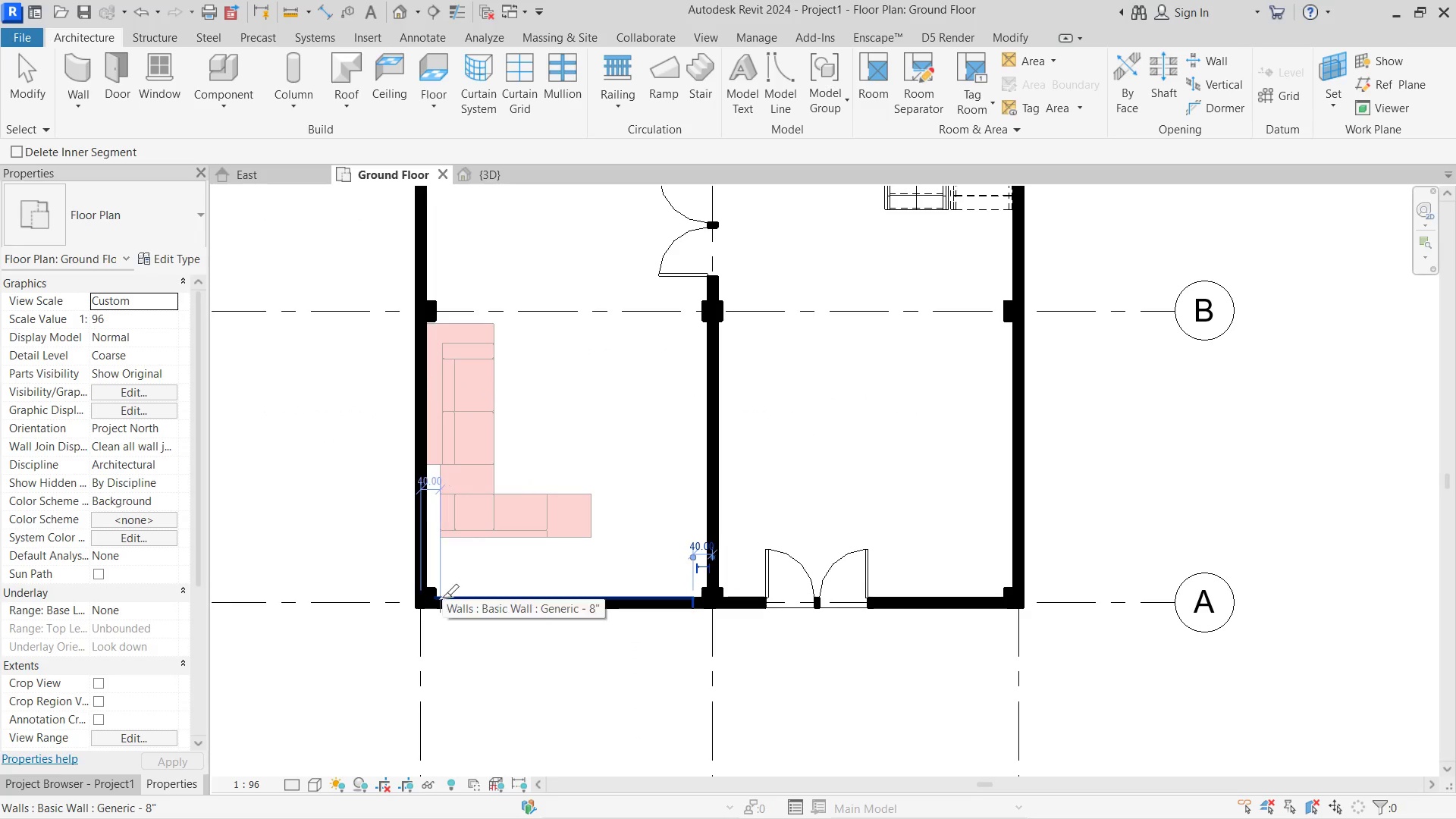 
left_click([442, 598])
 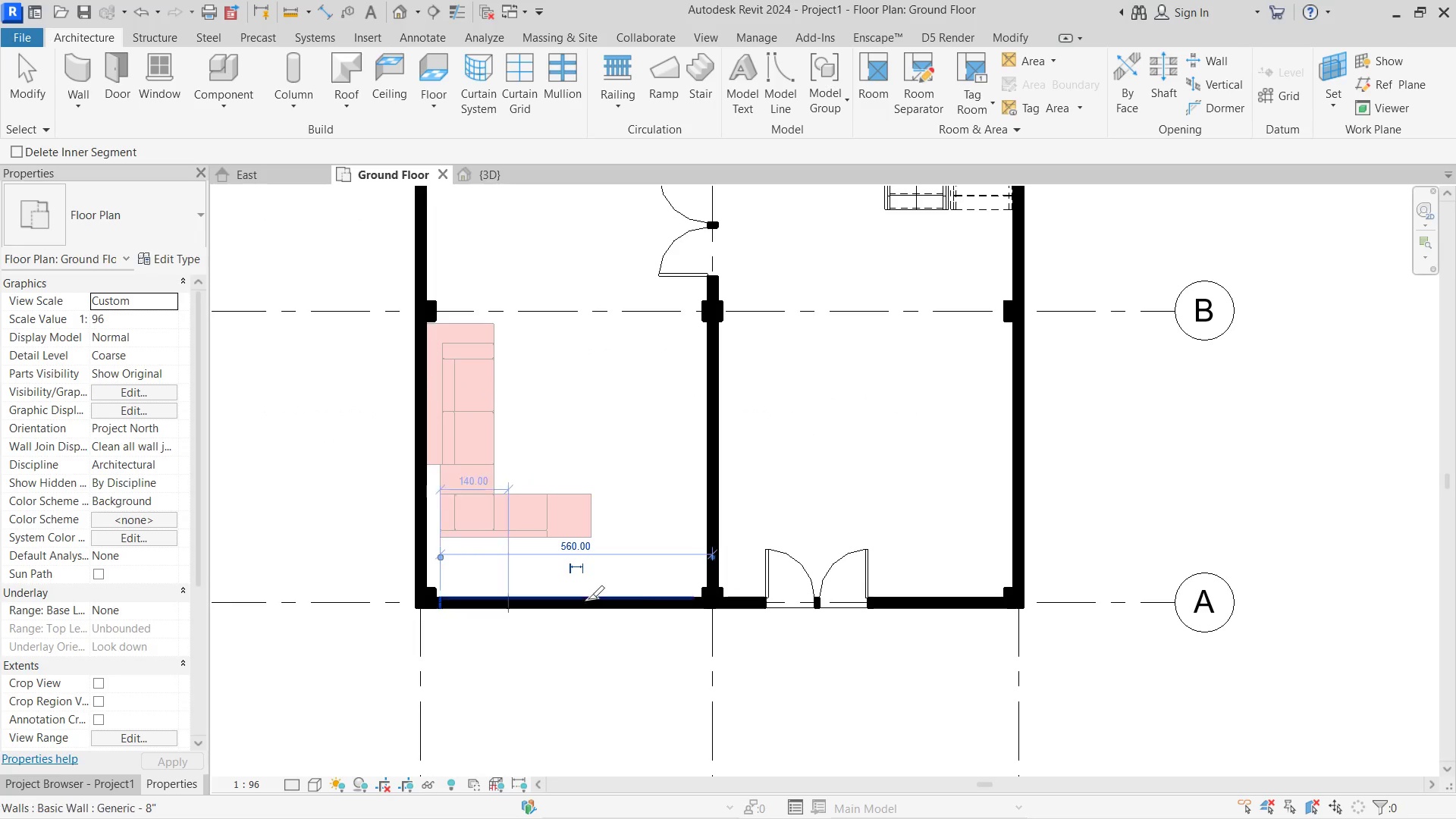 
key(Escape)
 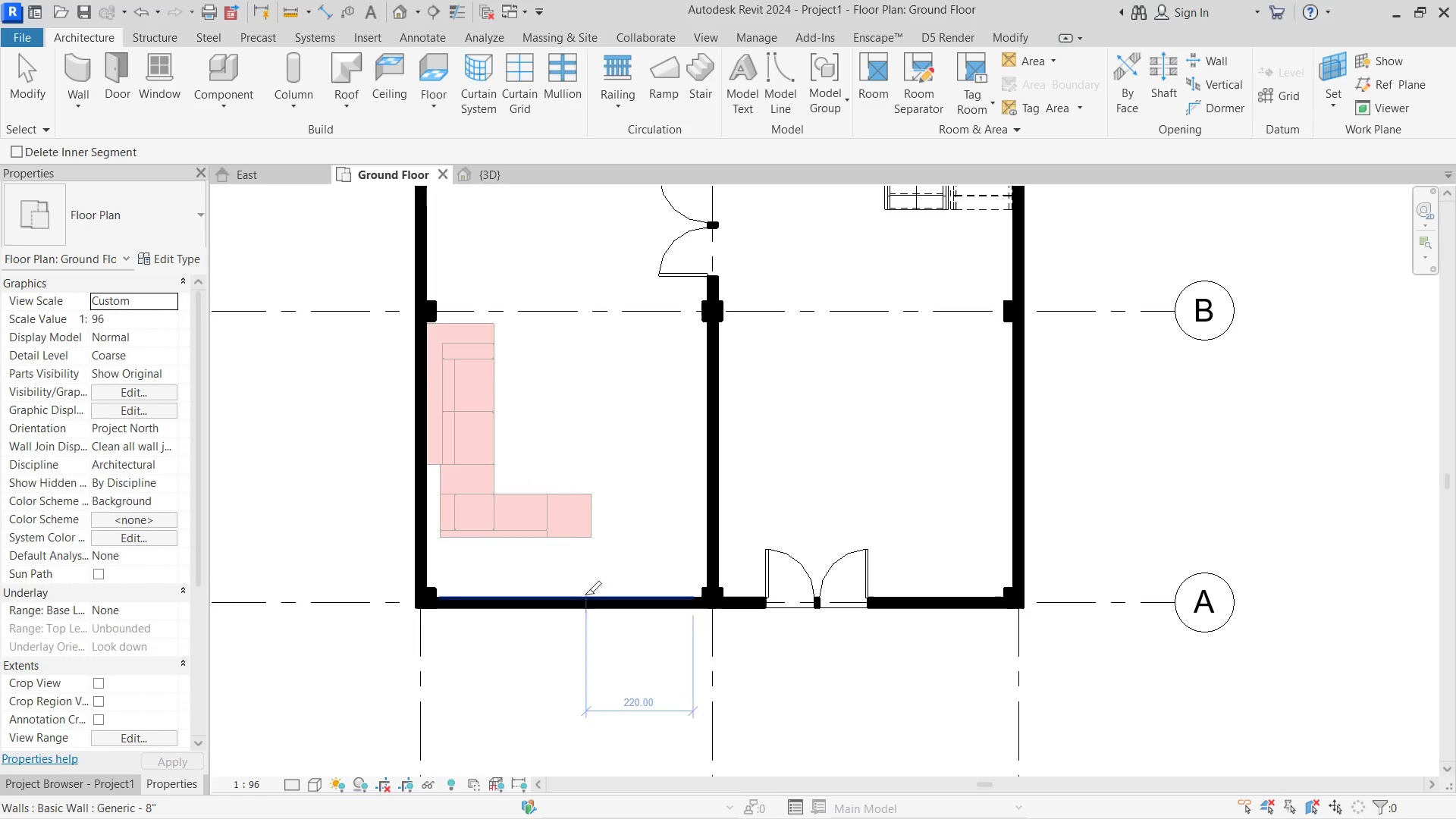 
key(Escape)
 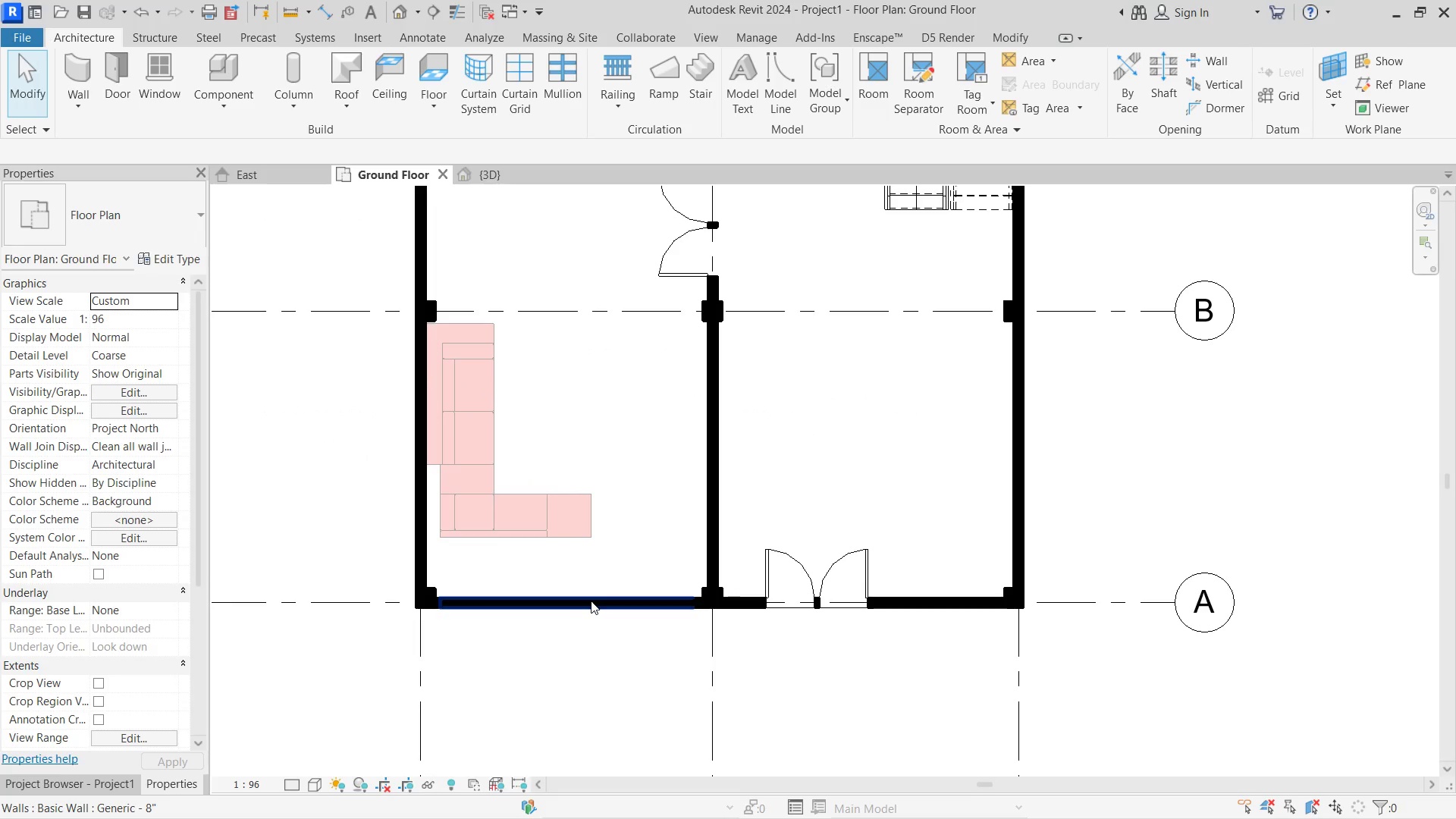 
left_click([591, 601])
 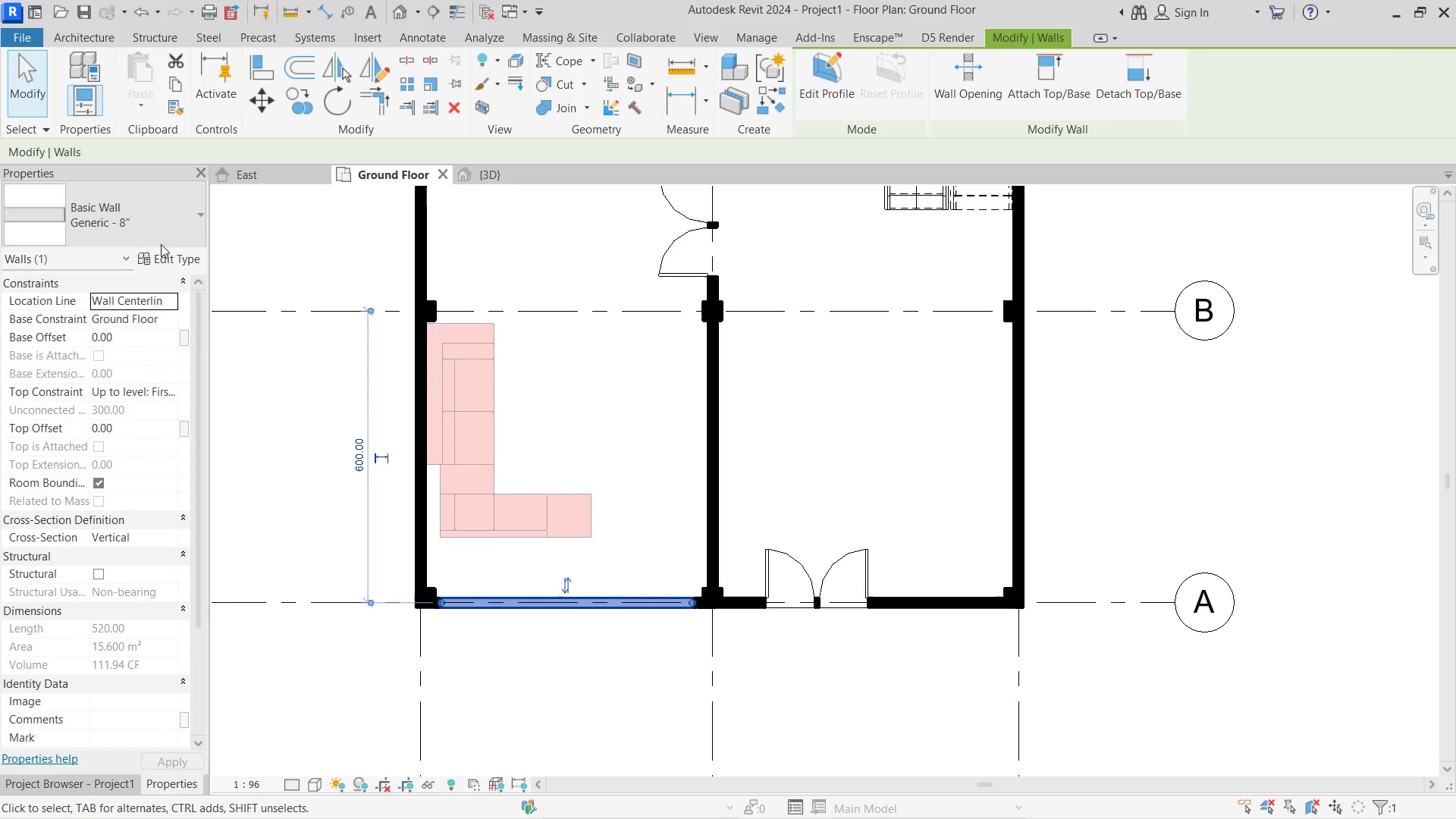 
left_click([149, 234])
 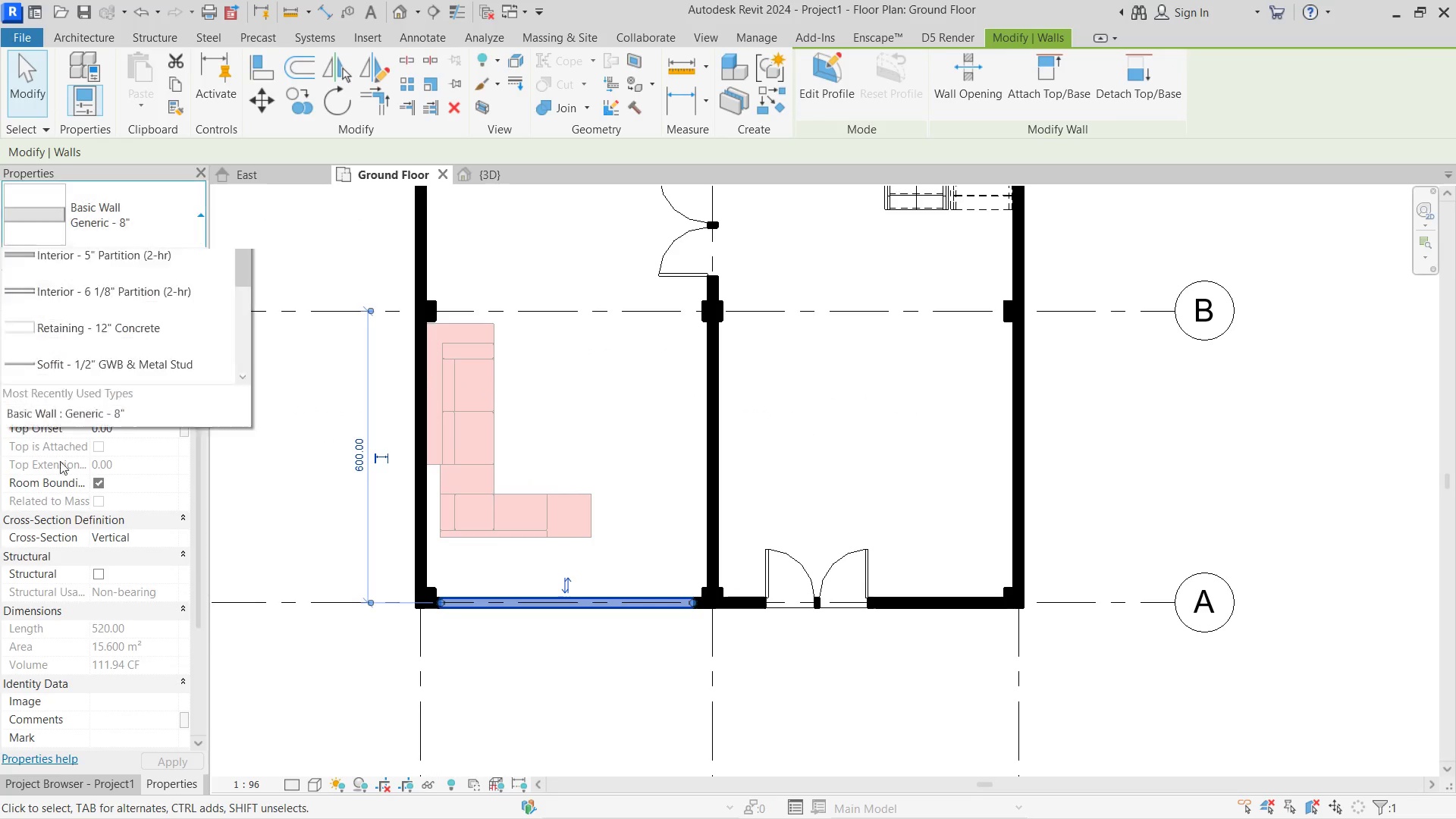 
scroll: coordinate [61, 479], scroll_direction: down, amount: 3.0
 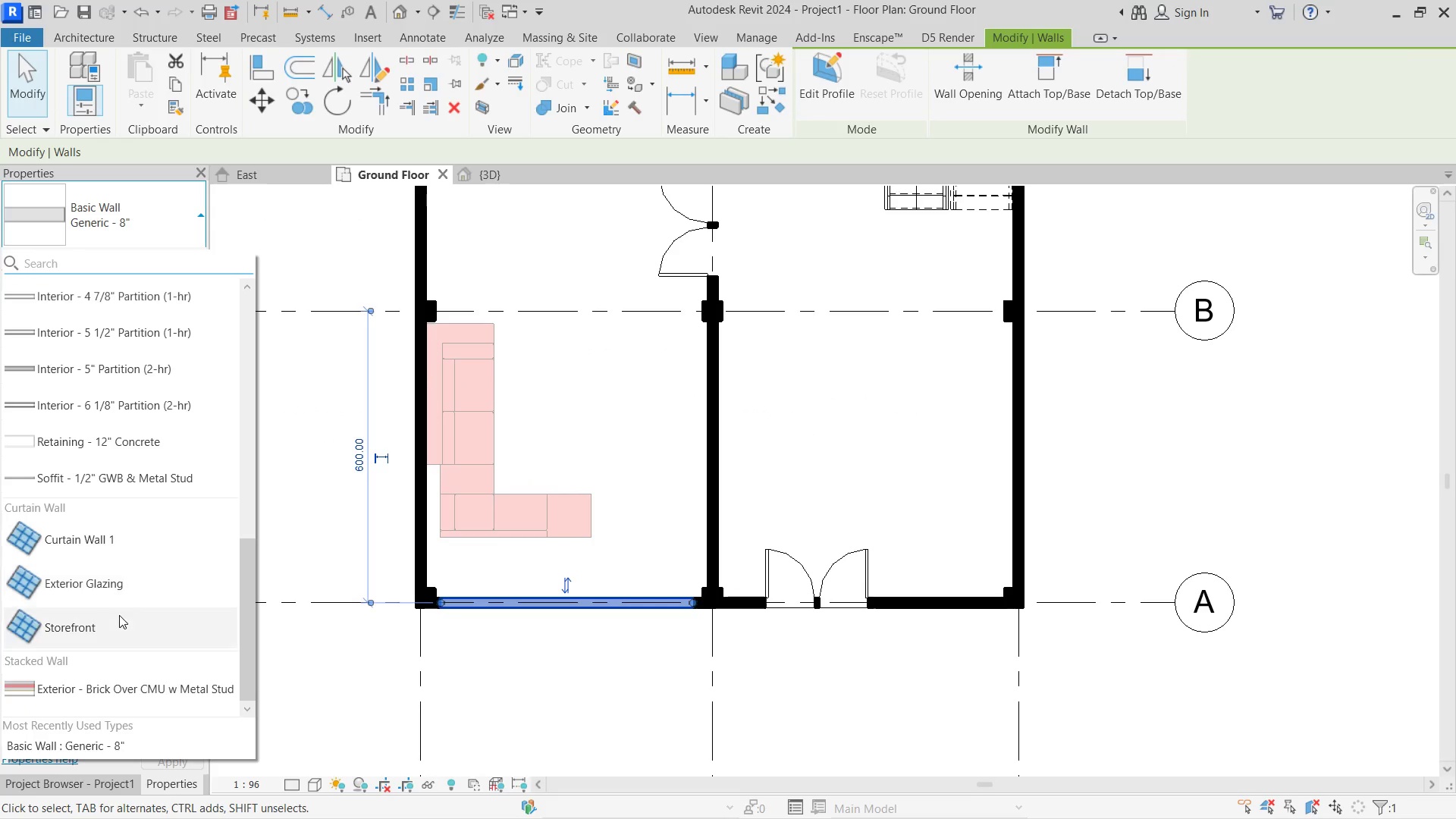 
left_click([121, 617])
 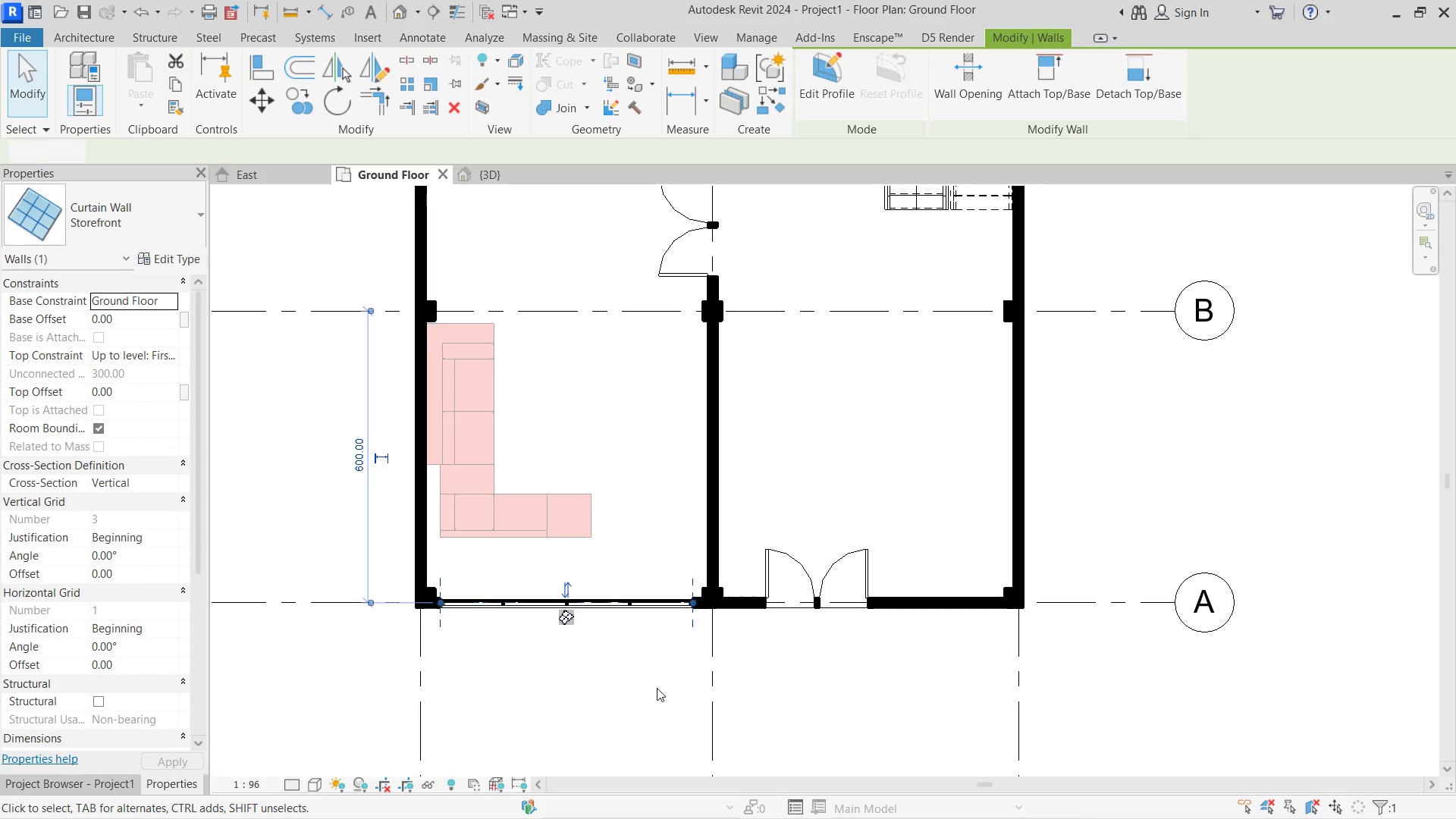 
left_click([632, 673])
 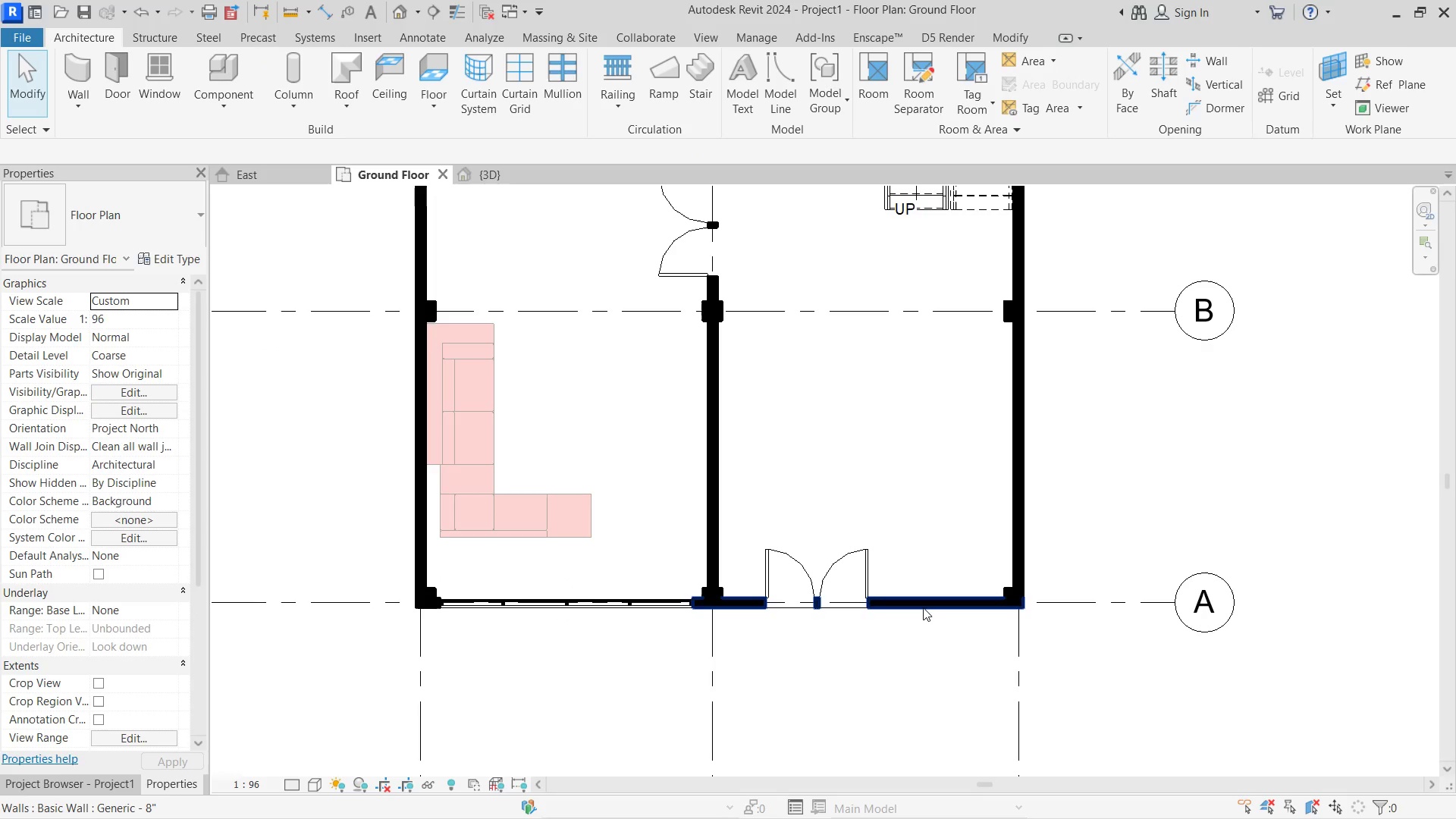 
type(sl)
 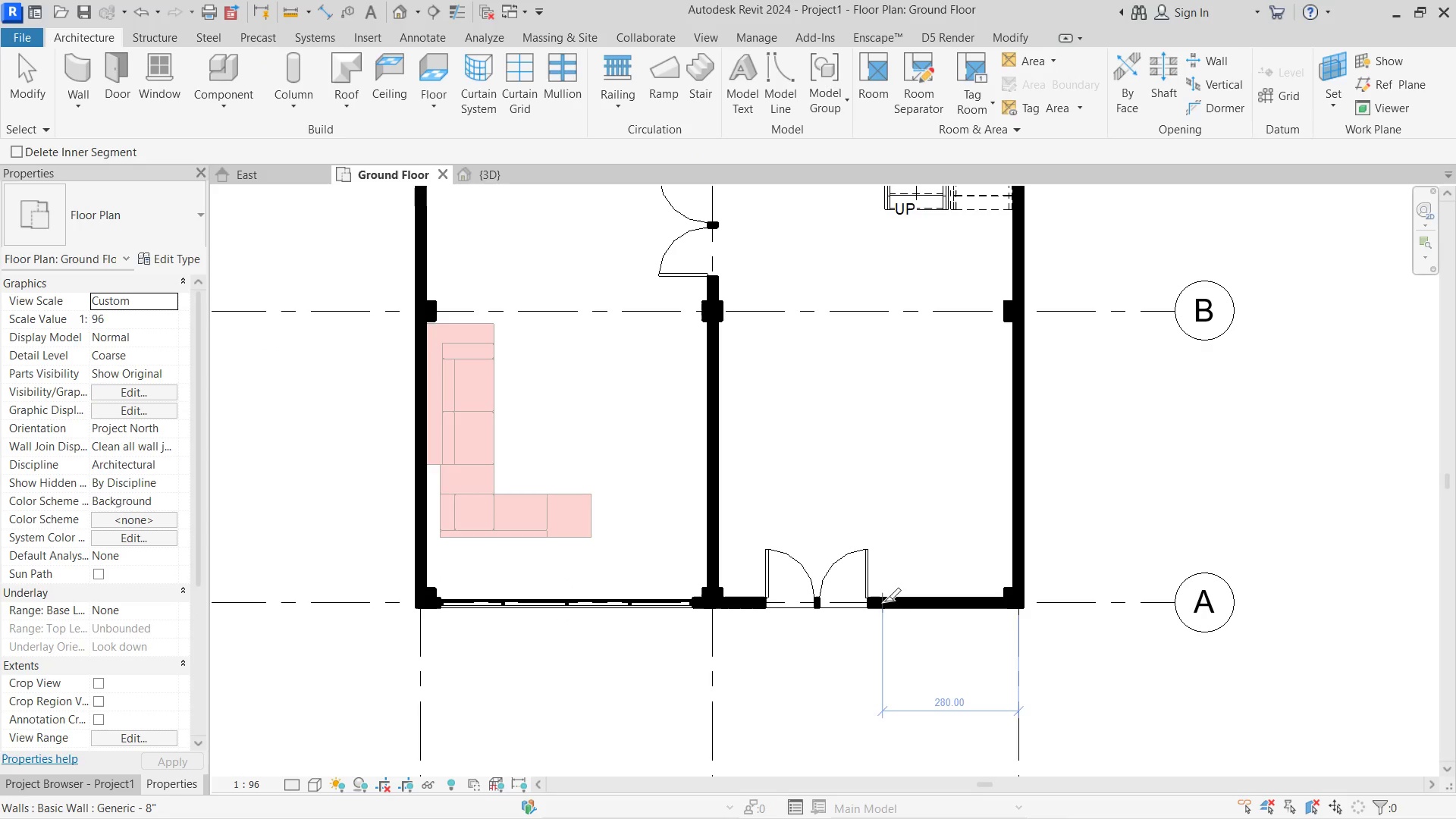 
left_click([884, 601])
 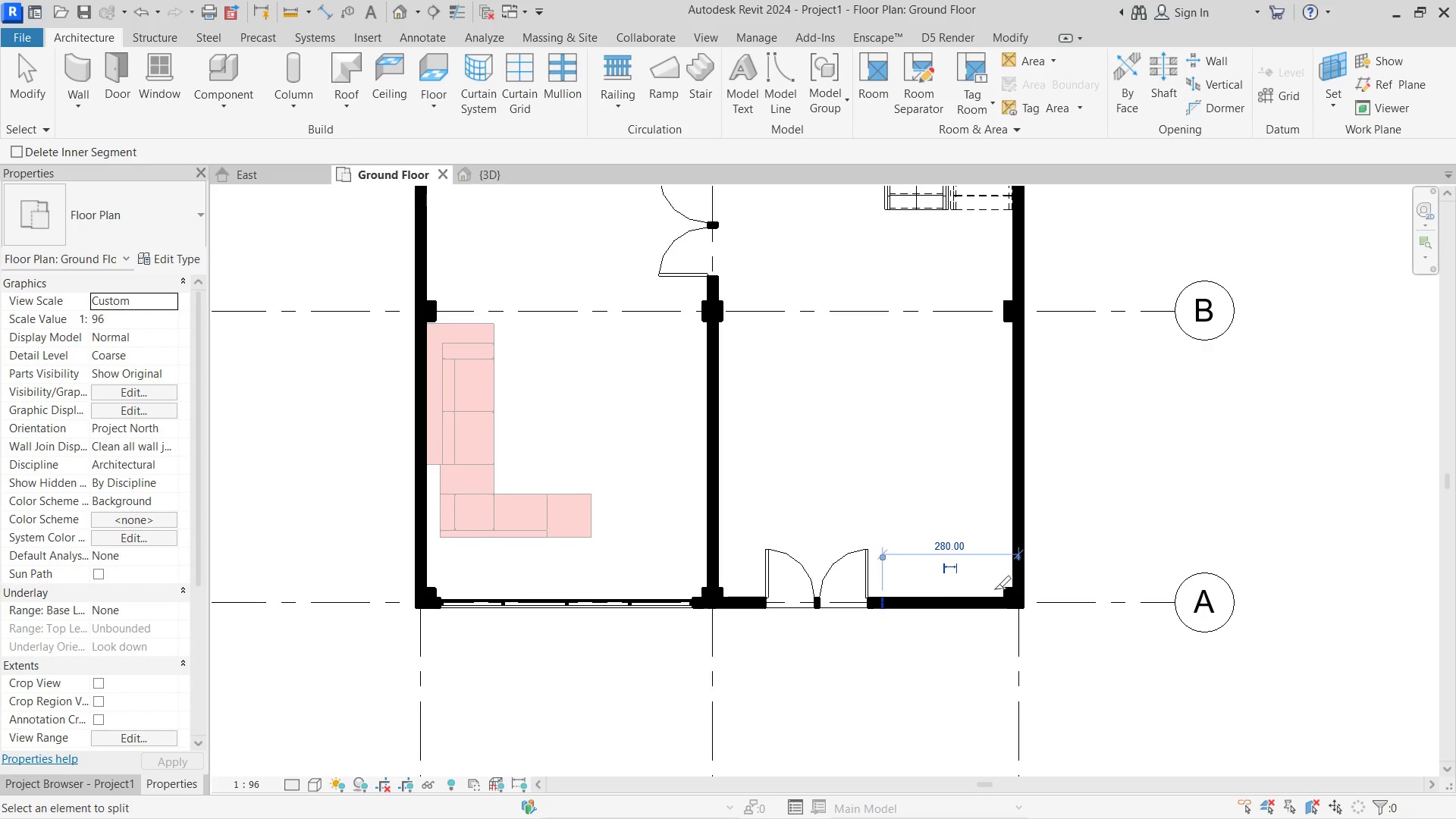 
left_click([994, 594])
 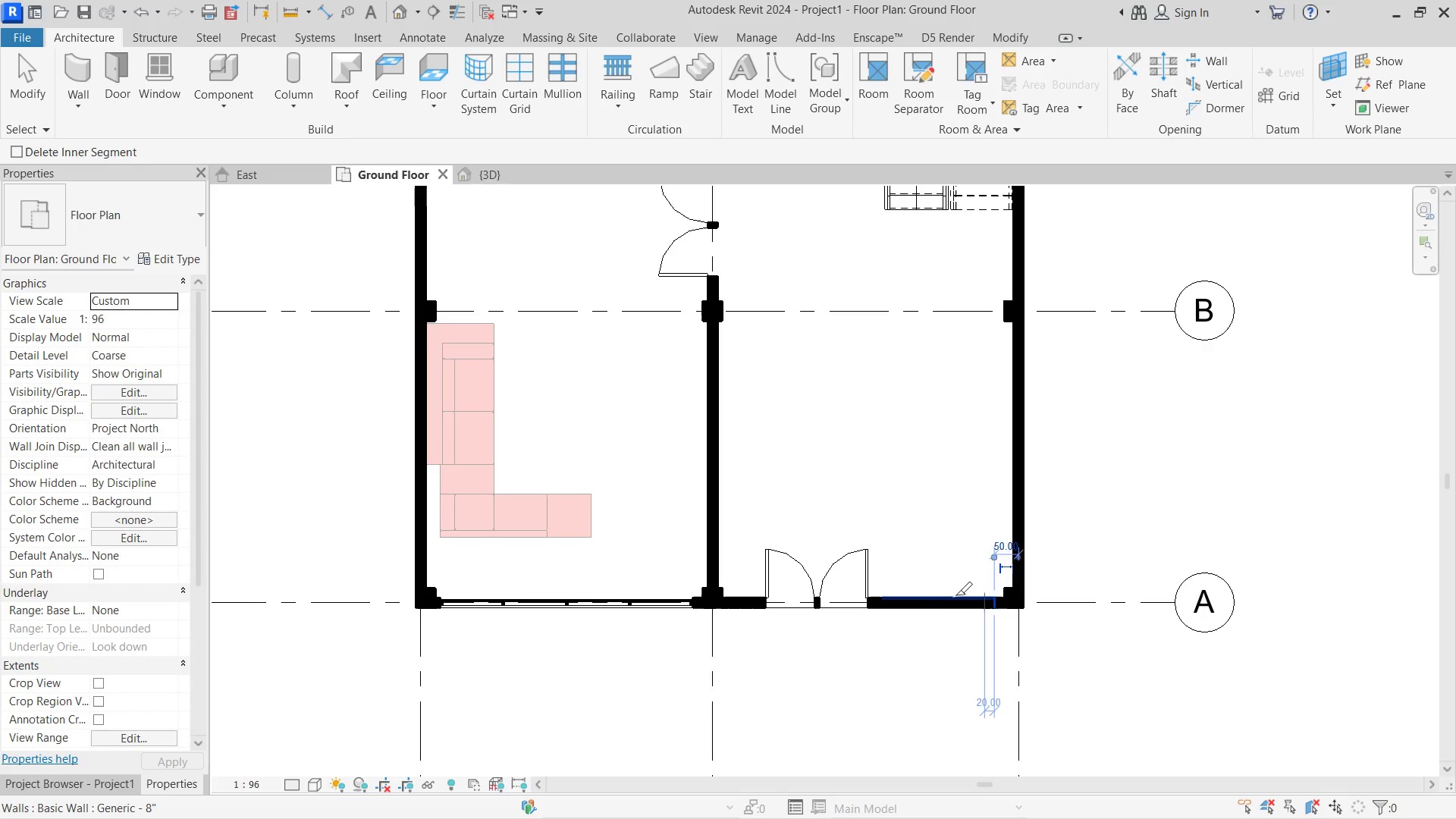 
key(Escape)
 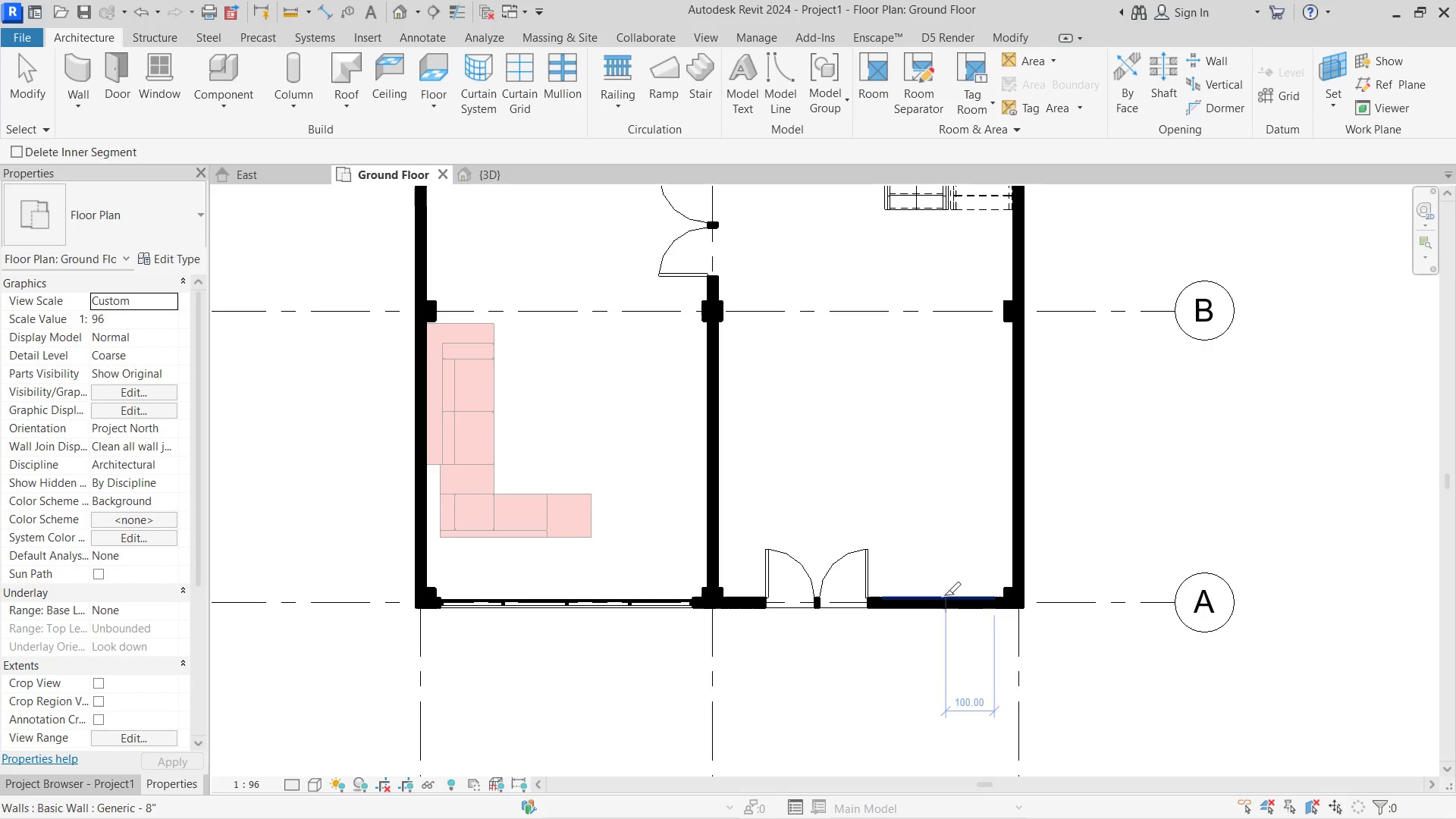 
key(Escape)
 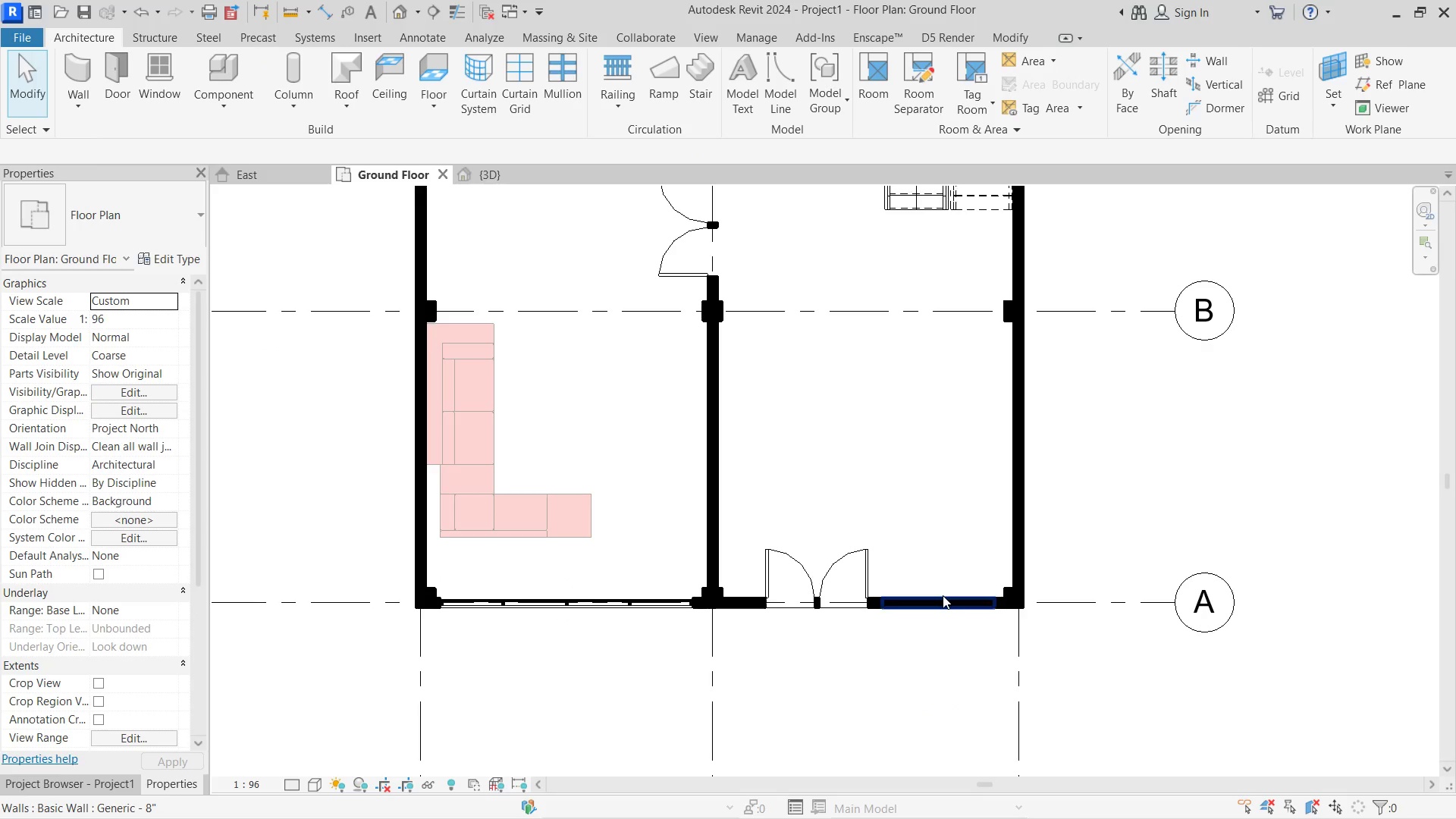 
left_click([943, 595])
 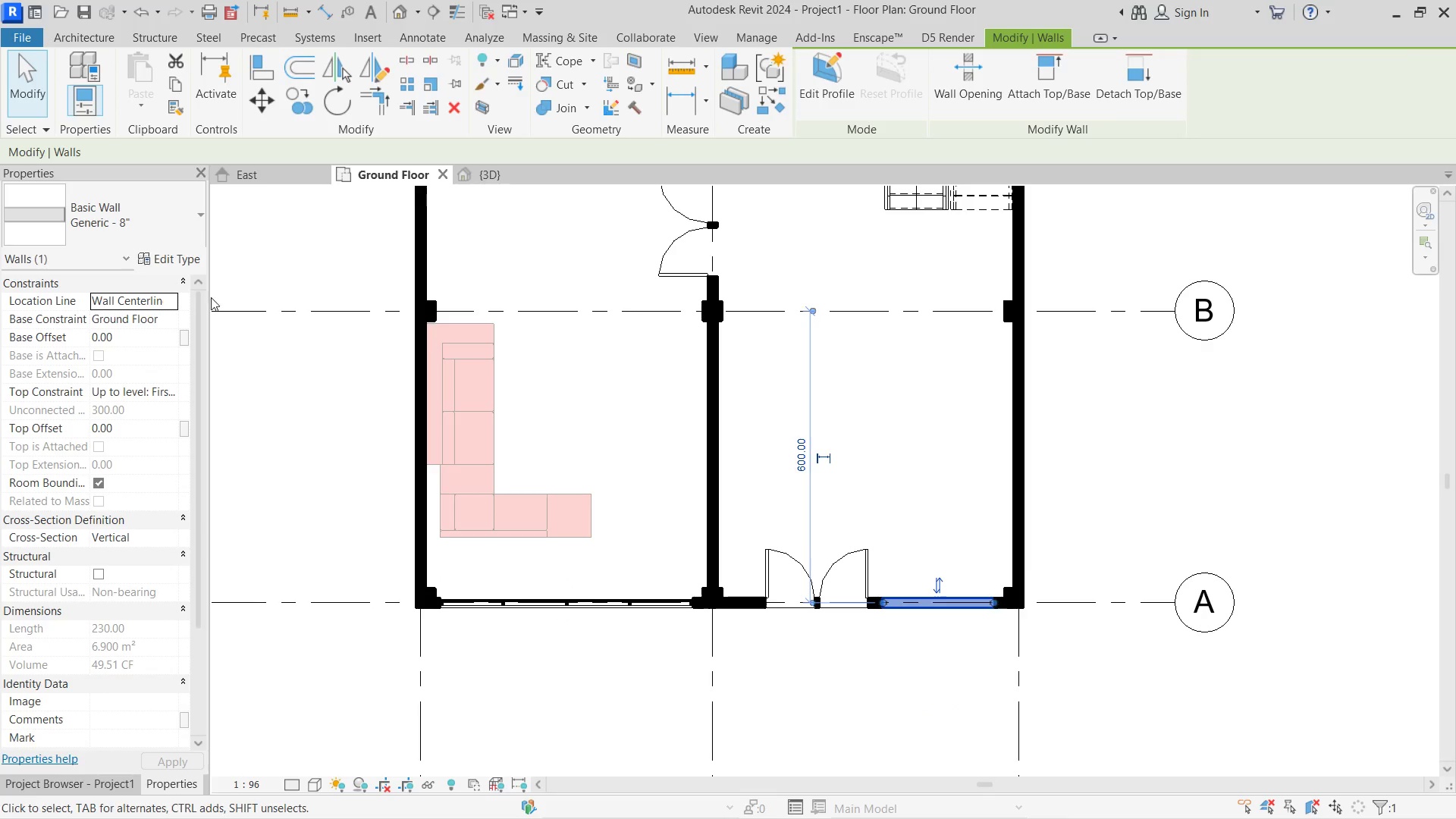 
left_click([130, 242])
 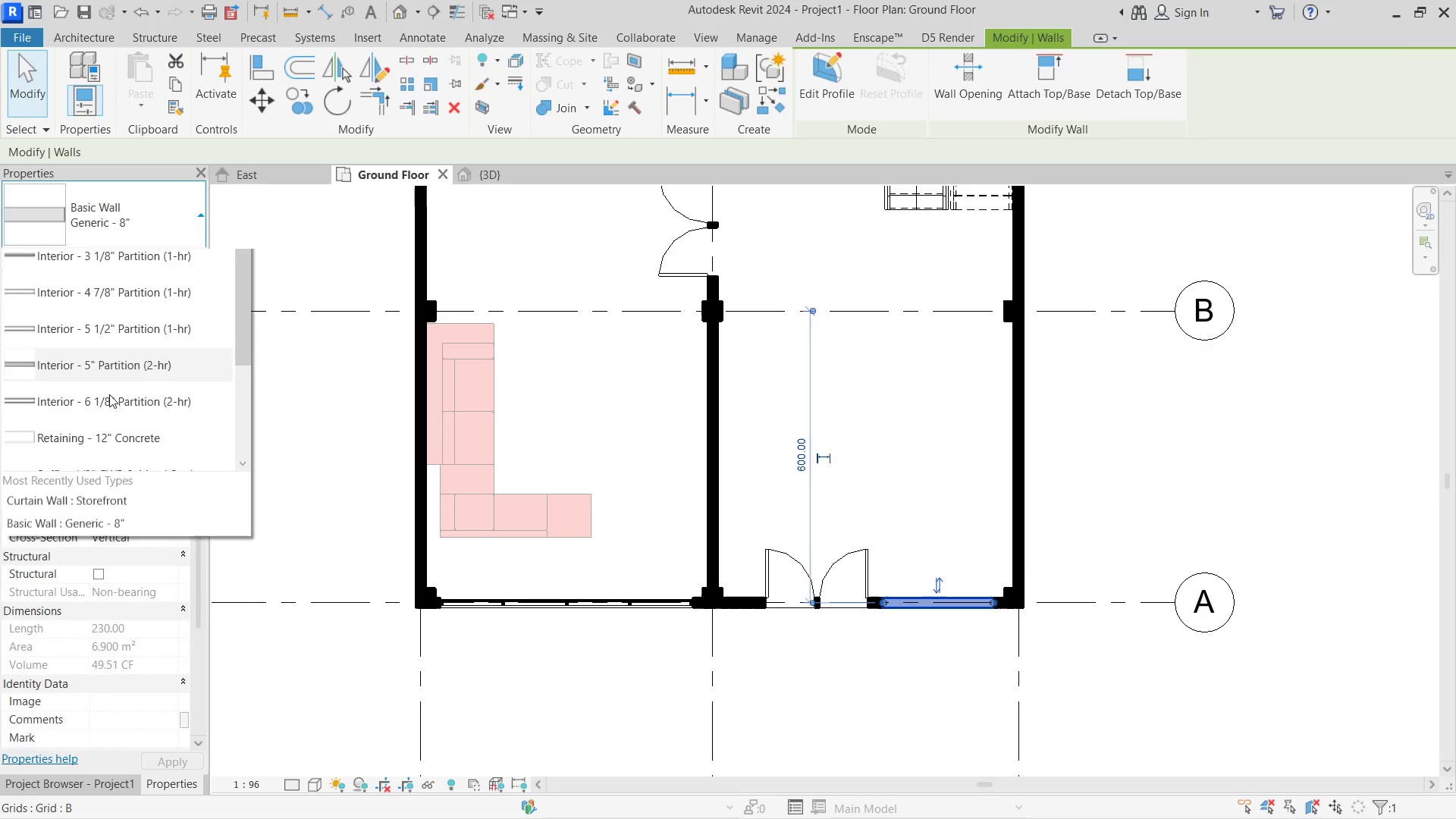 
scroll: coordinate [16, 517], scroll_direction: down, amount: 8.0
 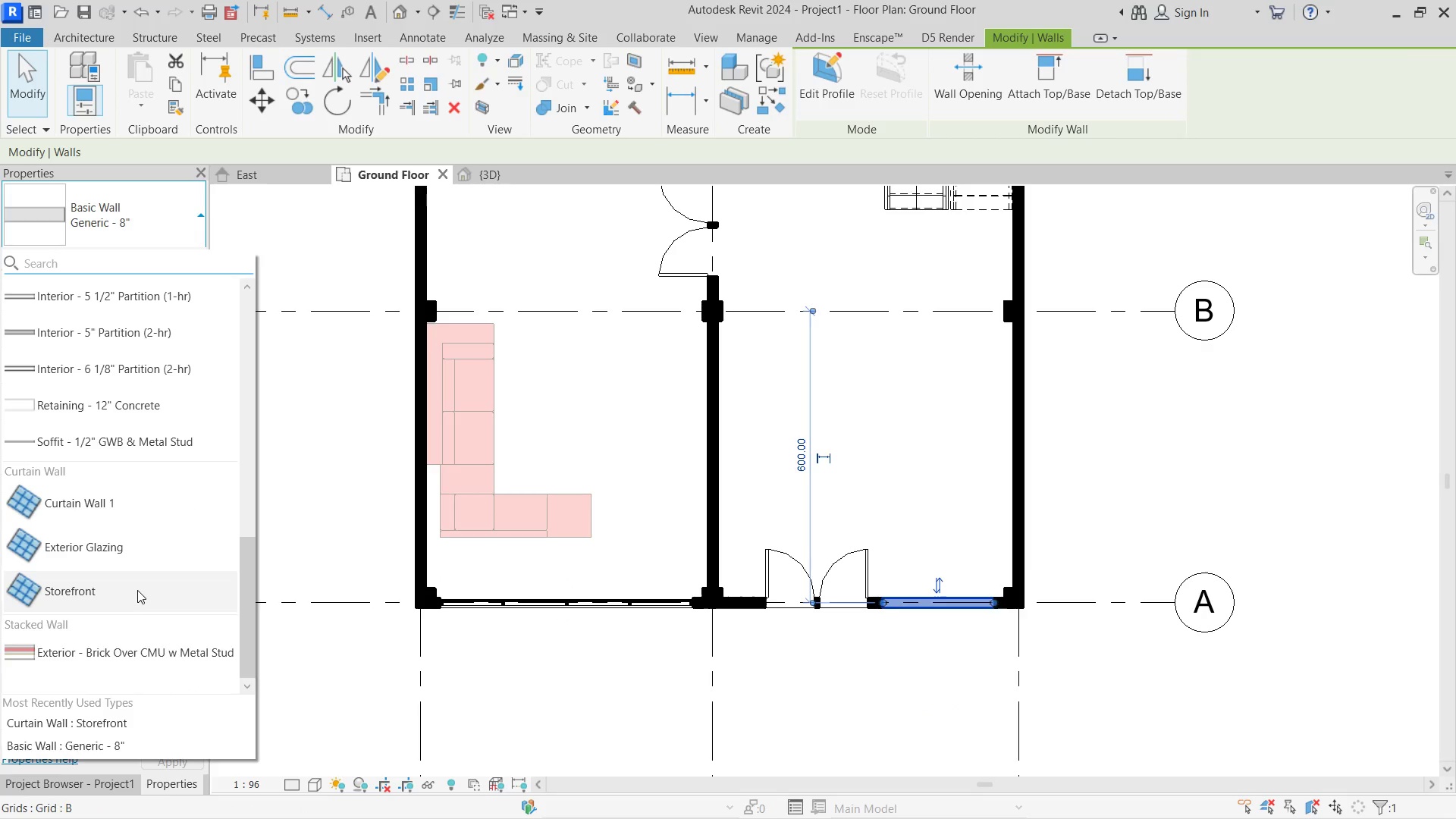 
left_click([137, 590])
 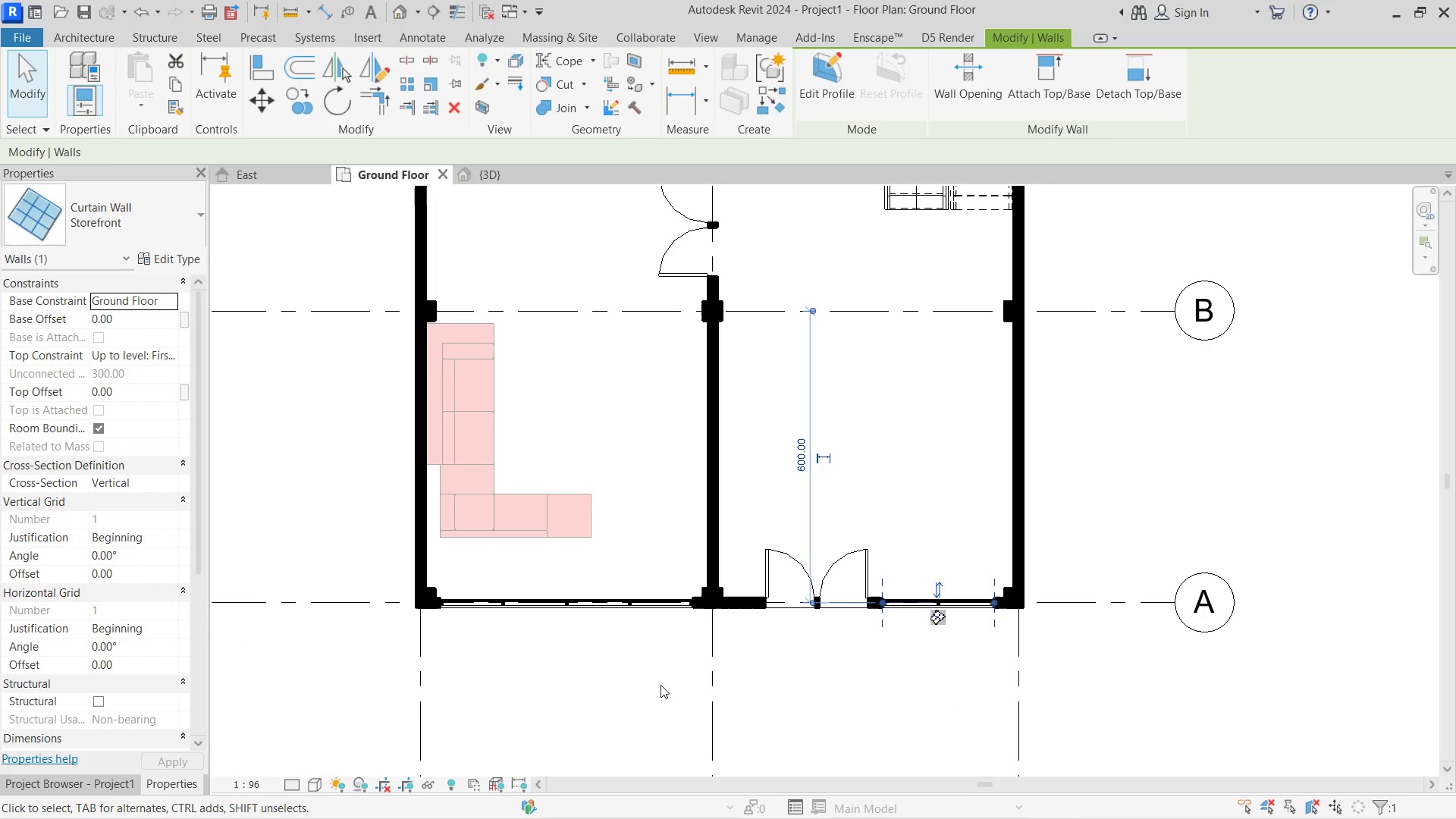 
left_click([652, 682])
 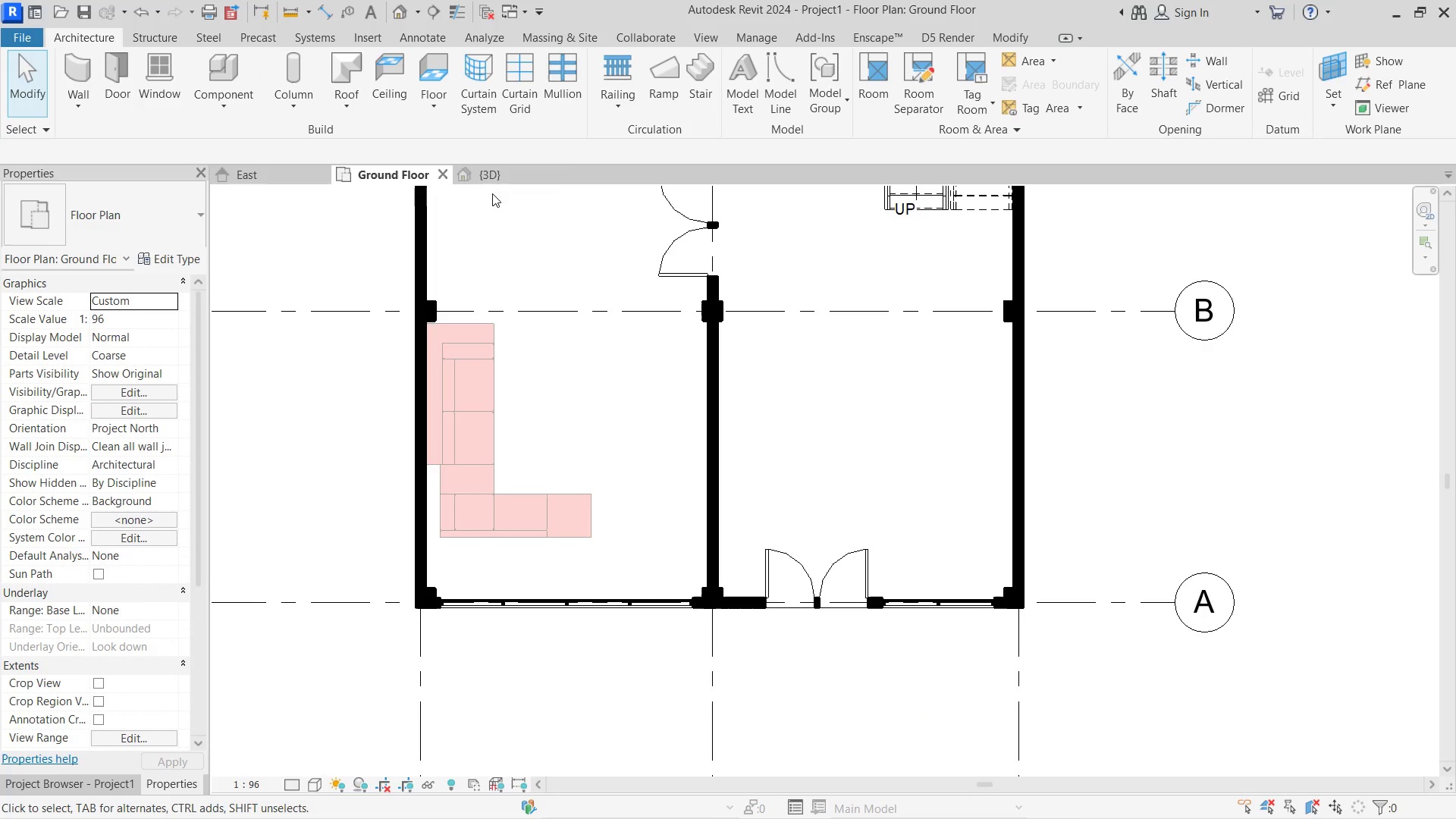 
left_click([494, 179])
 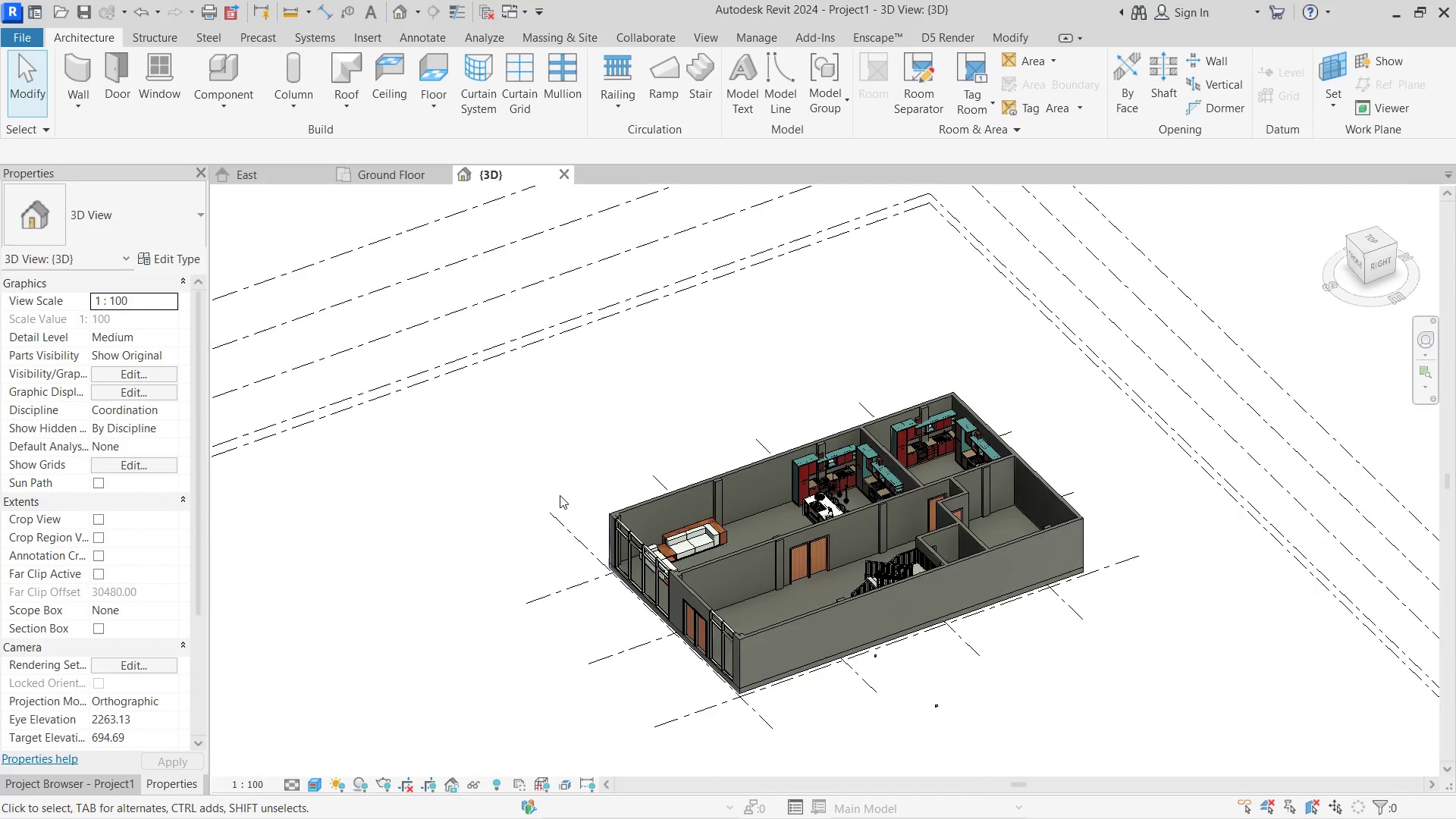 
hold_key(key=ShiftLeft, duration=2.06)
 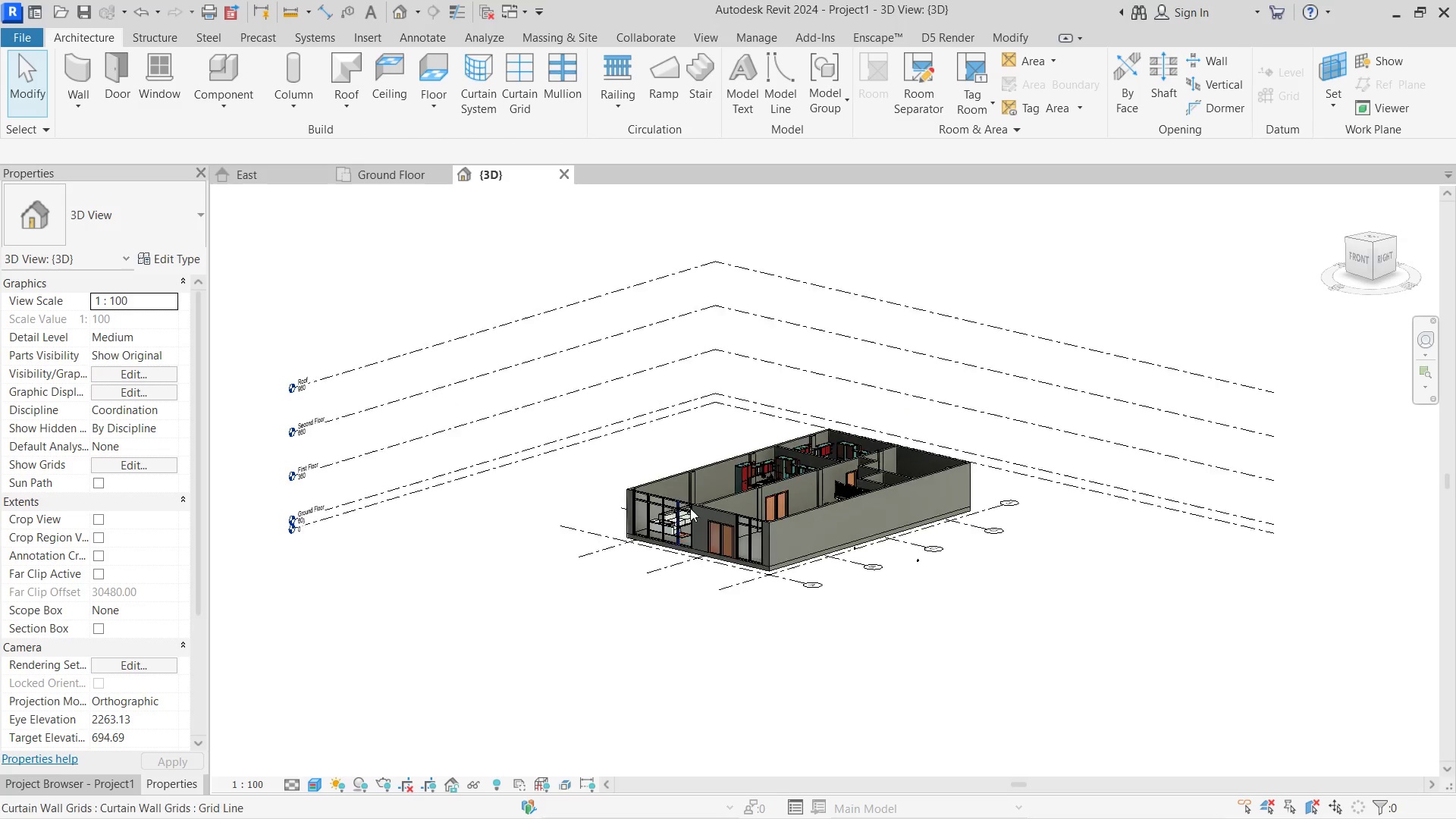 
scroll: coordinate [560, 508], scroll_direction: down, amount: 3.0
 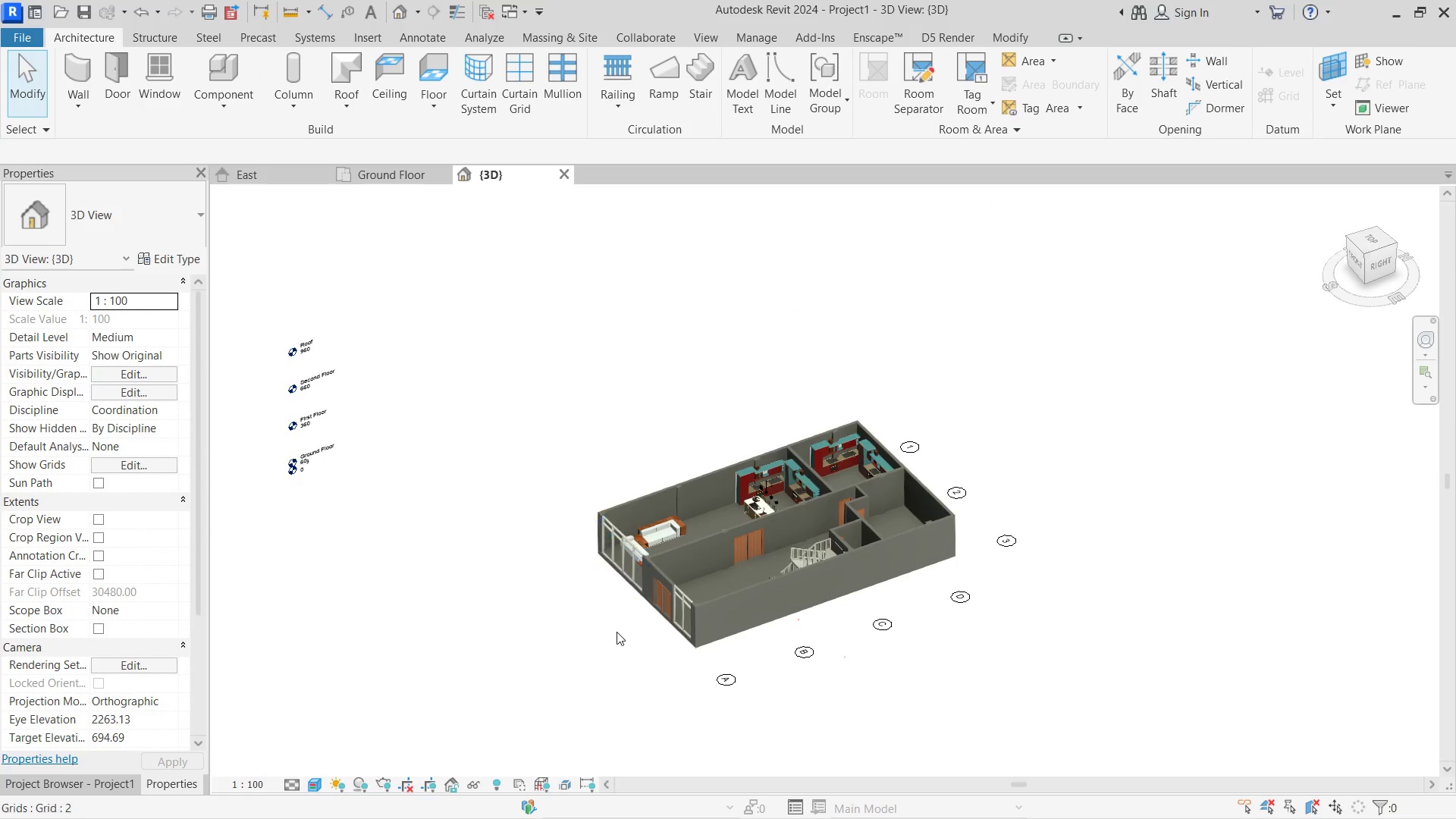 
scroll: coordinate [717, 514], scroll_direction: up, amount: 12.0
 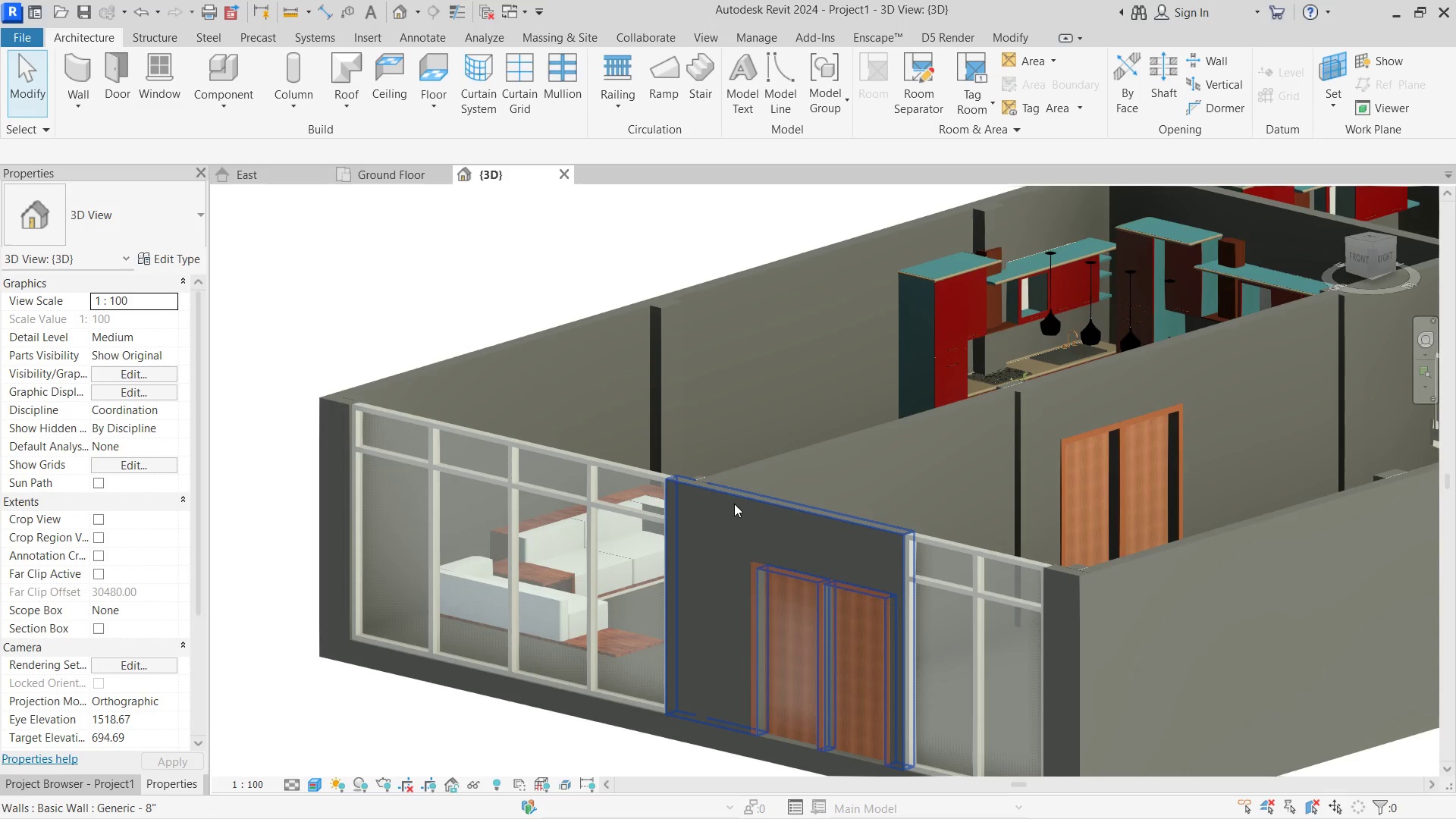 
left_click([734, 504])
 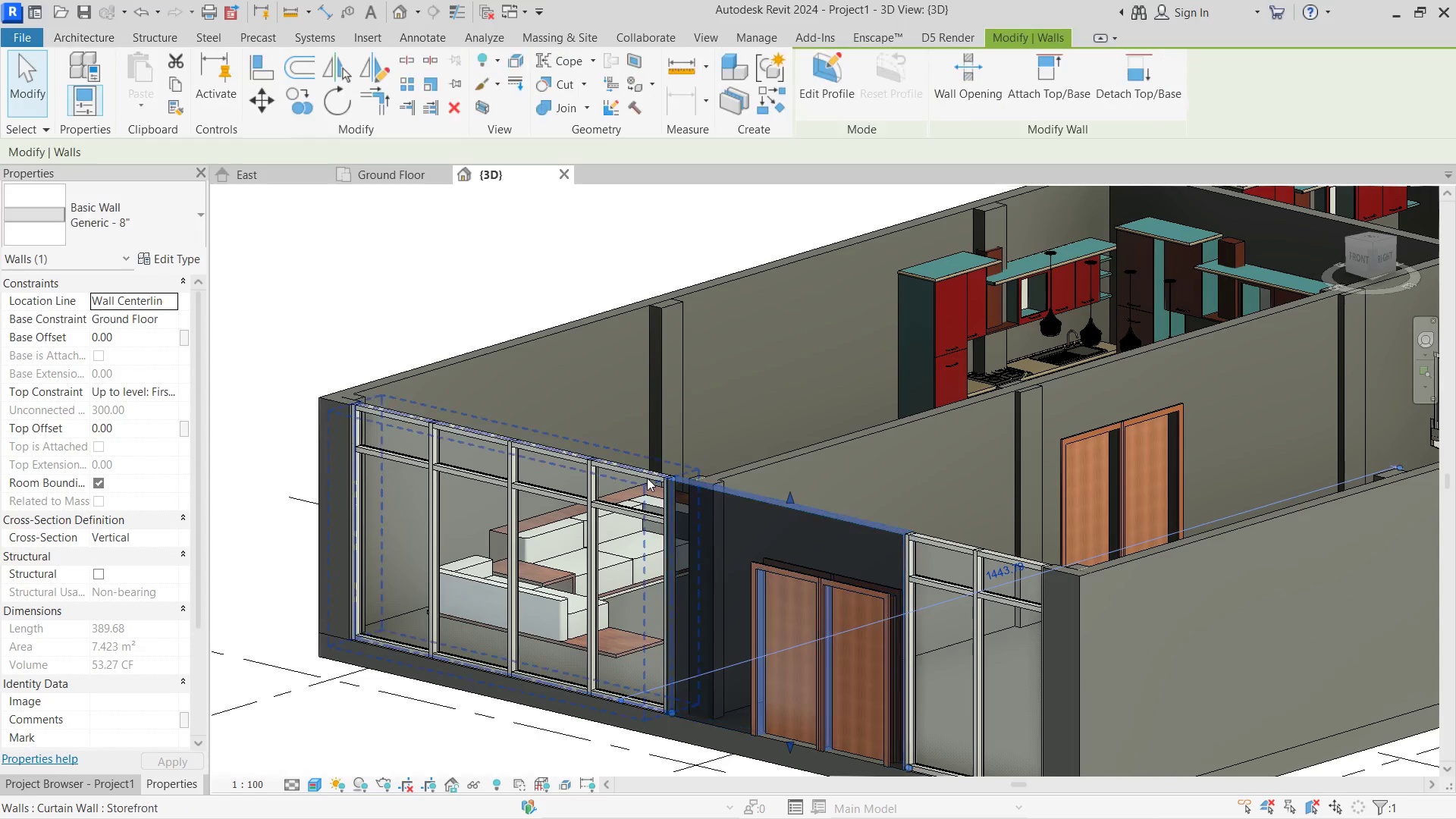 
scroll: coordinate [647, 478], scroll_direction: down, amount: 4.0
 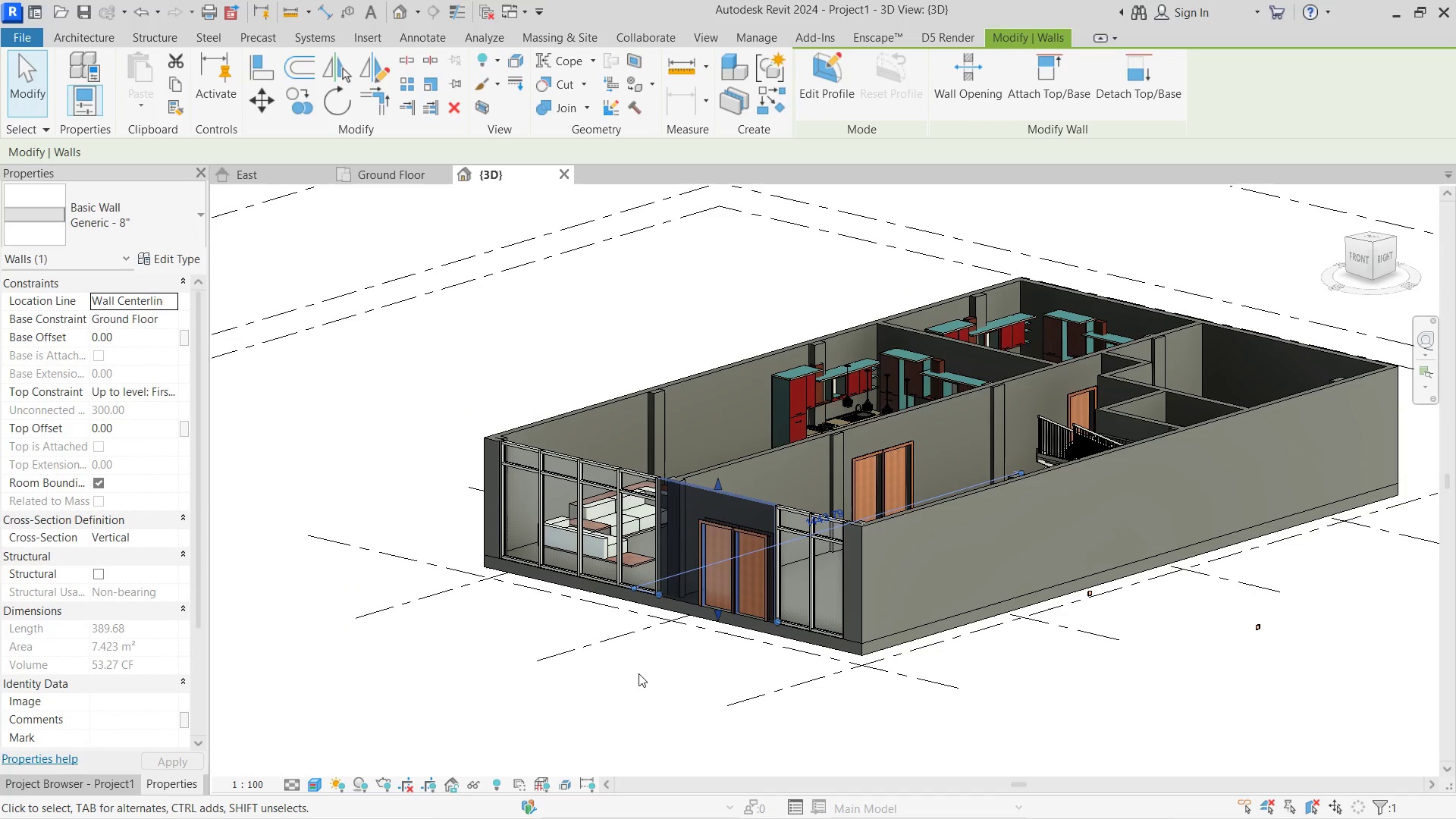 
left_click([639, 673])
 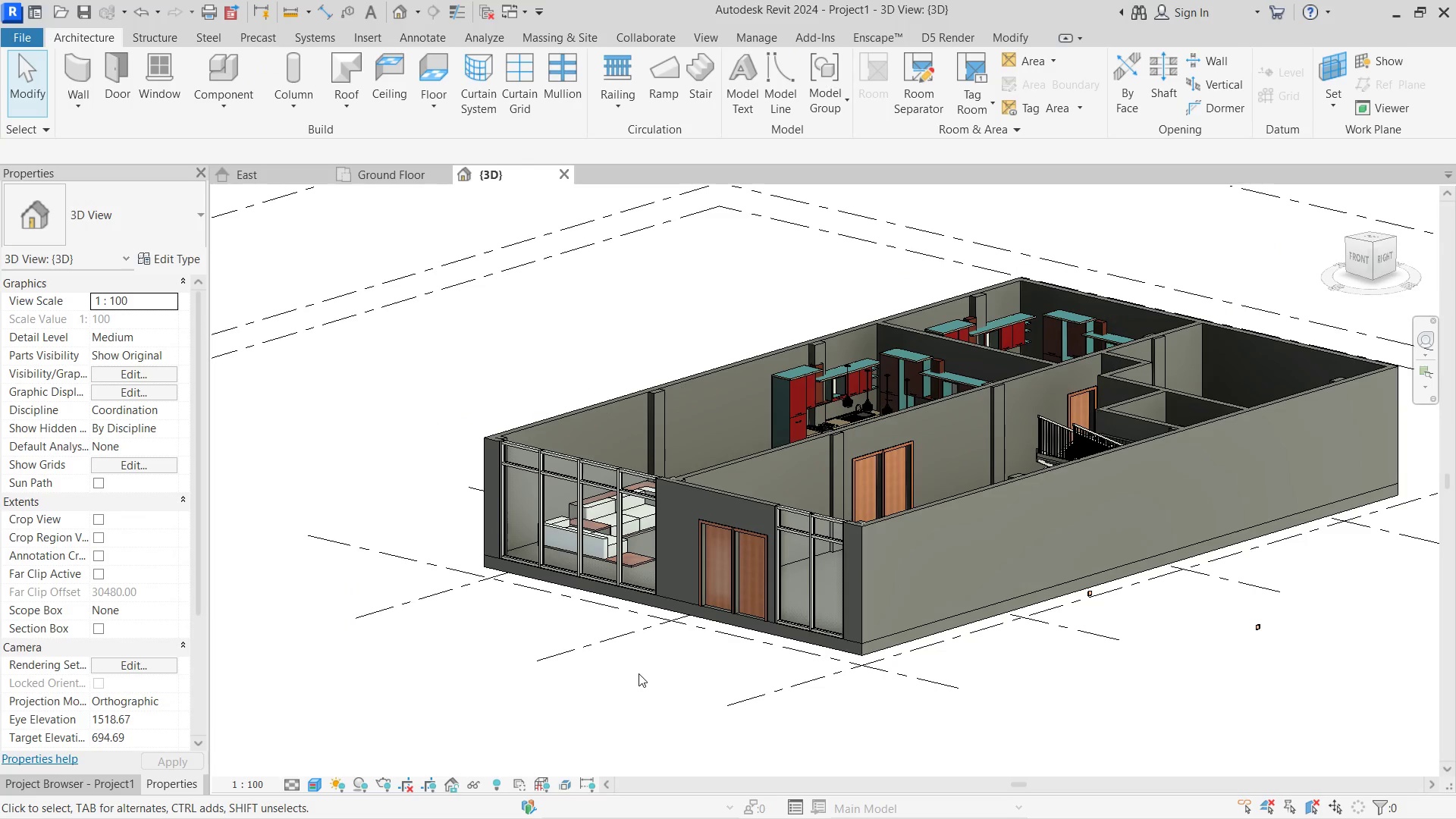 
hold_key(key=ShiftLeft, duration=3.17)
 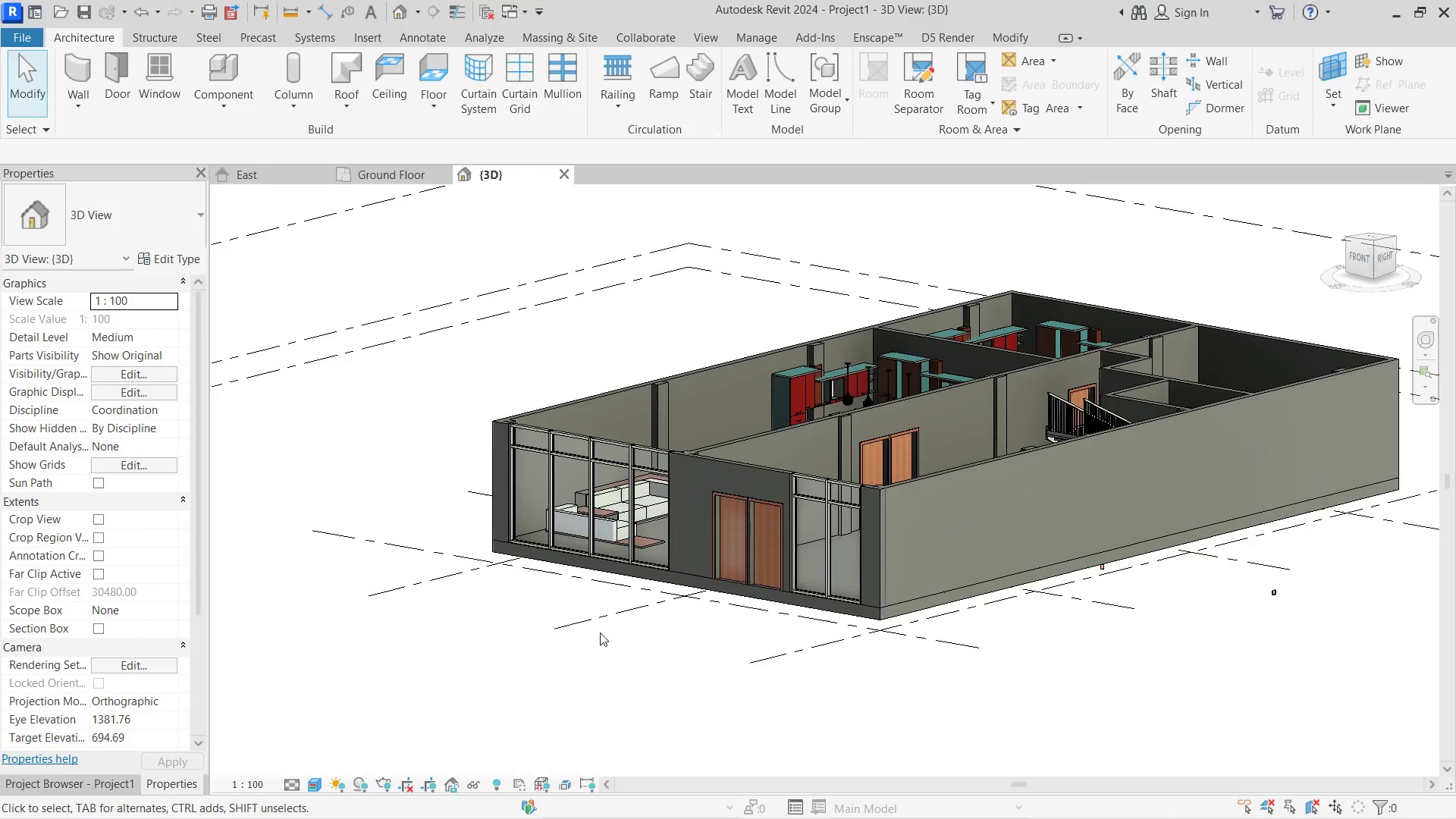 
hold_key(key=ShiftLeft, duration=1.88)
 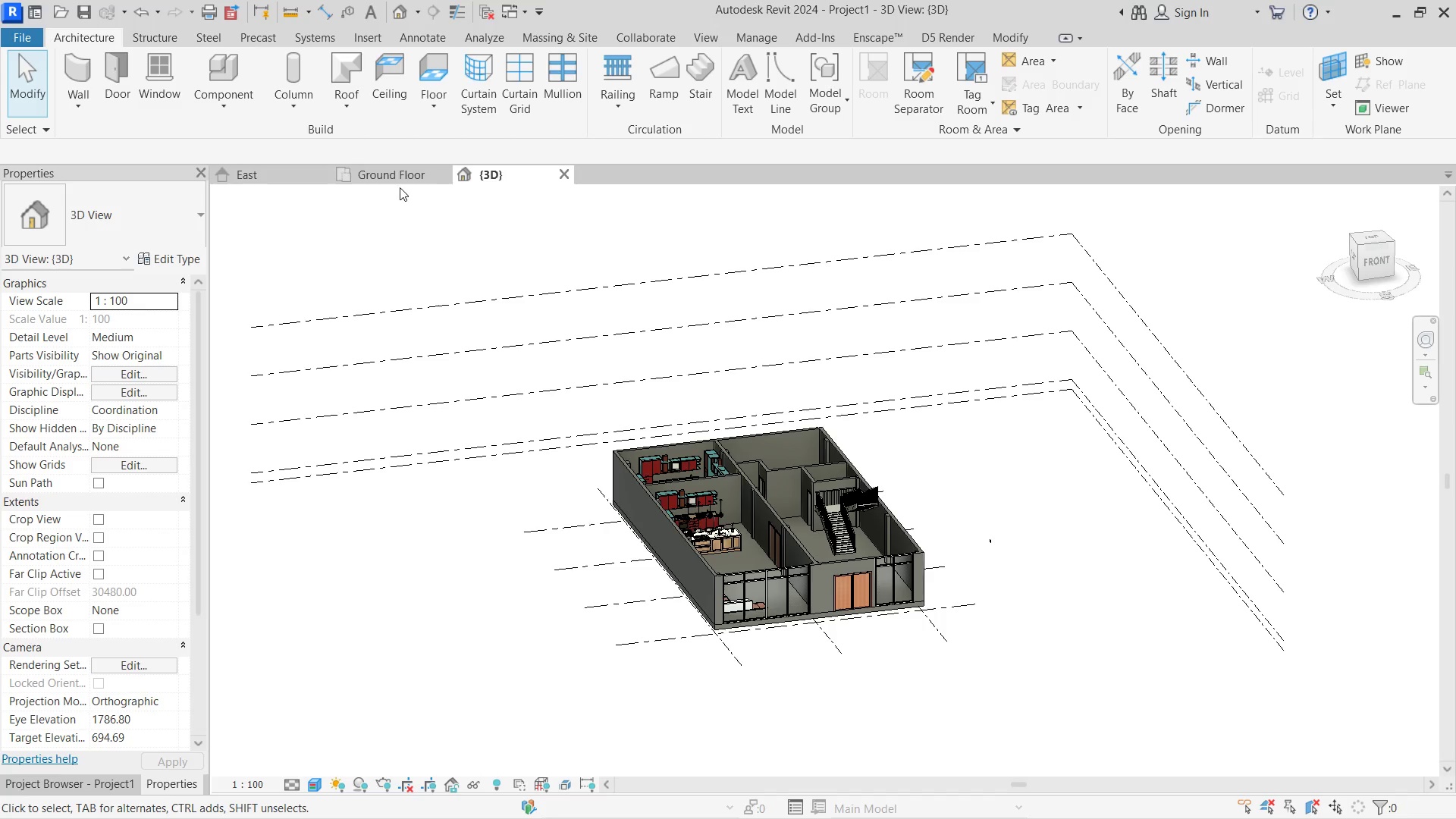 
scroll: coordinate [595, 629], scroll_direction: down, amount: 6.0
 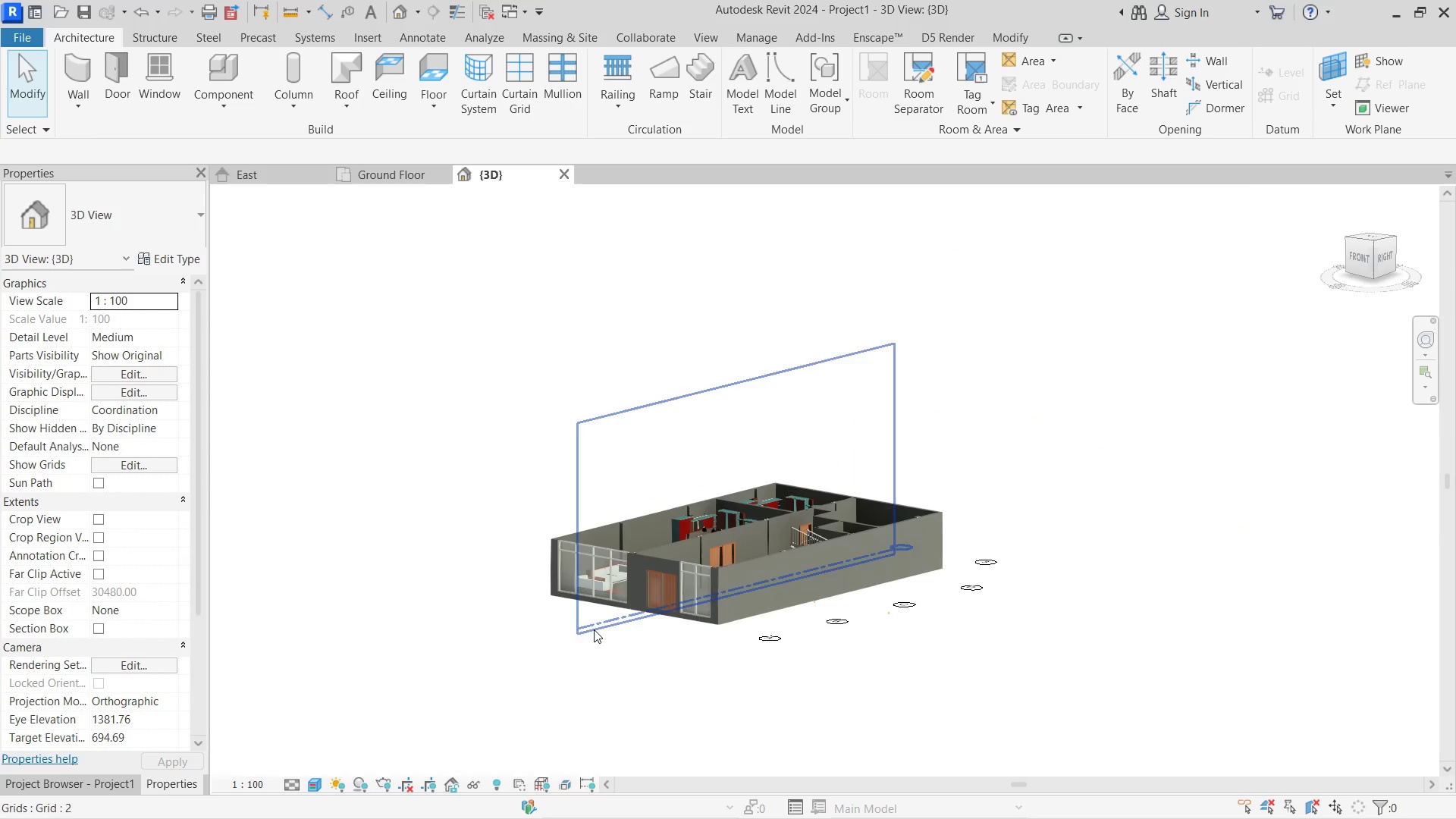 
left_click([395, 179])
 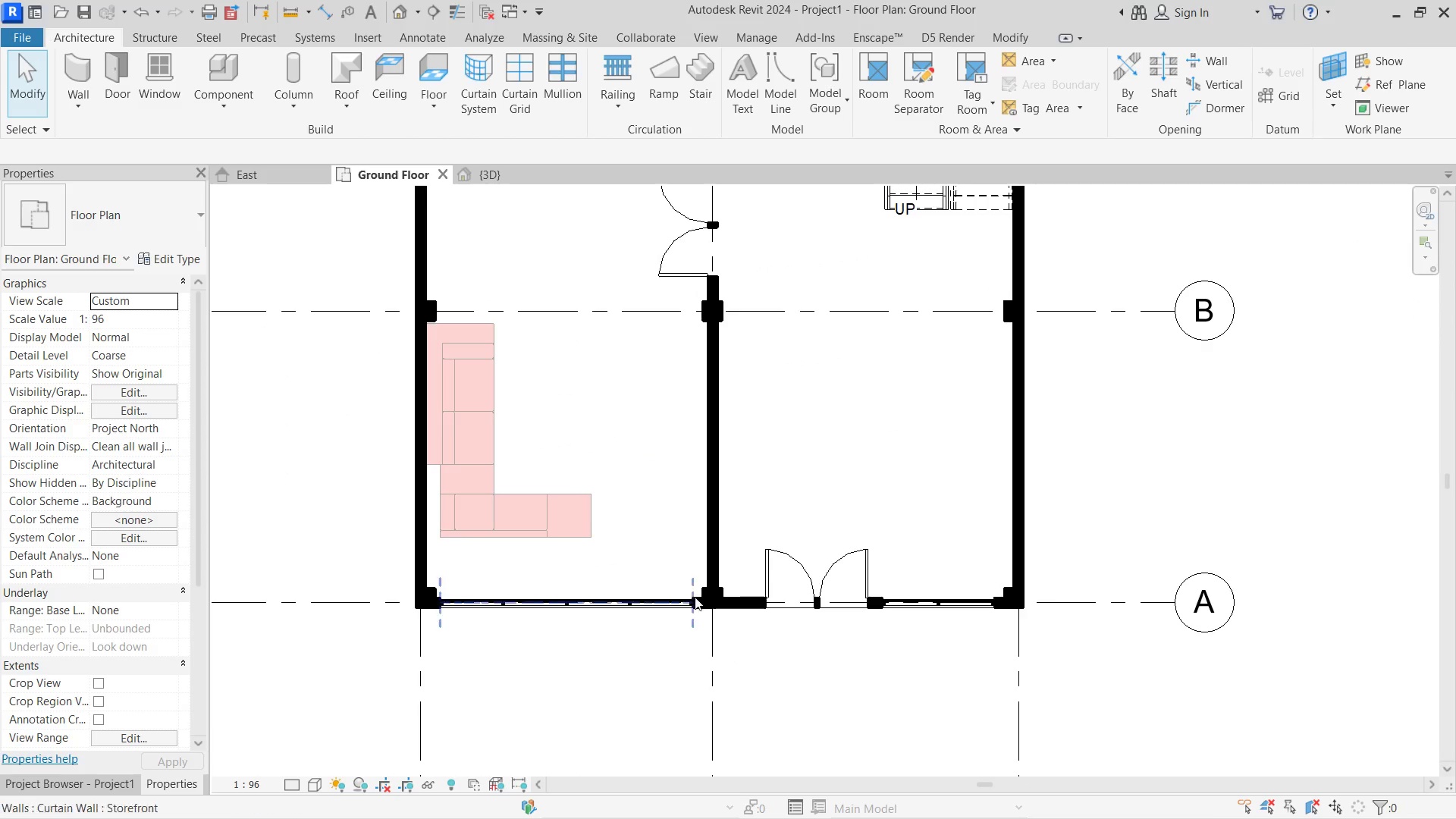 
scroll: coordinate [521, 555], scroll_direction: down, amount: 7.0
 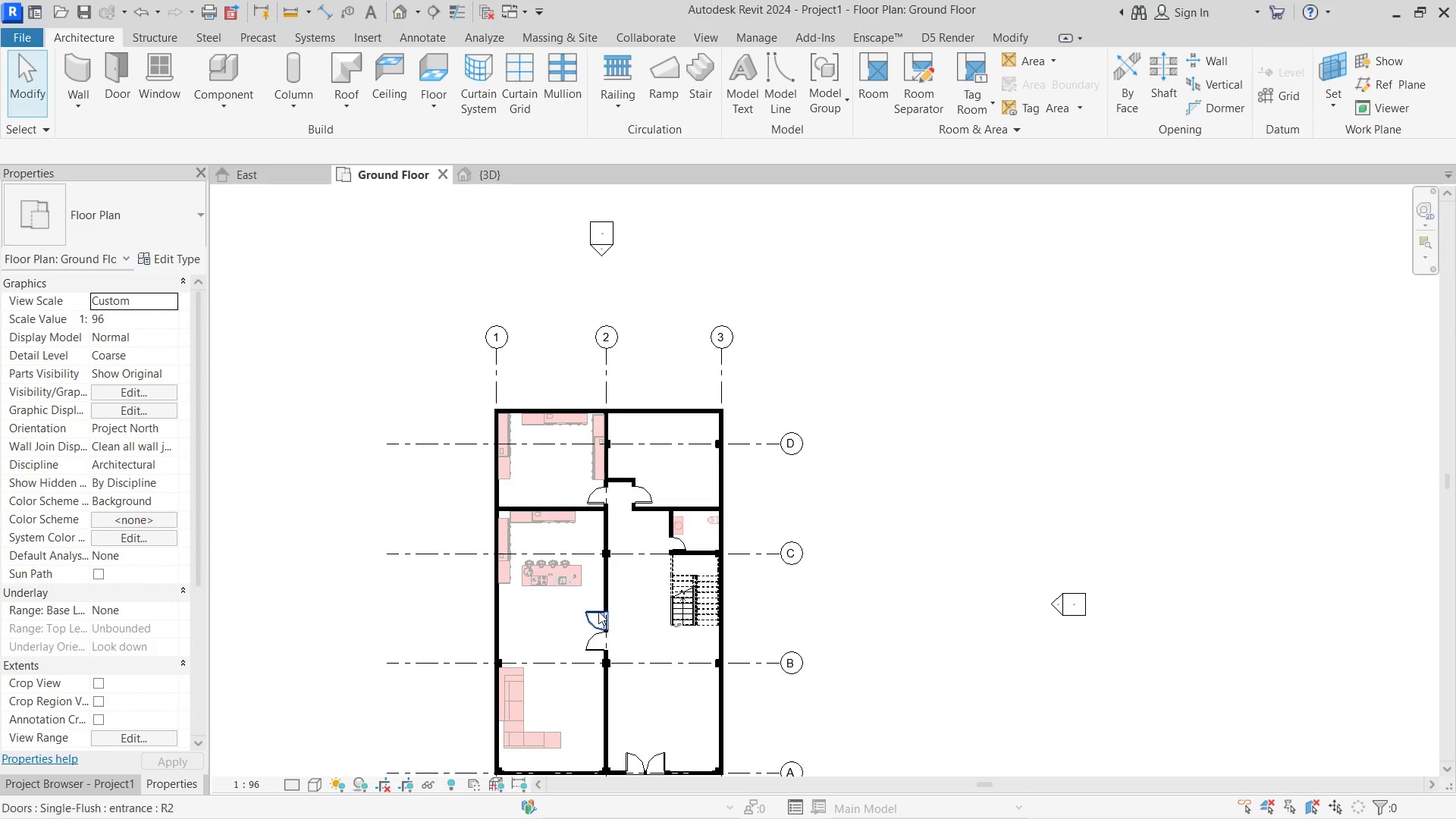 
scroll: coordinate [582, 435], scroll_direction: up, amount: 3.0
 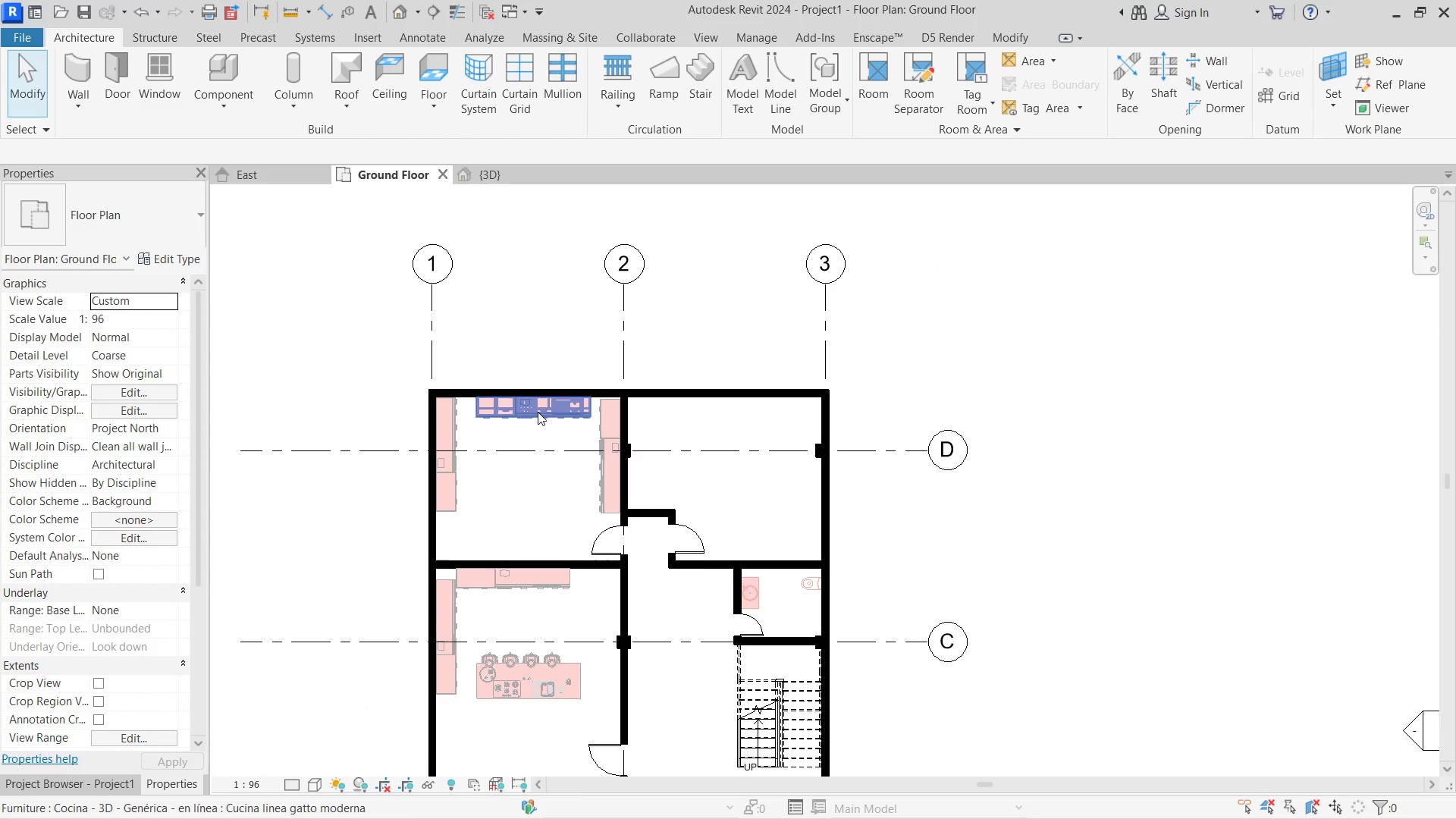 
left_click([538, 412])
 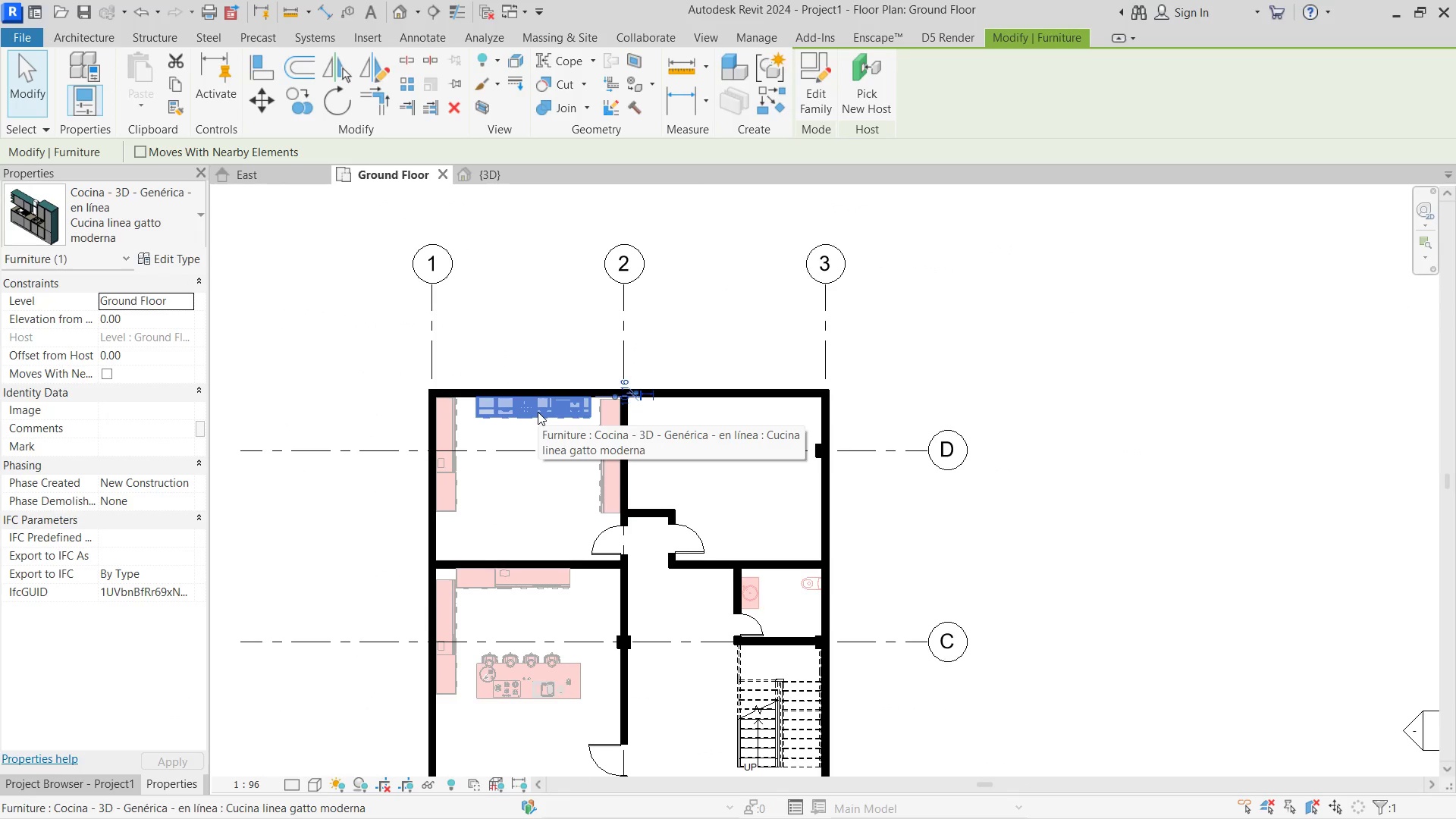 
key(Delete)
 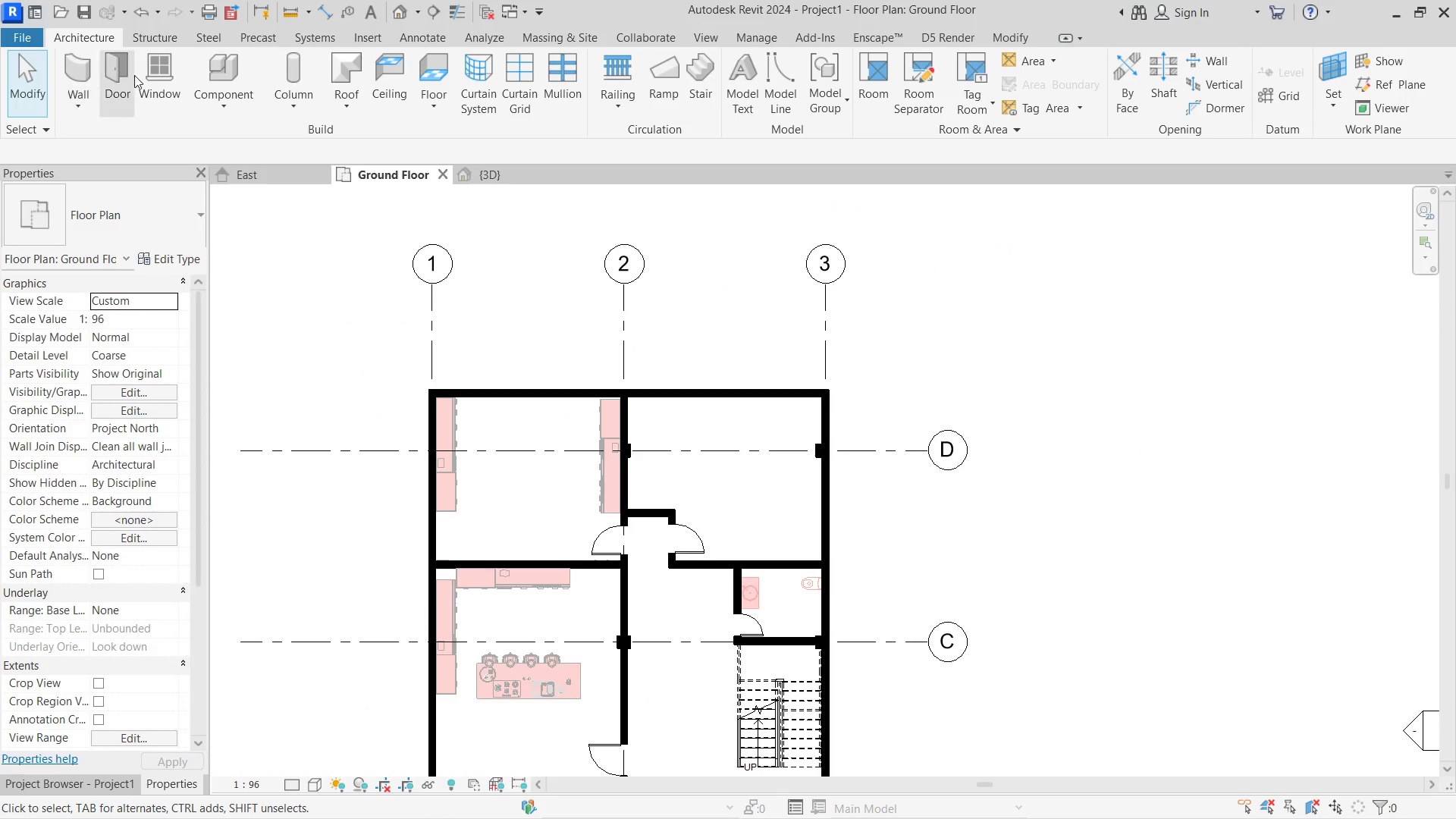 
left_click([165, 67])
 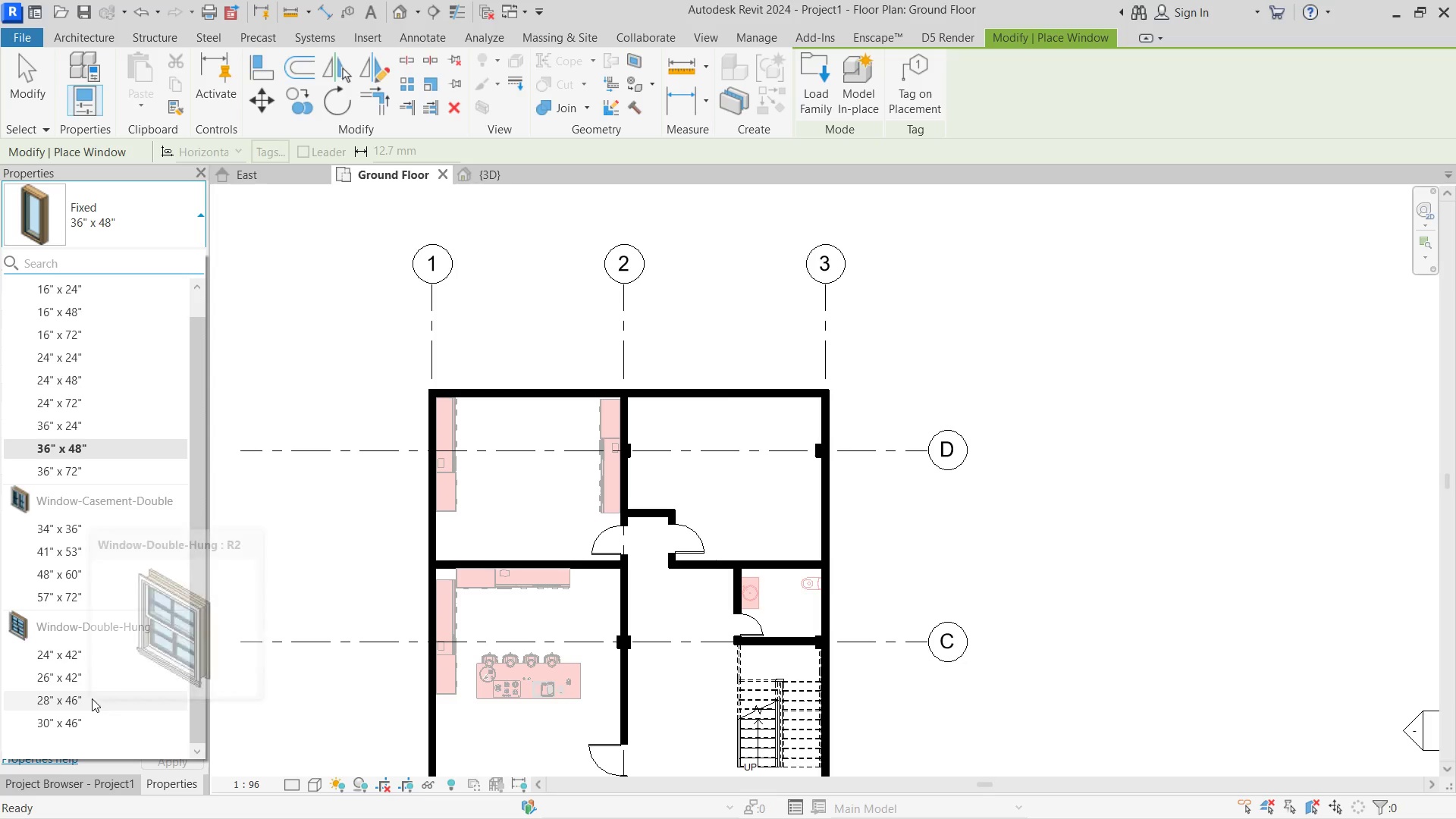 
left_click([99, 604])
 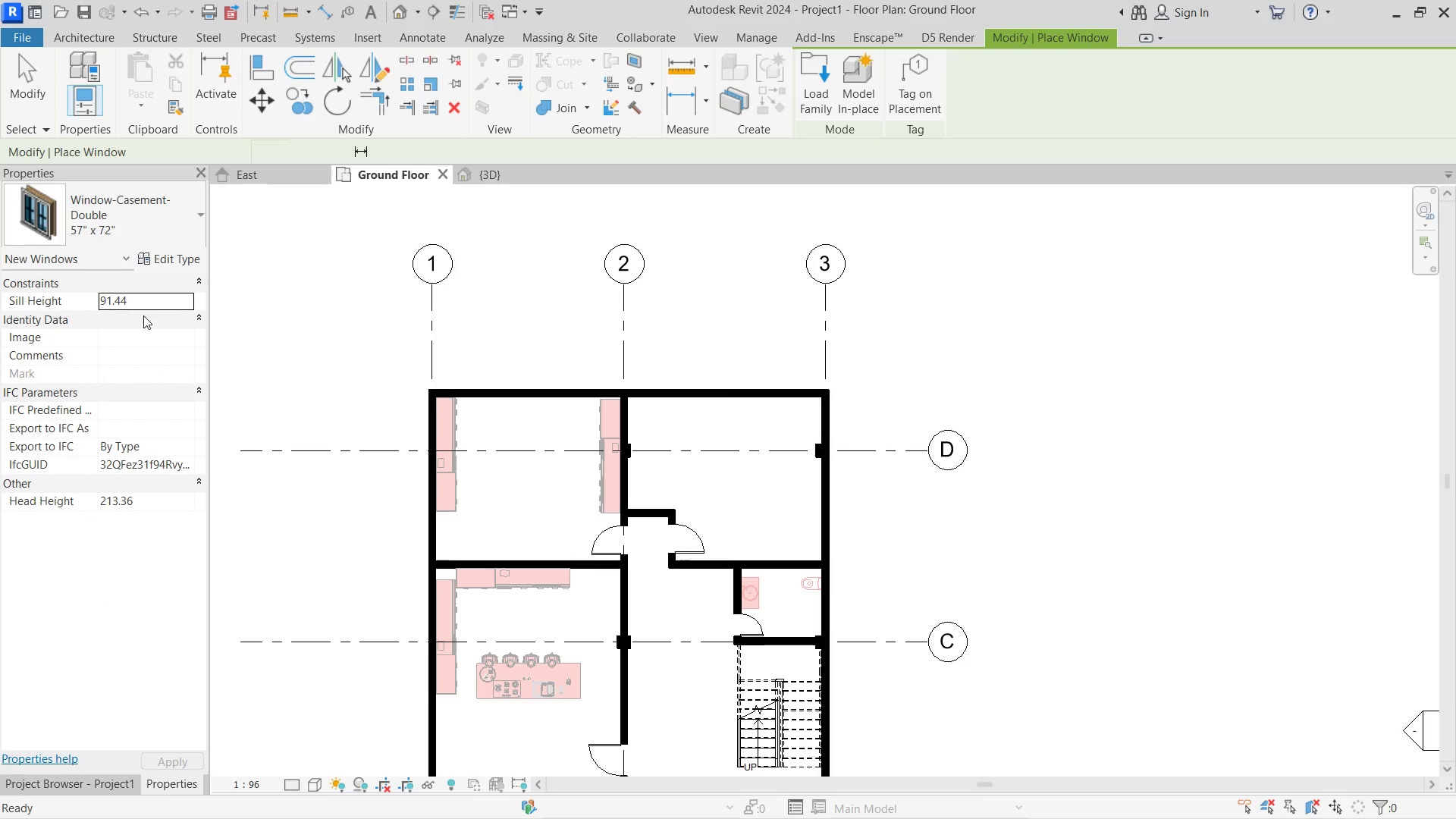 
left_click([178, 253])
 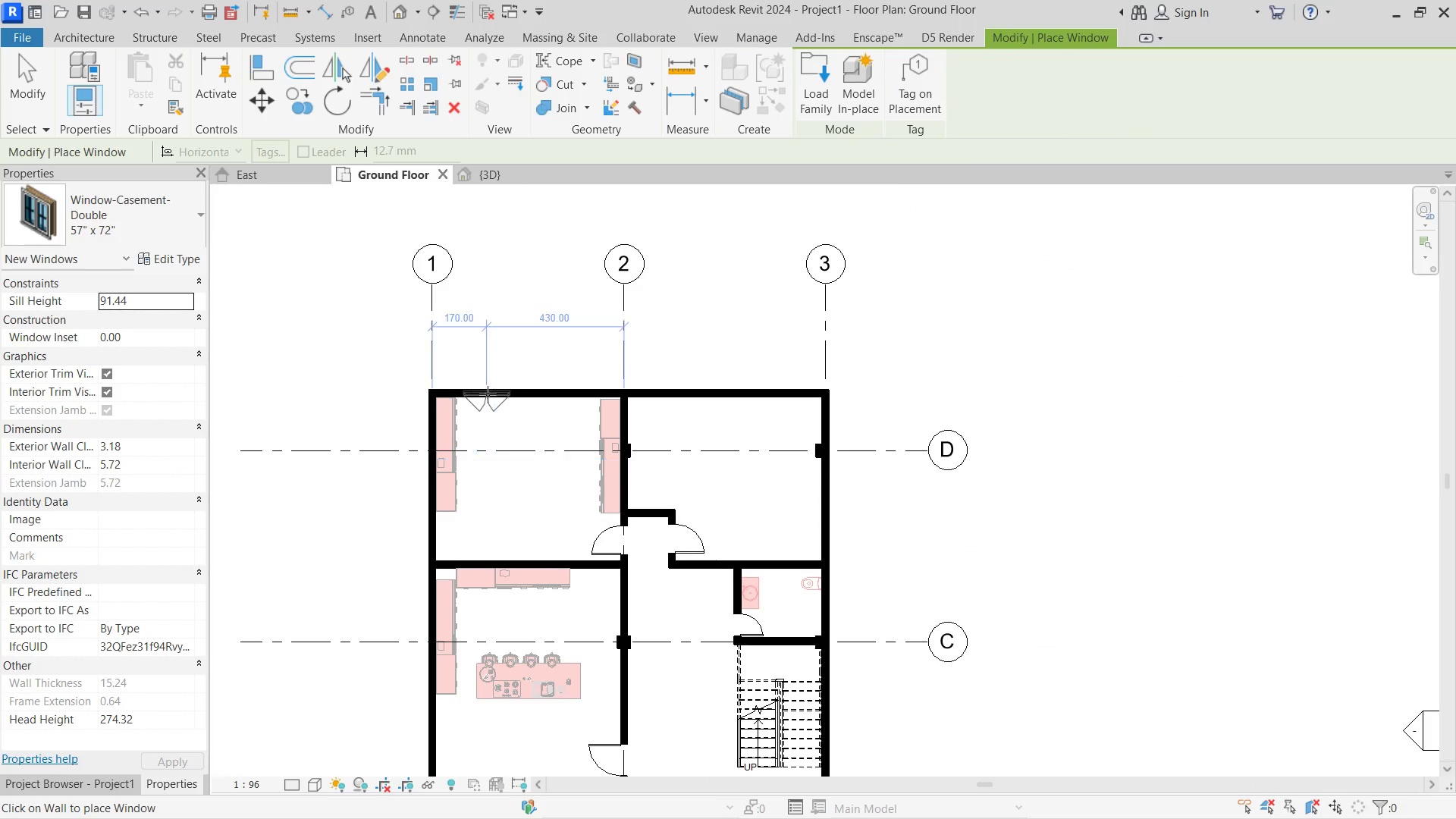 
wait(6.75)
 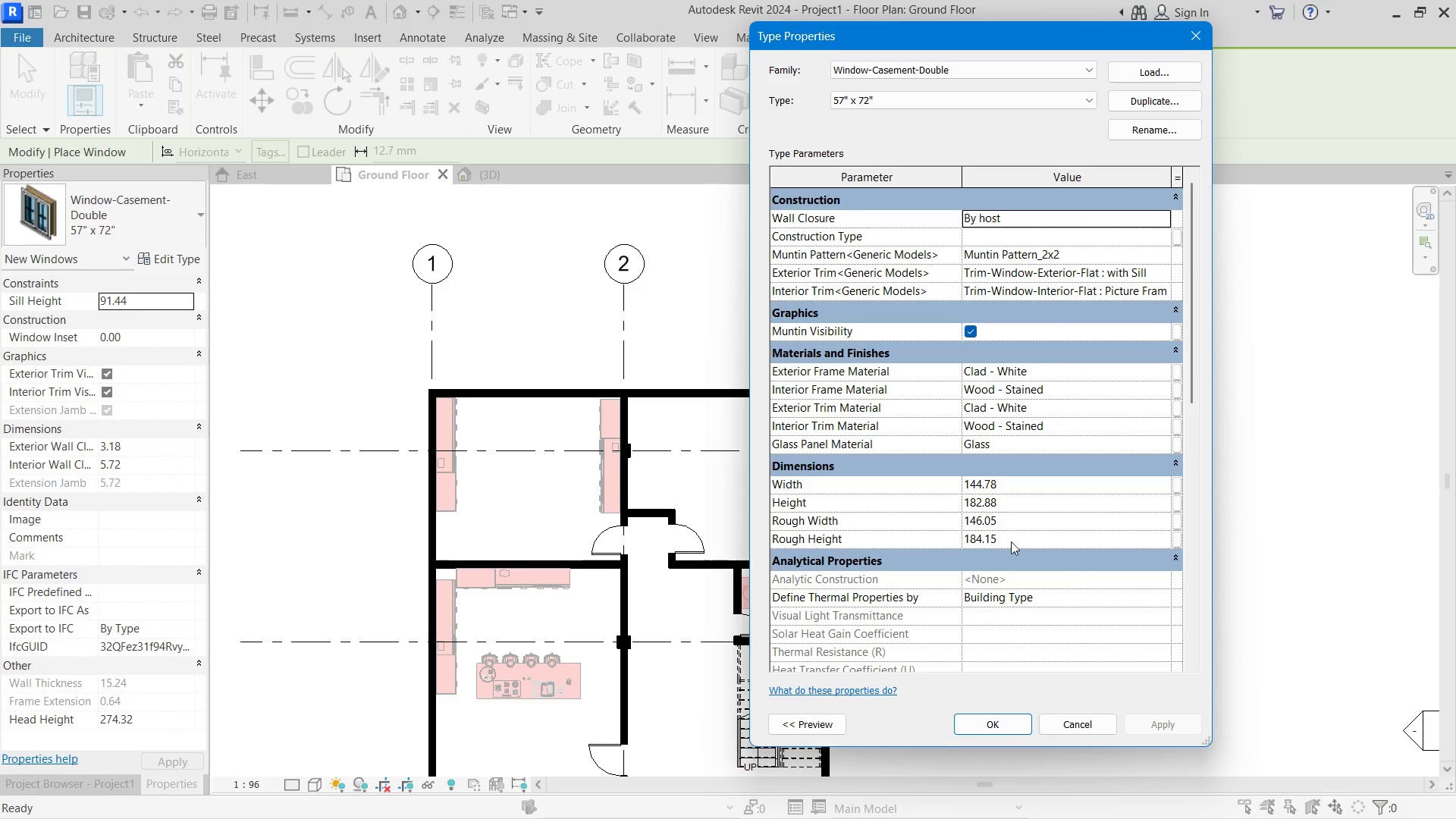 
left_click([494, 388])
 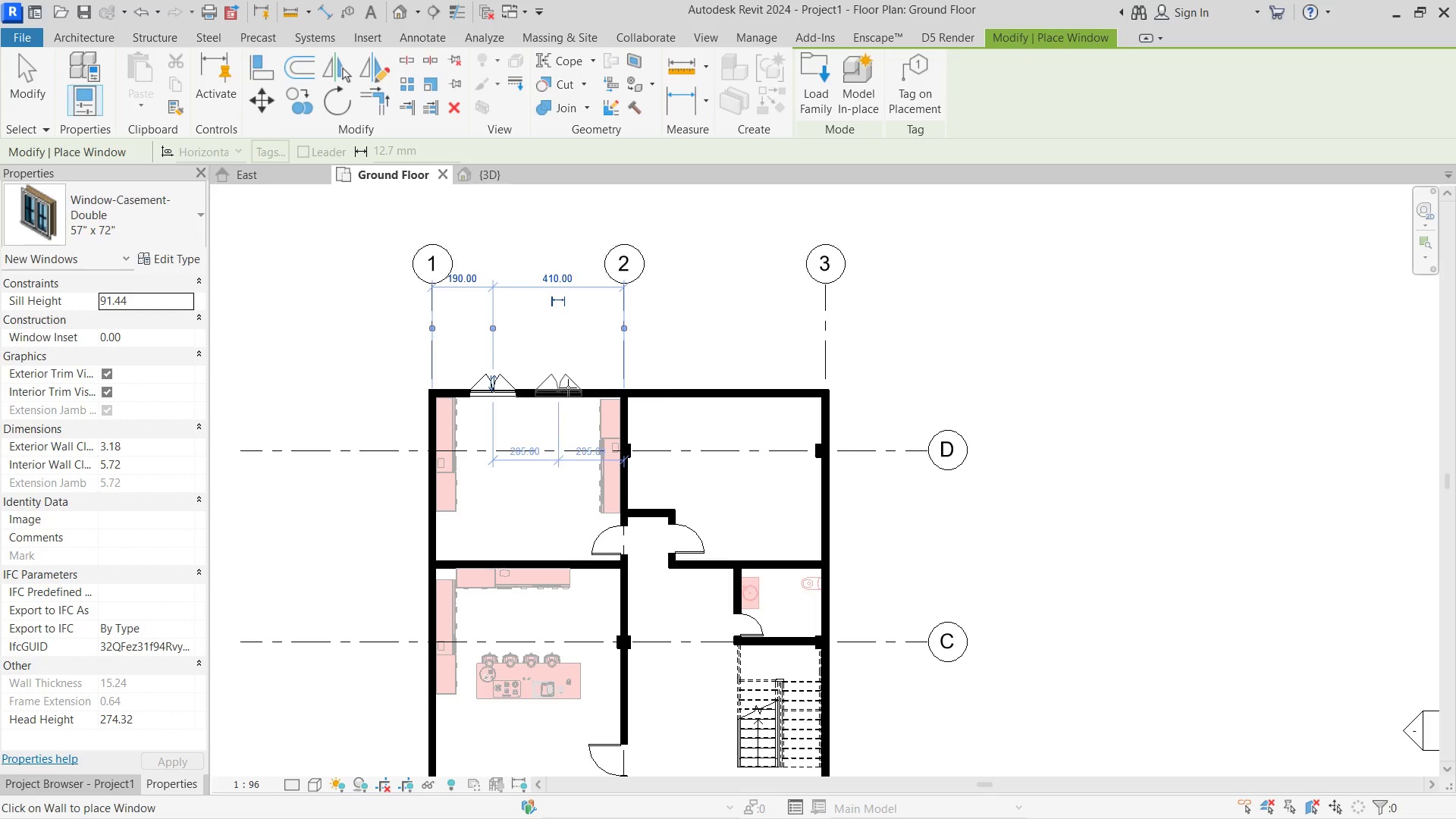 
key(Escape)
 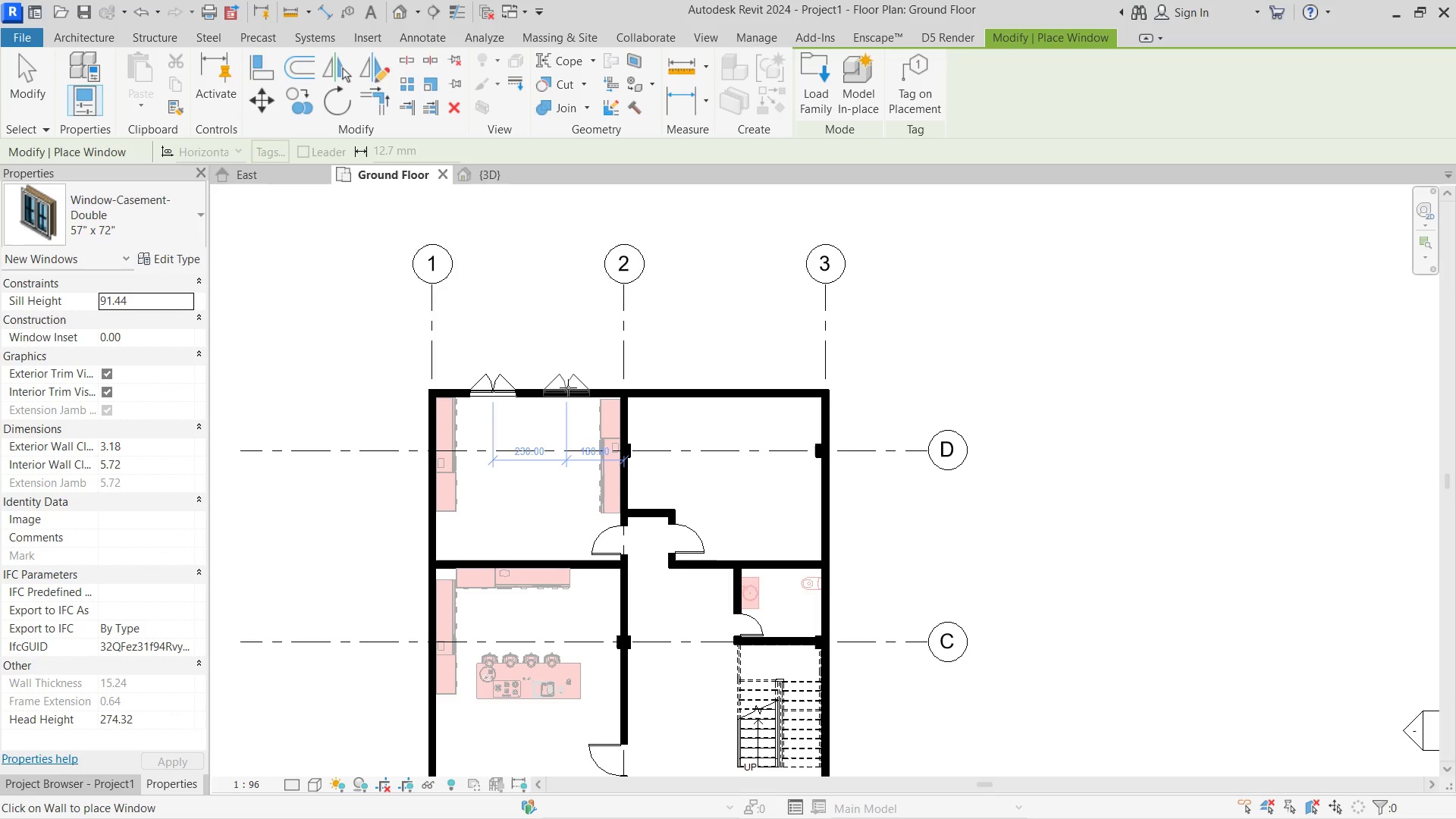 
left_click([568, 388])
 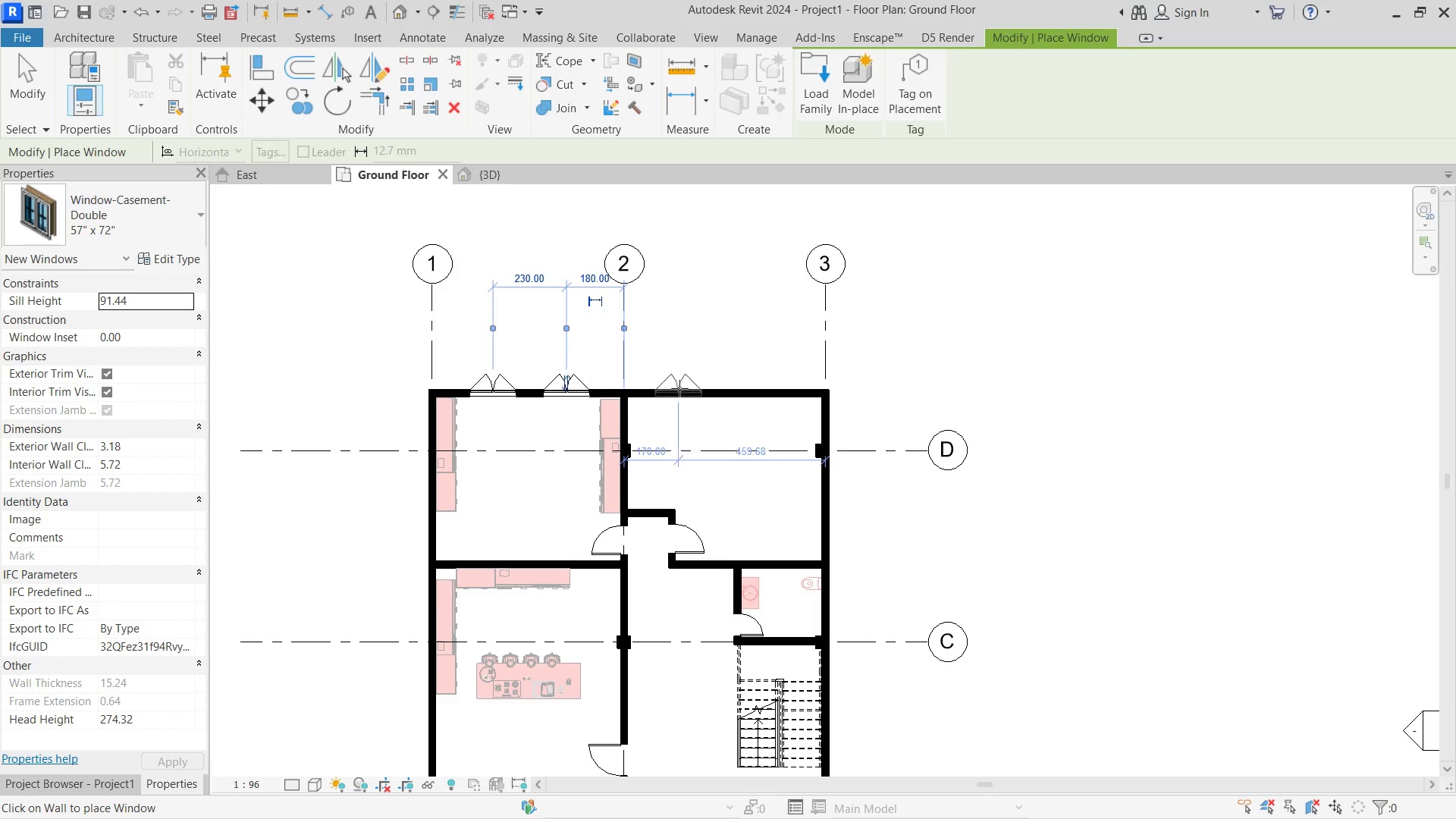 
left_click([675, 388])
 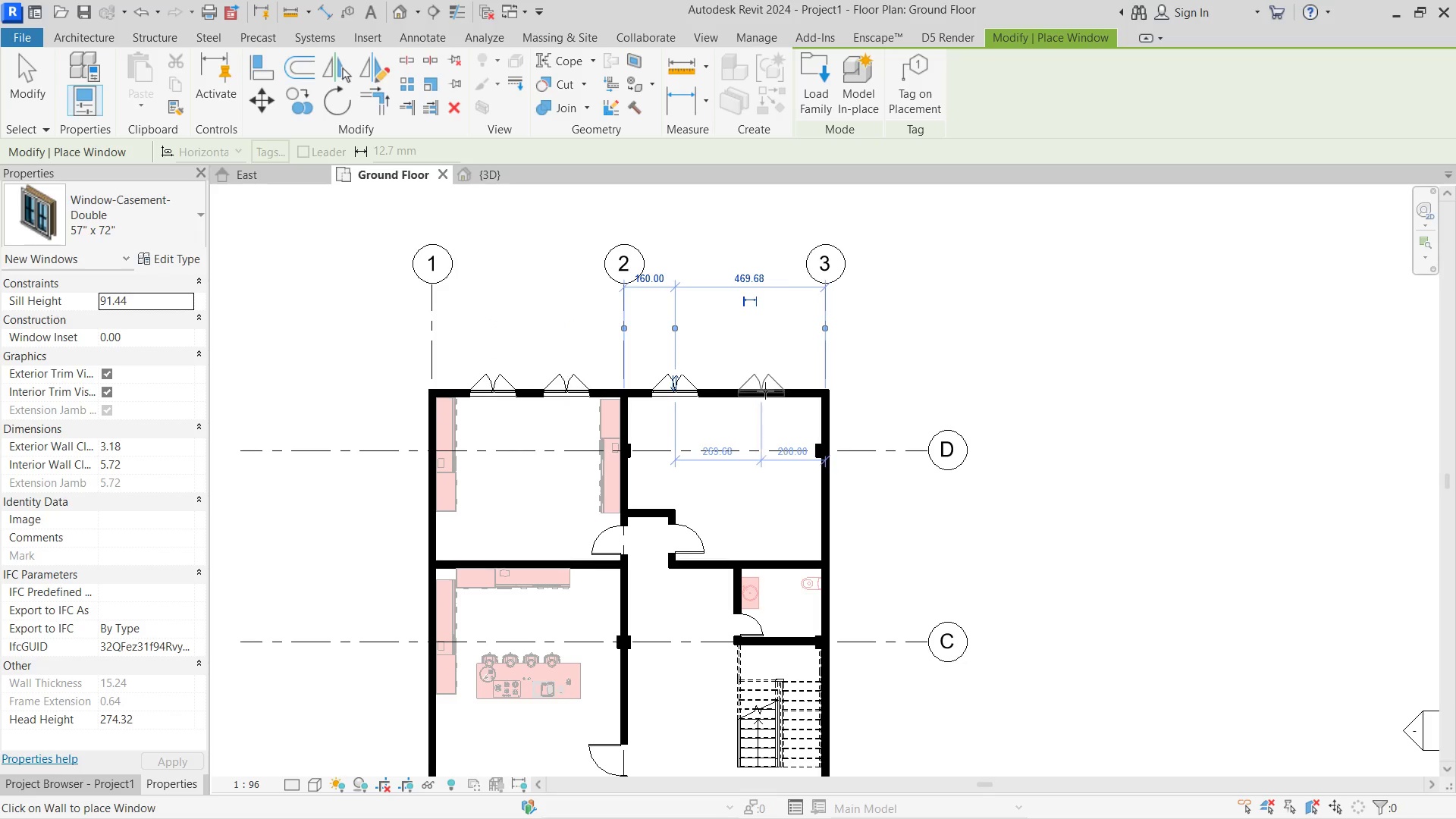 
left_click([765, 391])
 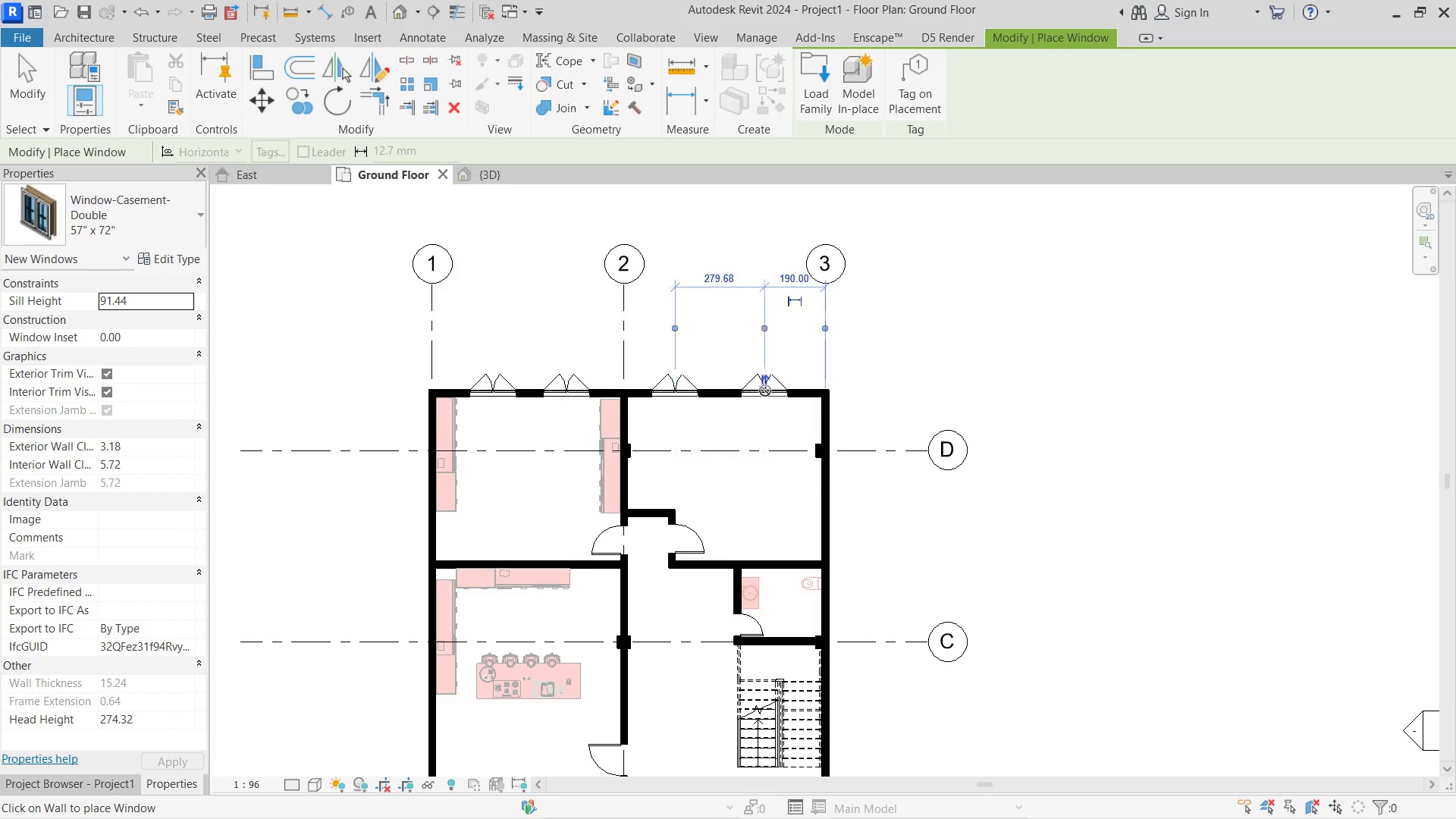 
key(Escape)
 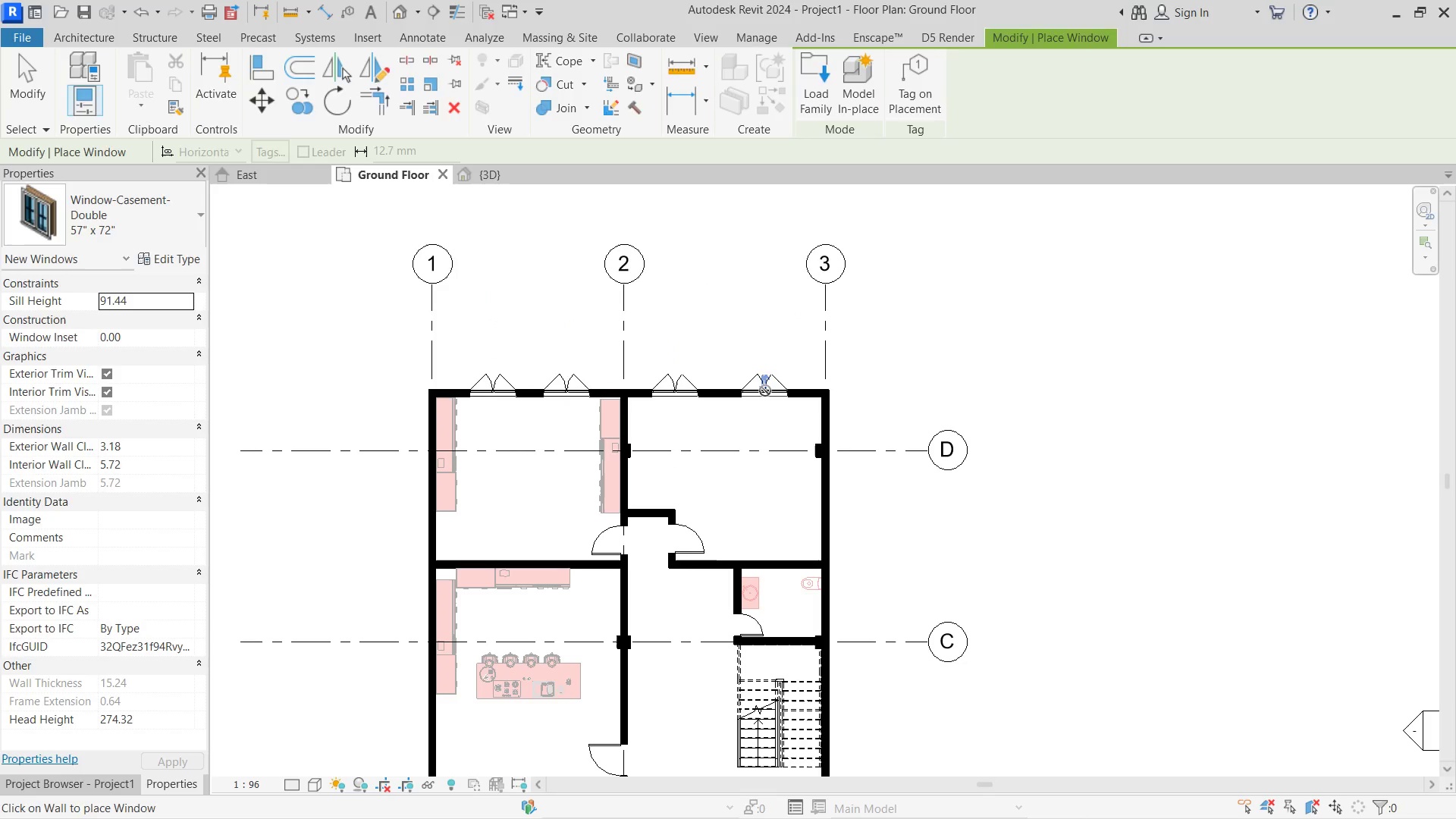 
key(Escape)
 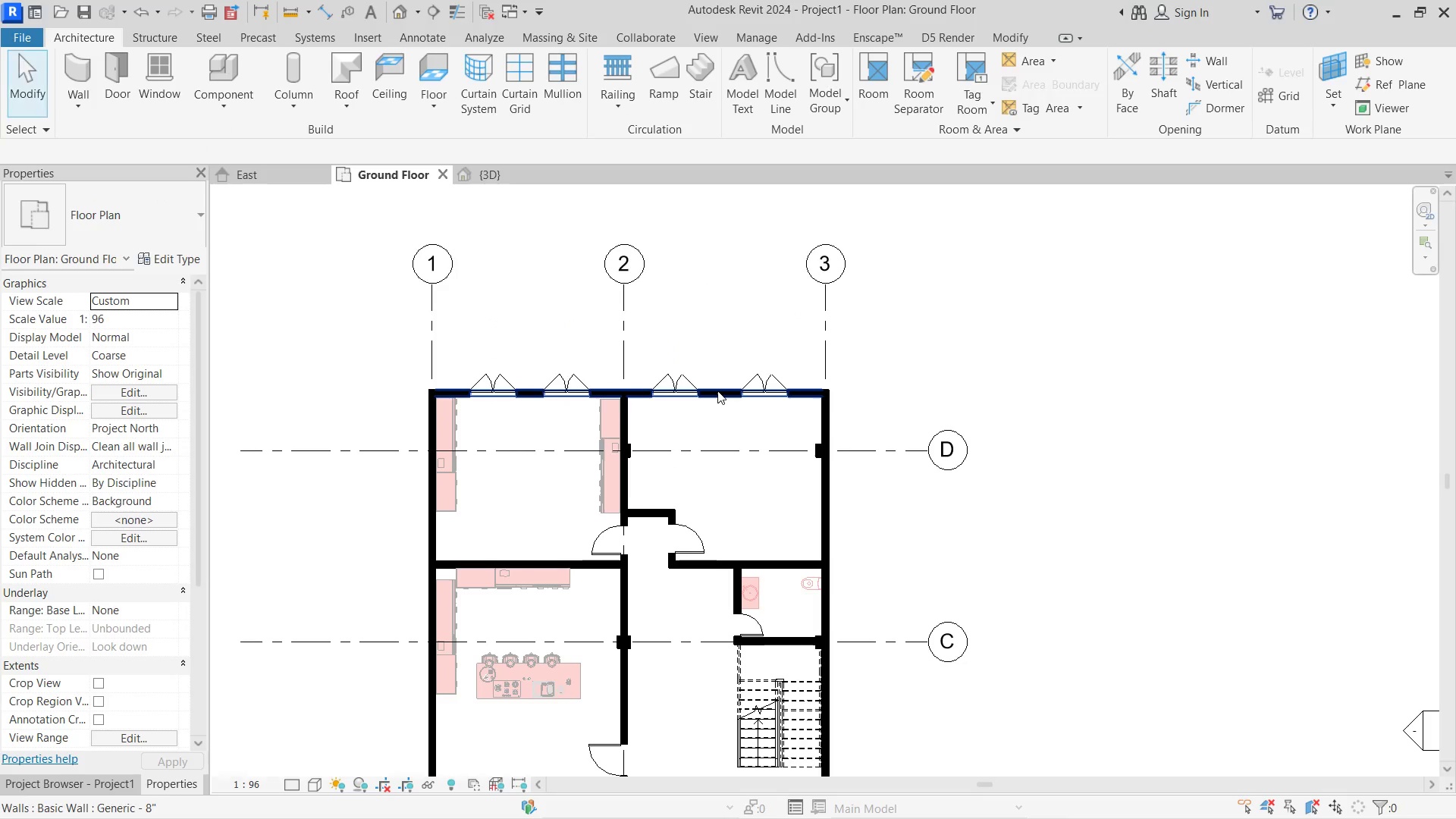 
key(Escape)
 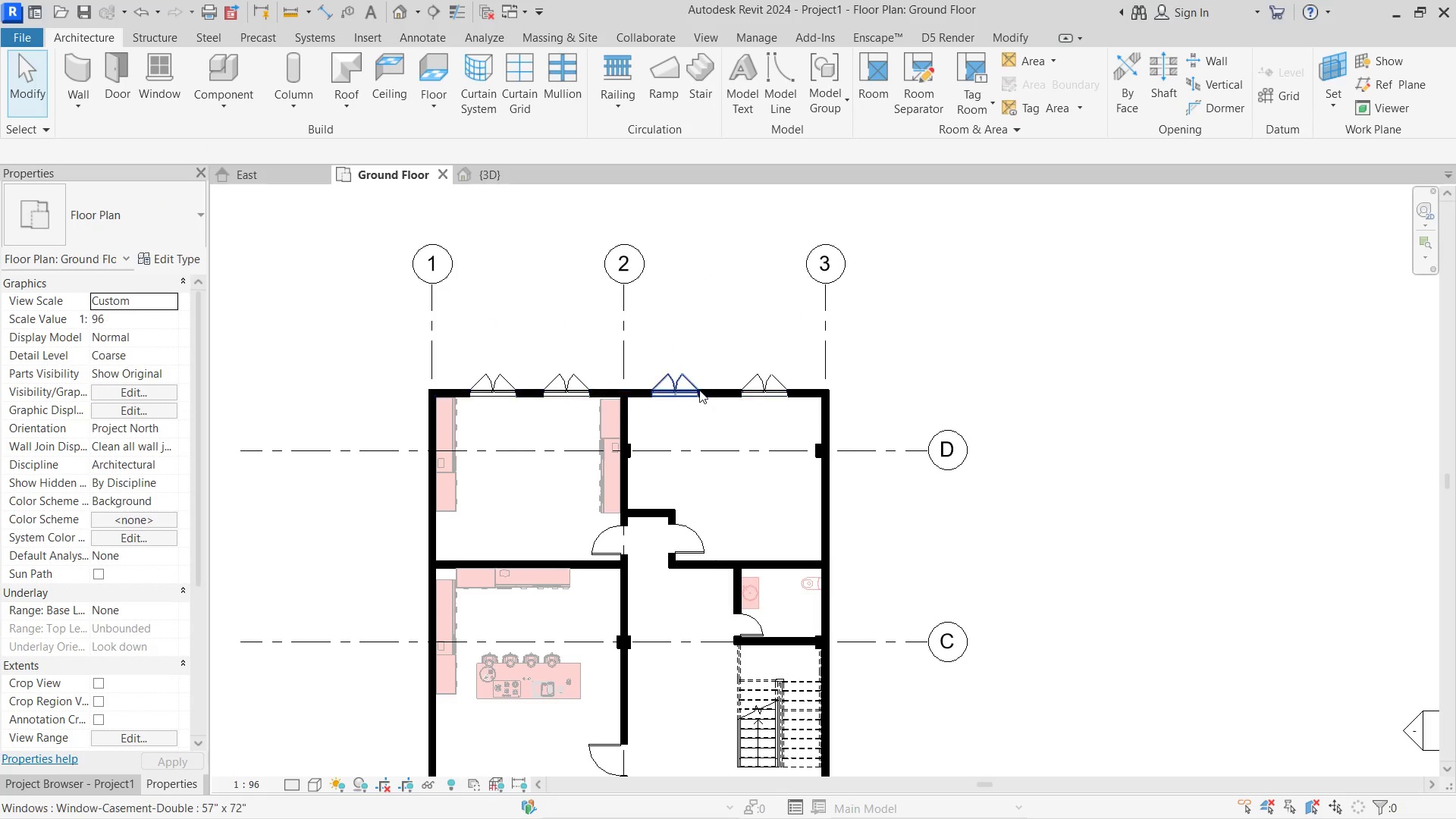 
left_click([696, 390])
 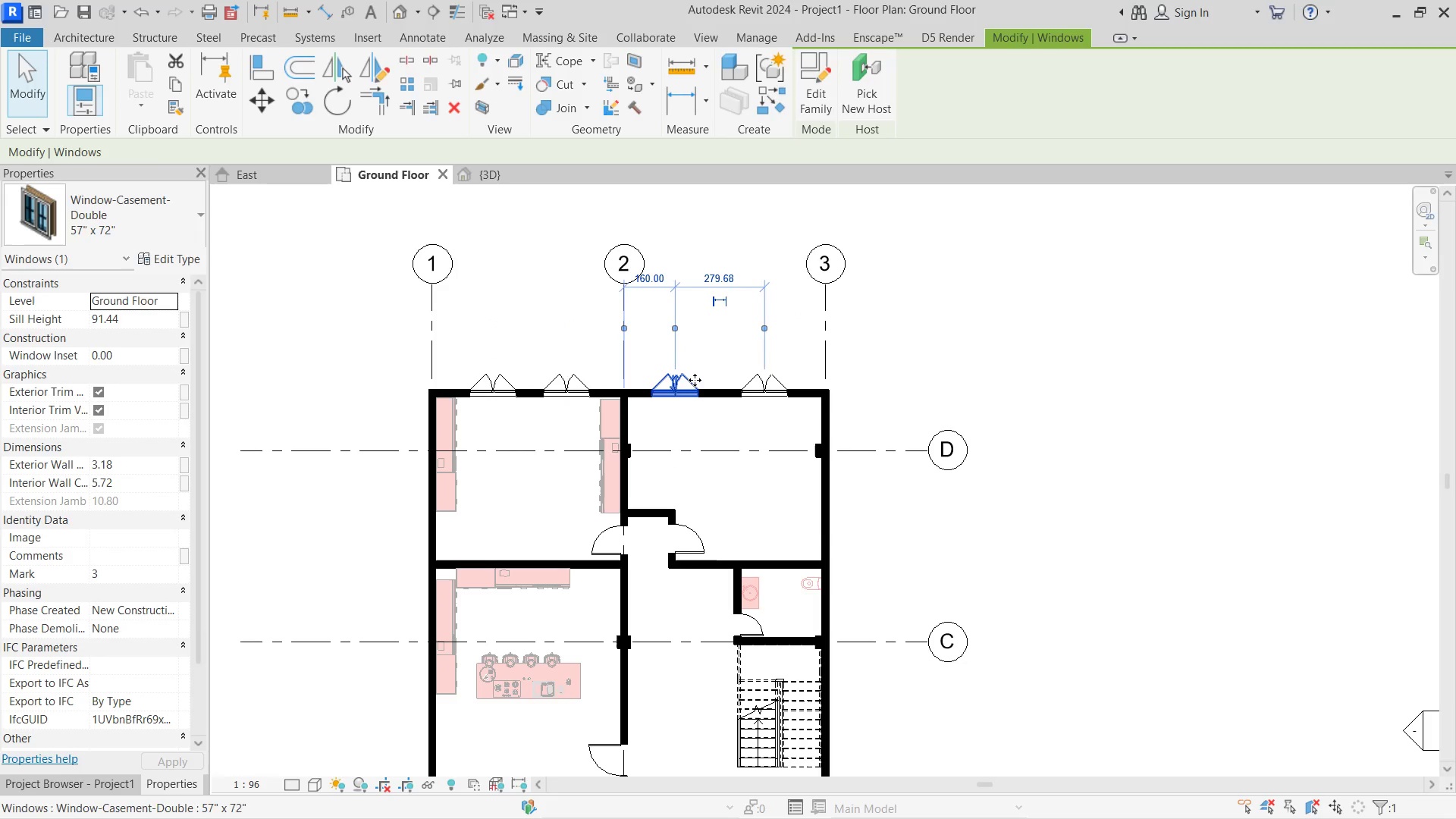 
key(ArrowRight)
 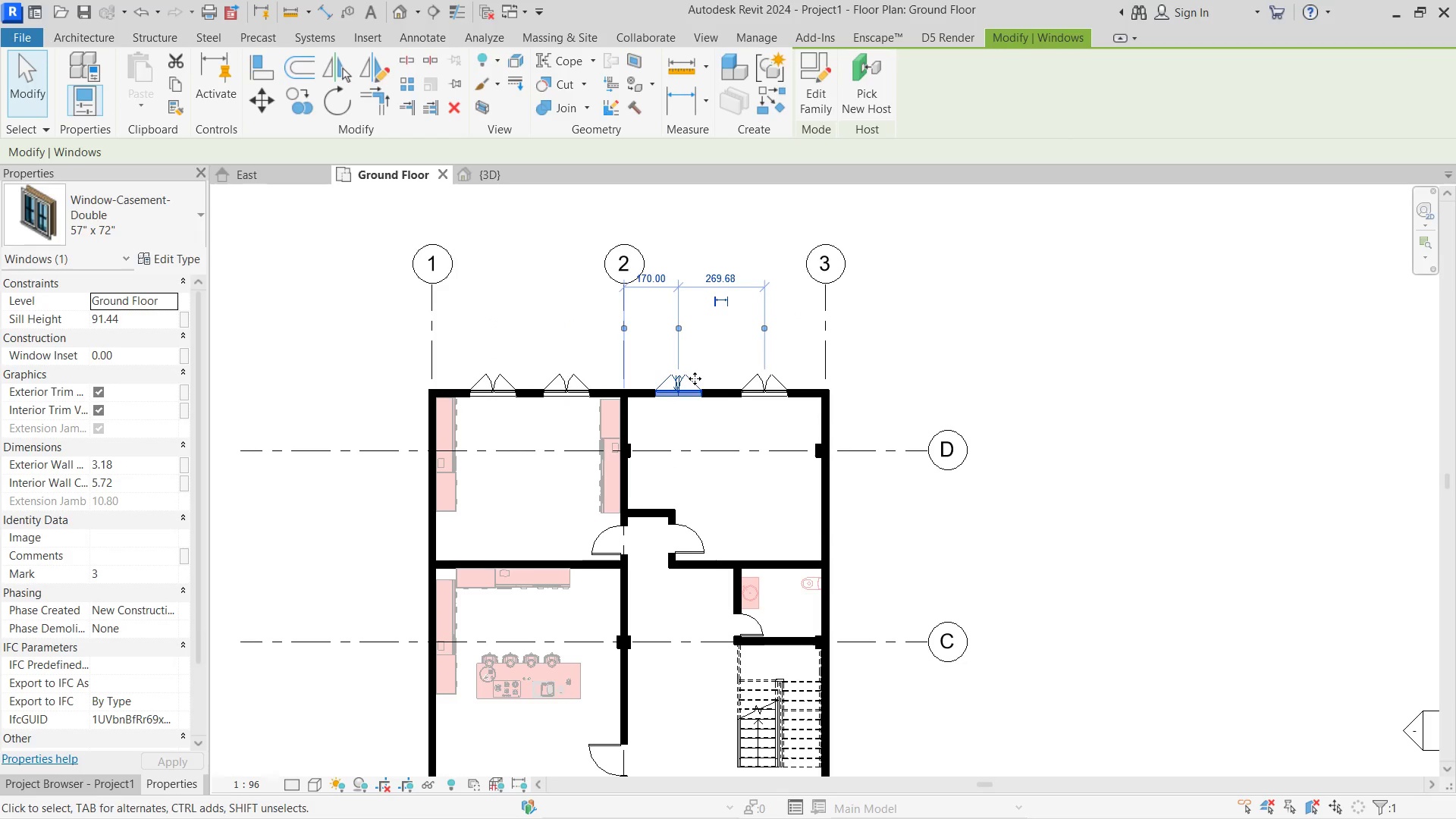 
key(ArrowRight)
 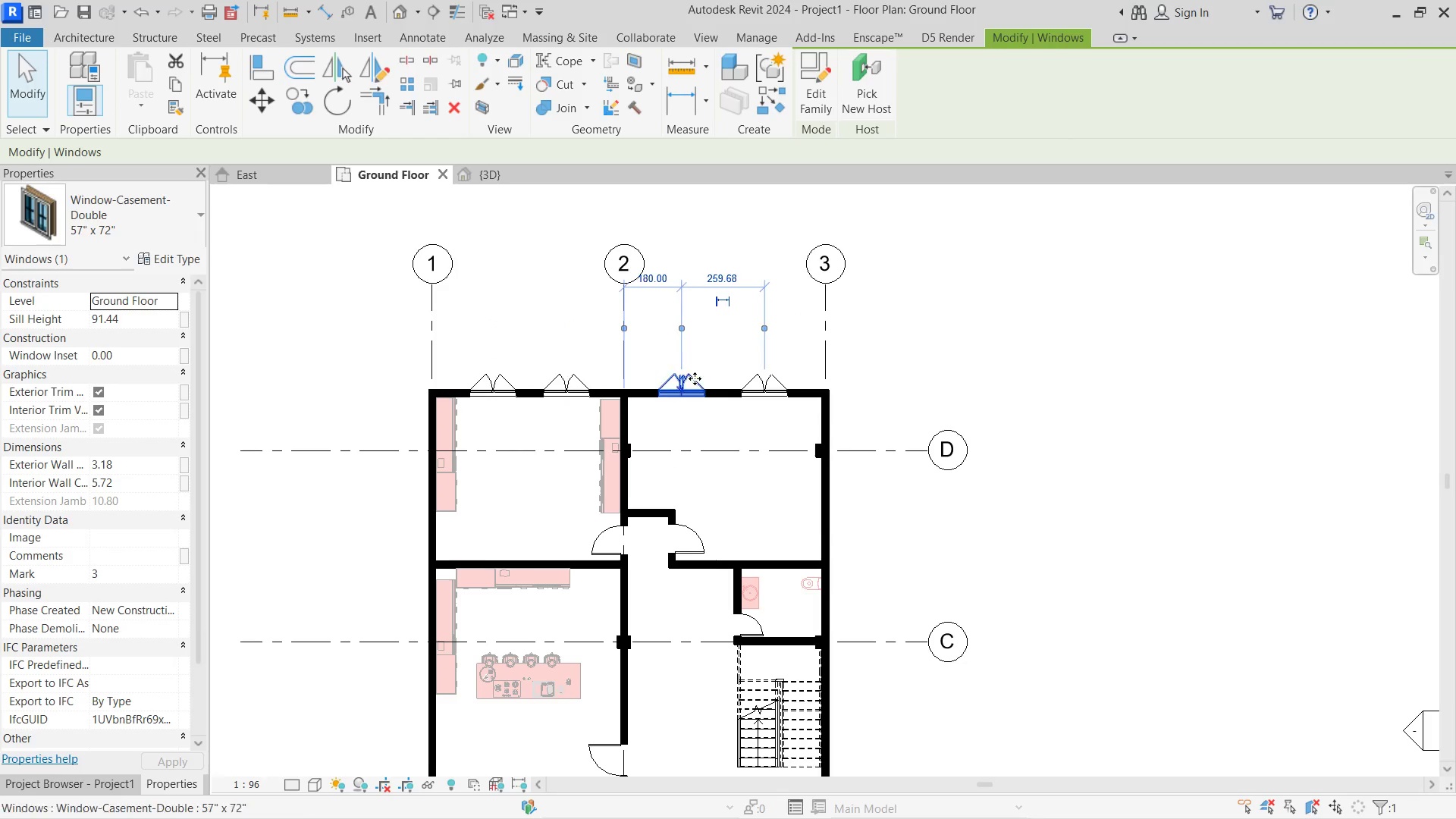 
key(ArrowRight)
 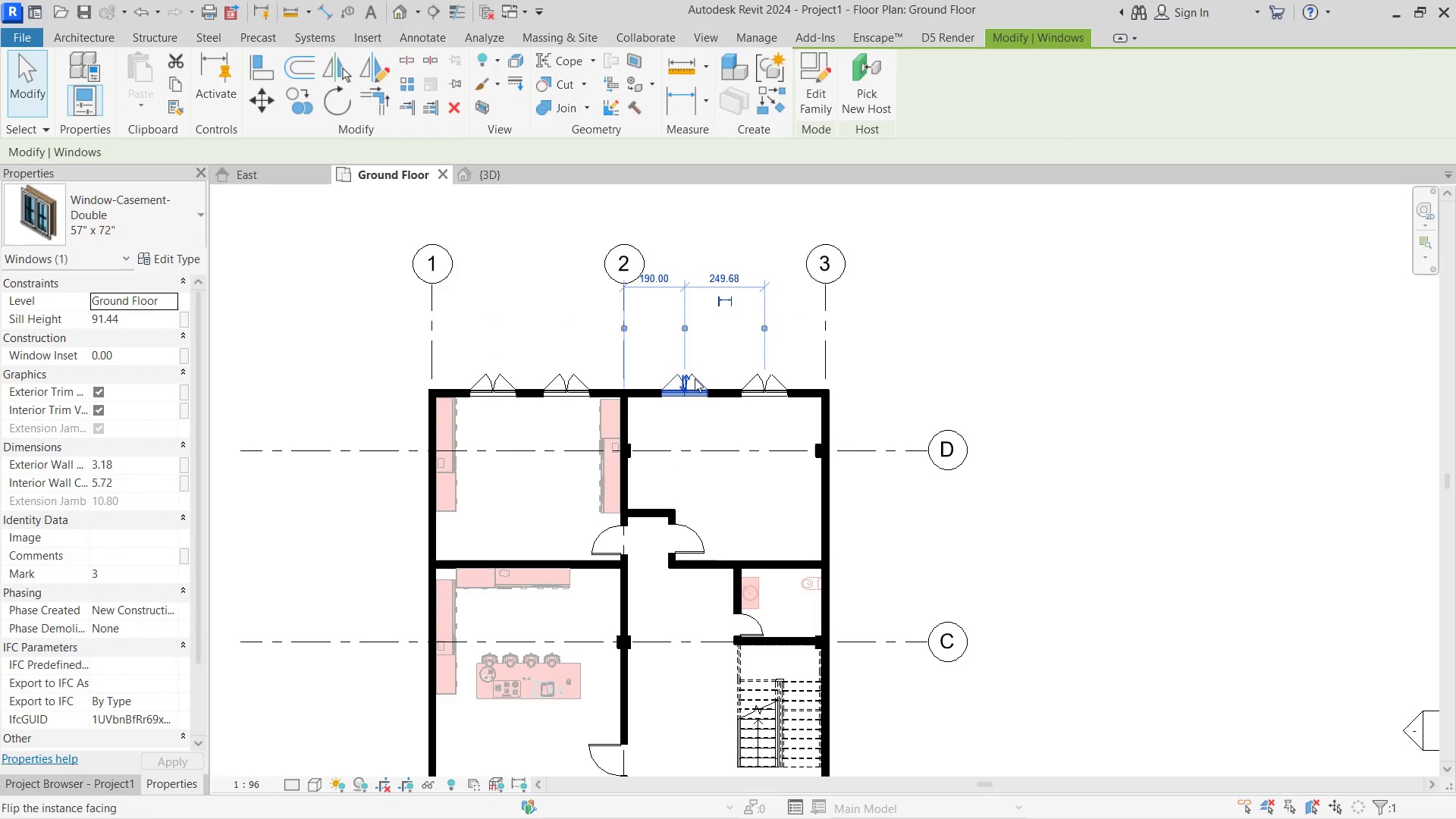 
key(ArrowRight)
 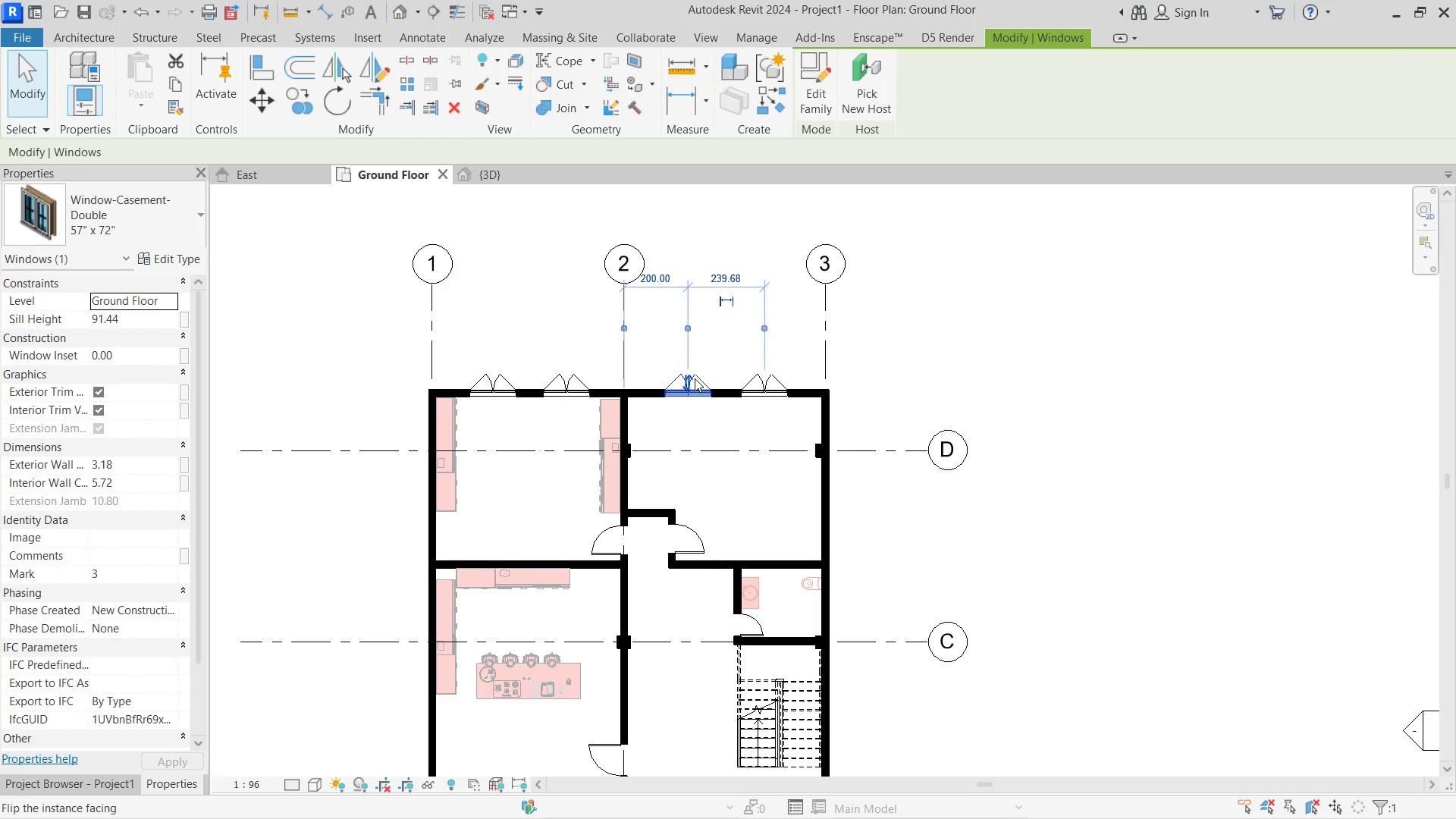 
key(ArrowRight)
 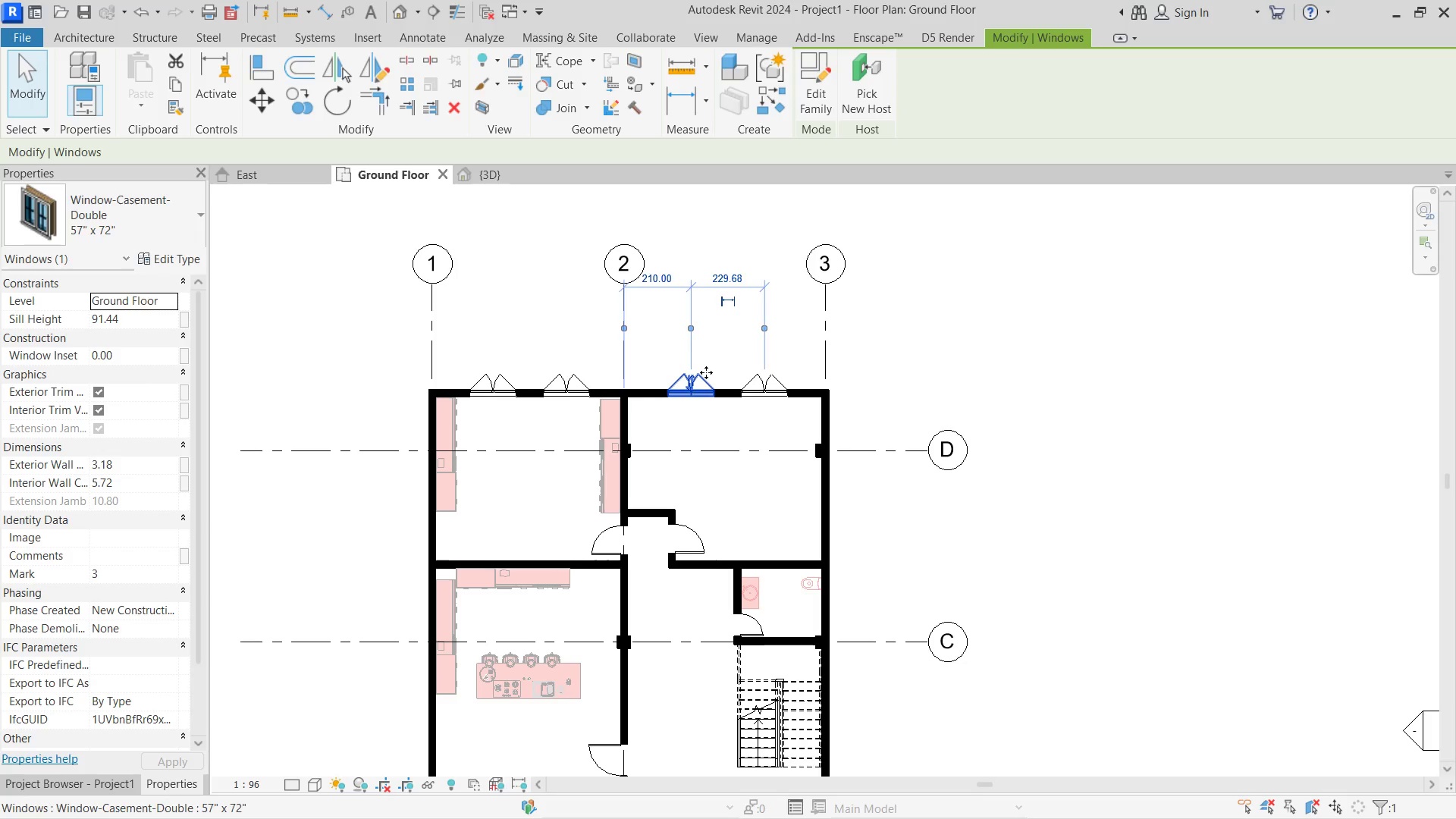 
key(ArrowLeft)
 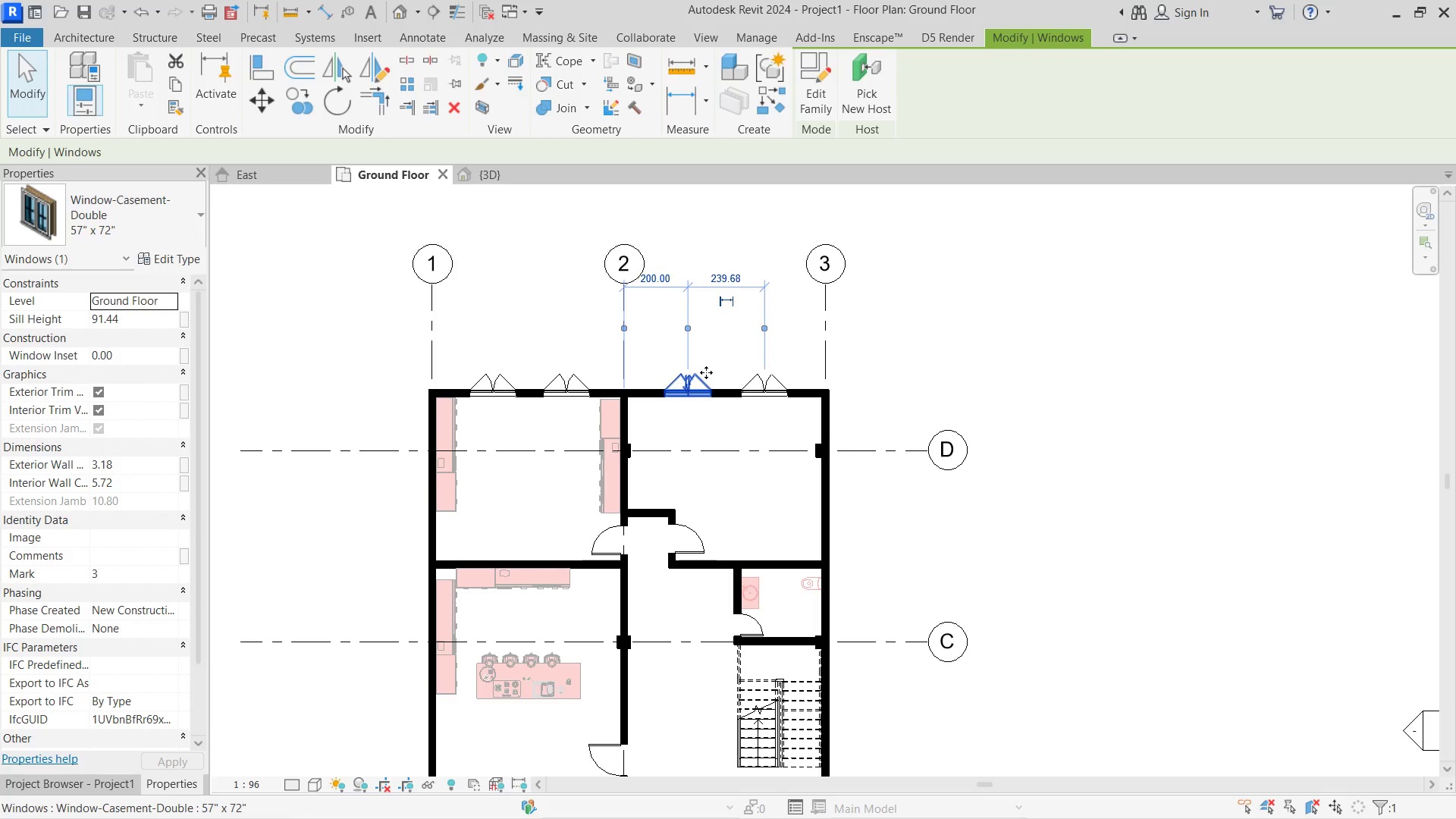 
key(Delete)
 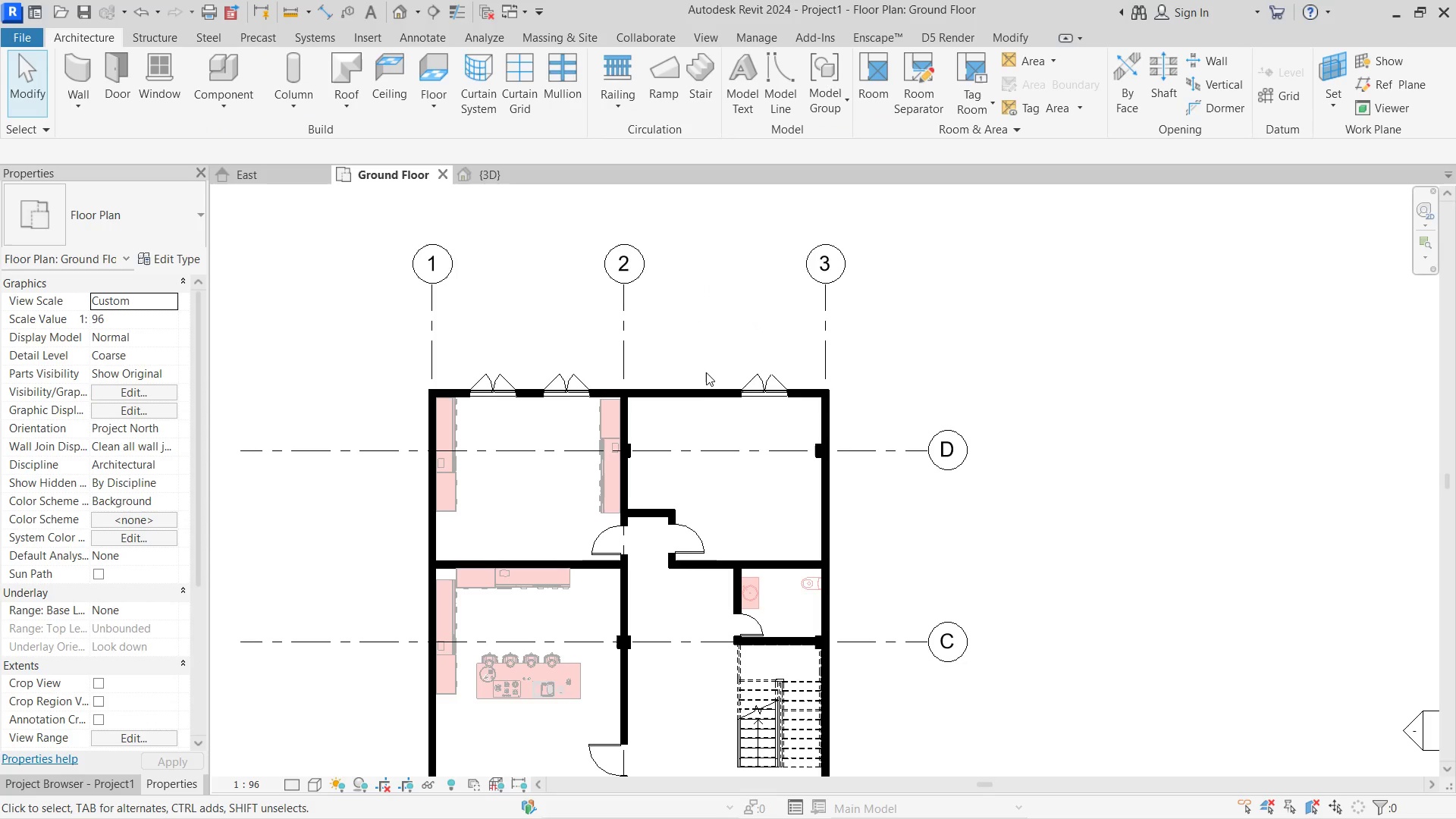 
key(Control+Z)
 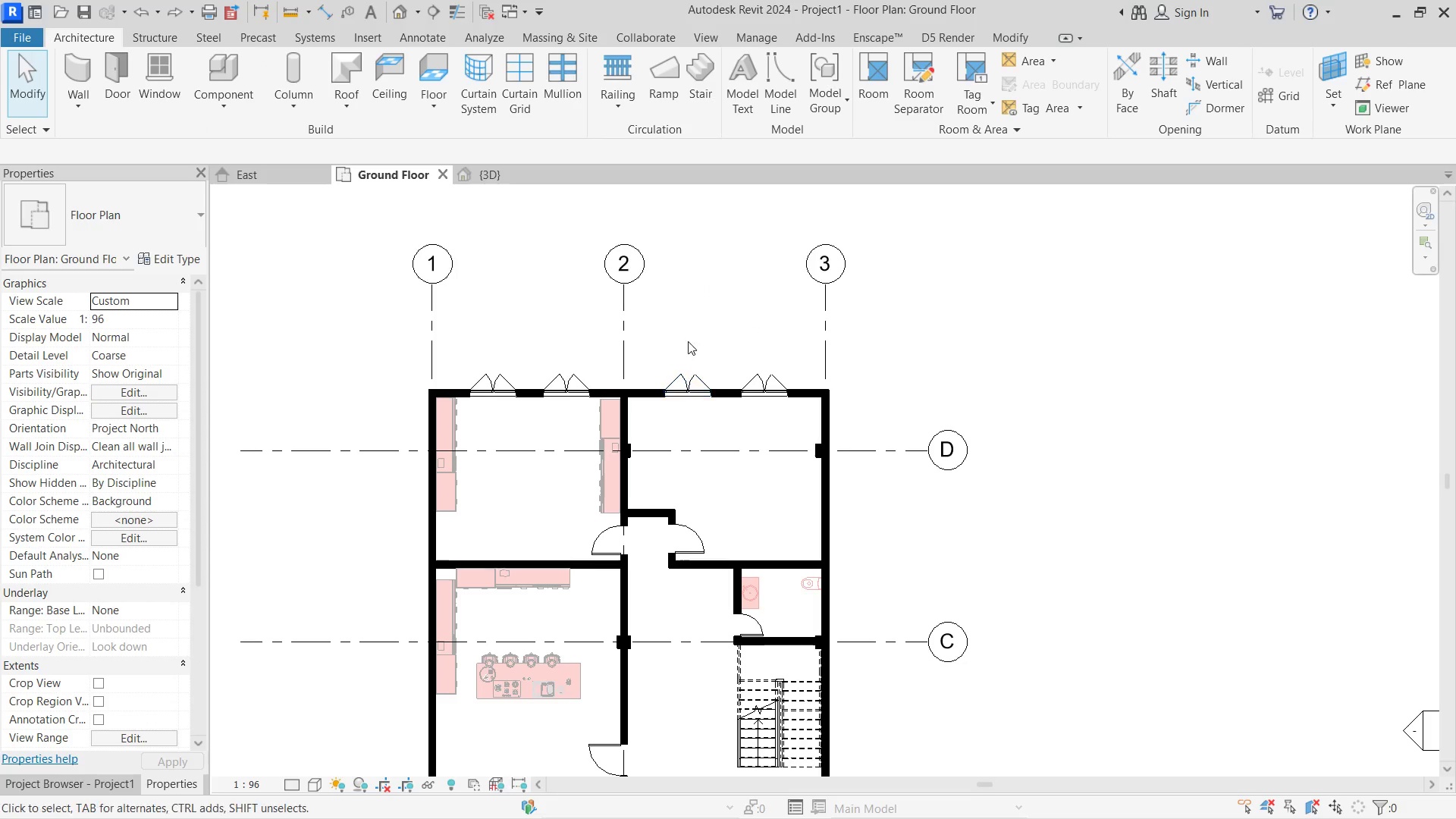 
left_click([695, 327])
 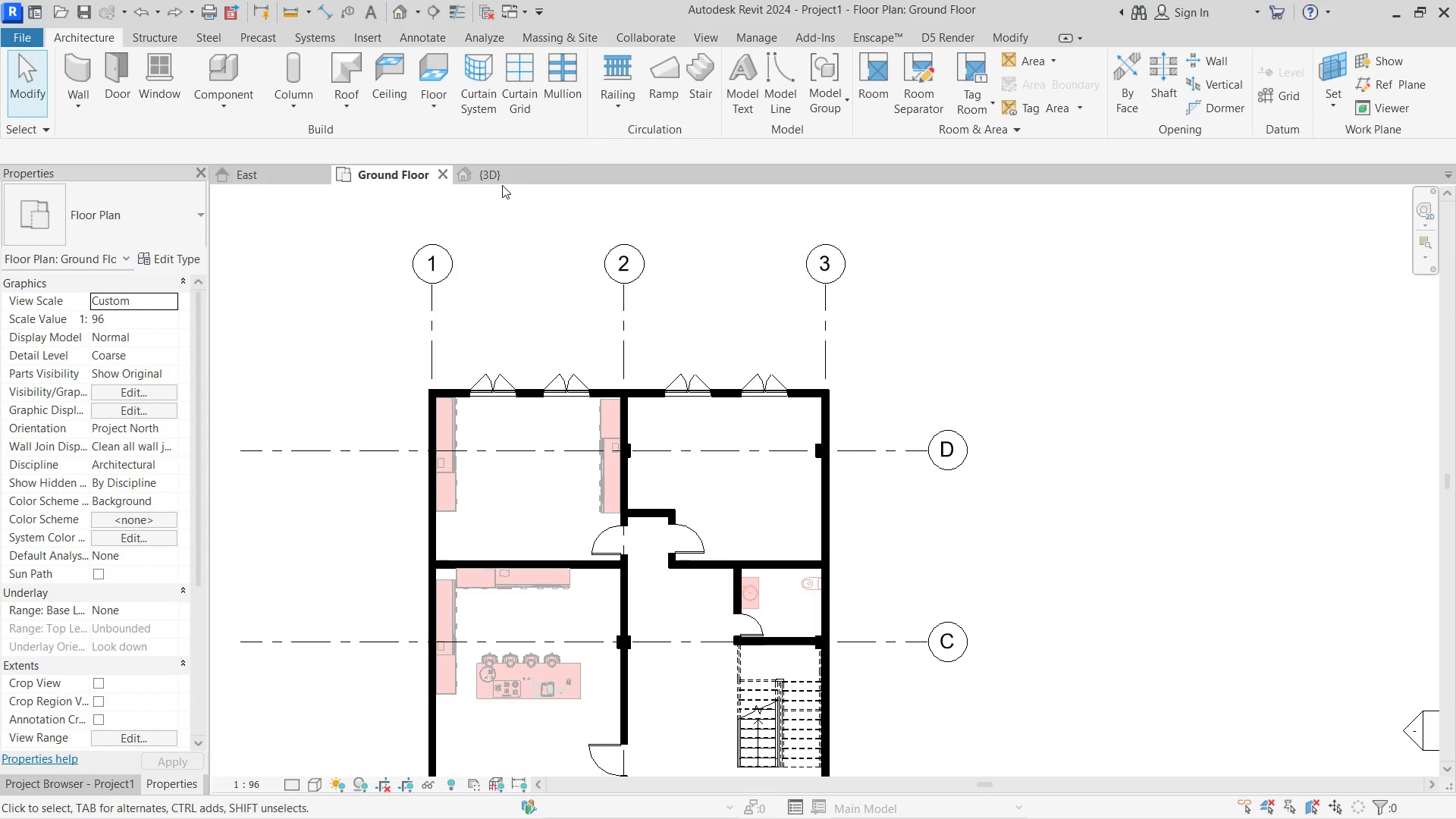 
left_click([507, 177])
 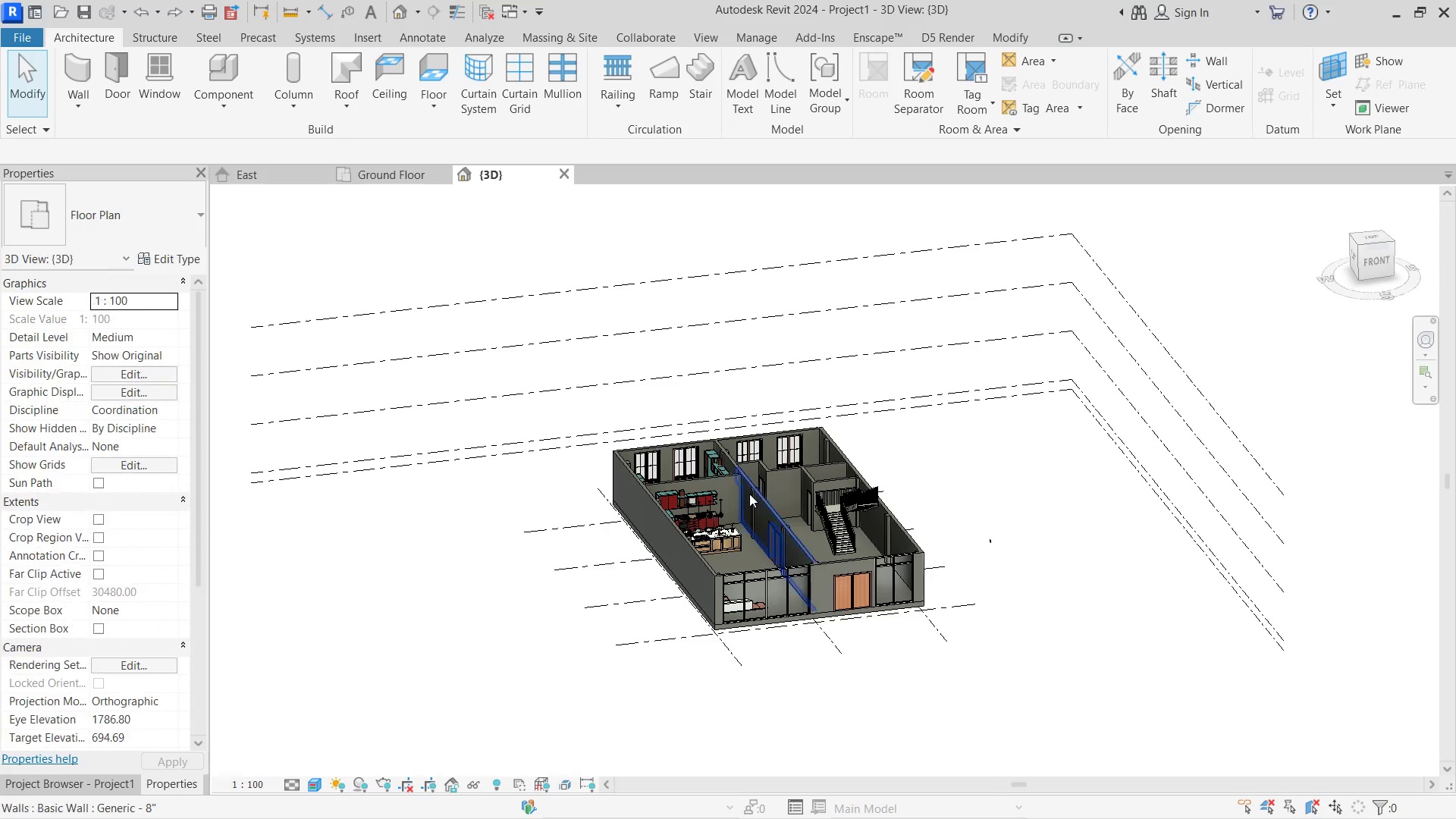 
hold_key(key=ShiftLeft, duration=1.16)
scroll: coordinate [833, 495], scroll_direction: down, amount: 4.0
 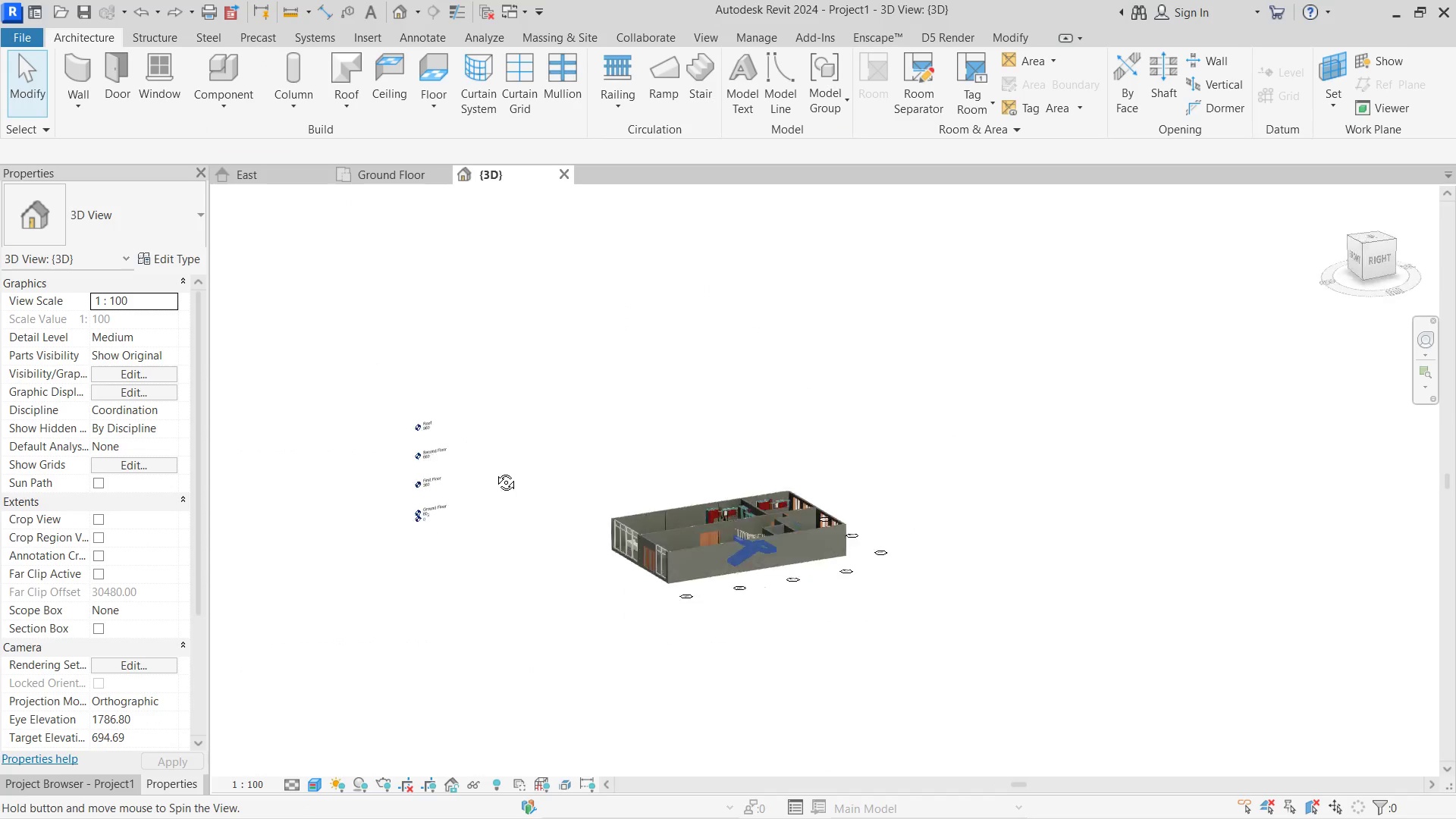 
scroll: coordinate [548, 657], scroll_direction: up, amount: 11.0
 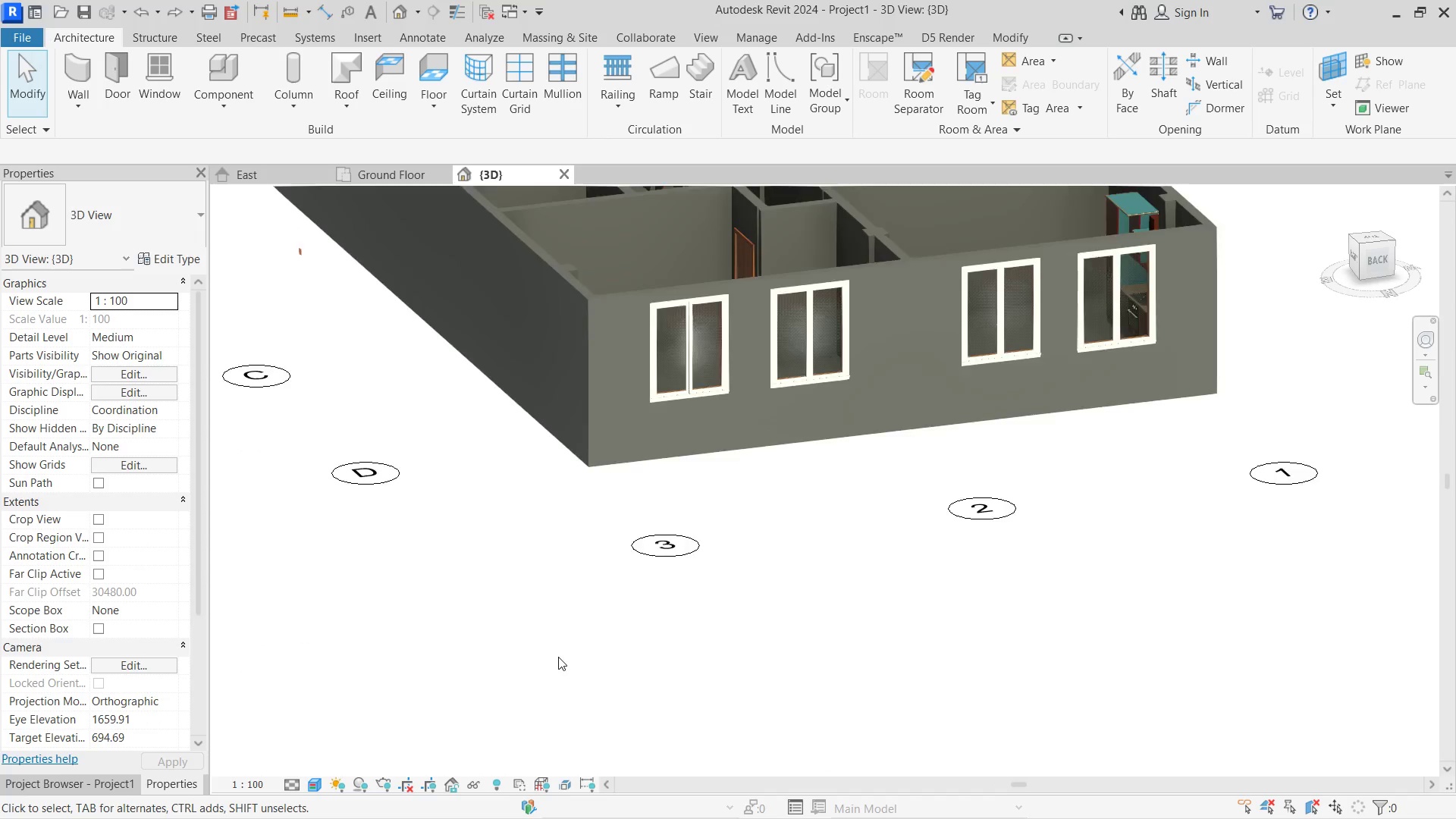 
hold_key(key=ShiftLeft, duration=3.97)
scroll: coordinate [461, 672], scroll_direction: down, amount: 9.0
 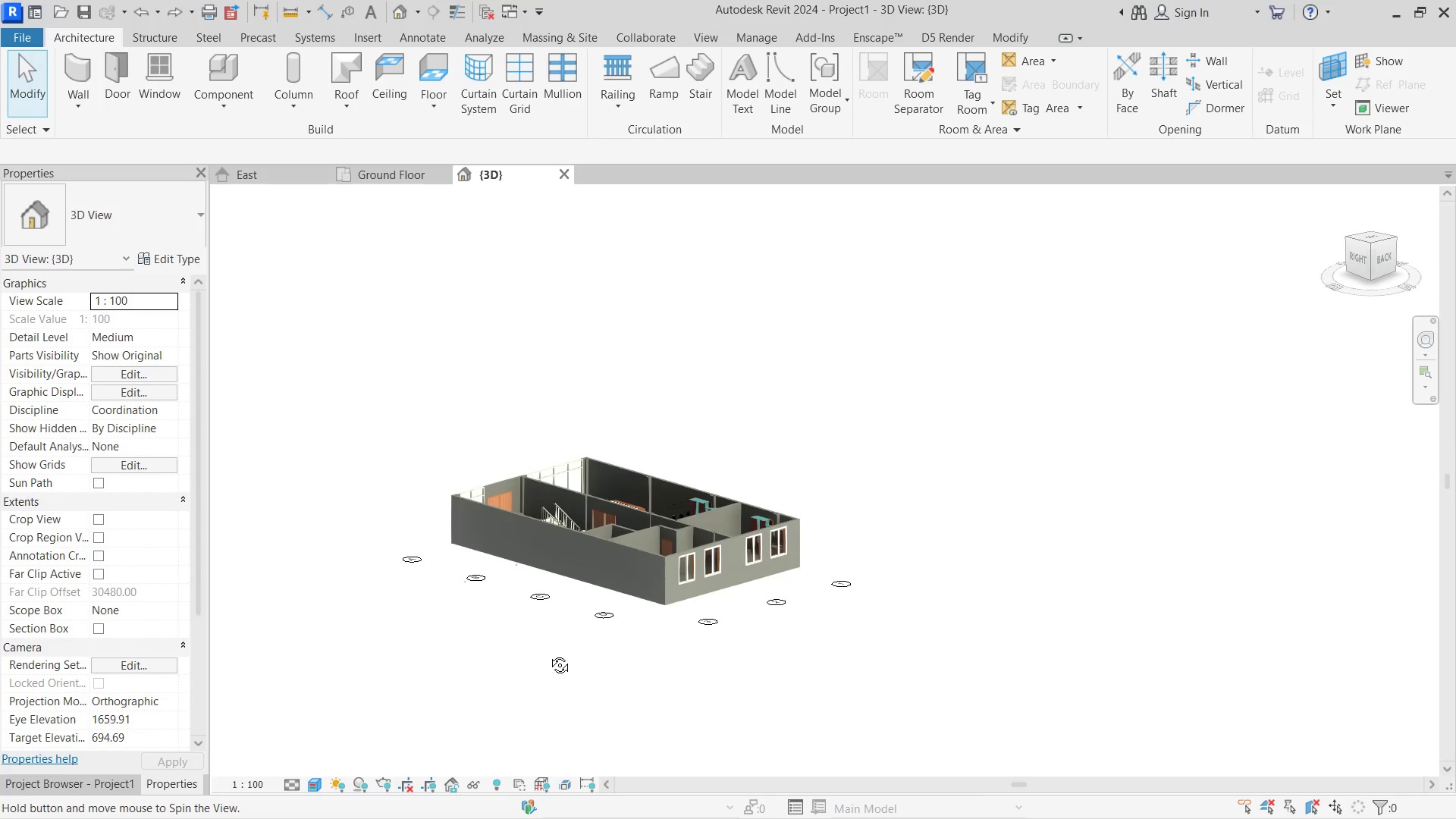 
scroll: coordinate [896, 512], scroll_direction: up, amount: 5.0
 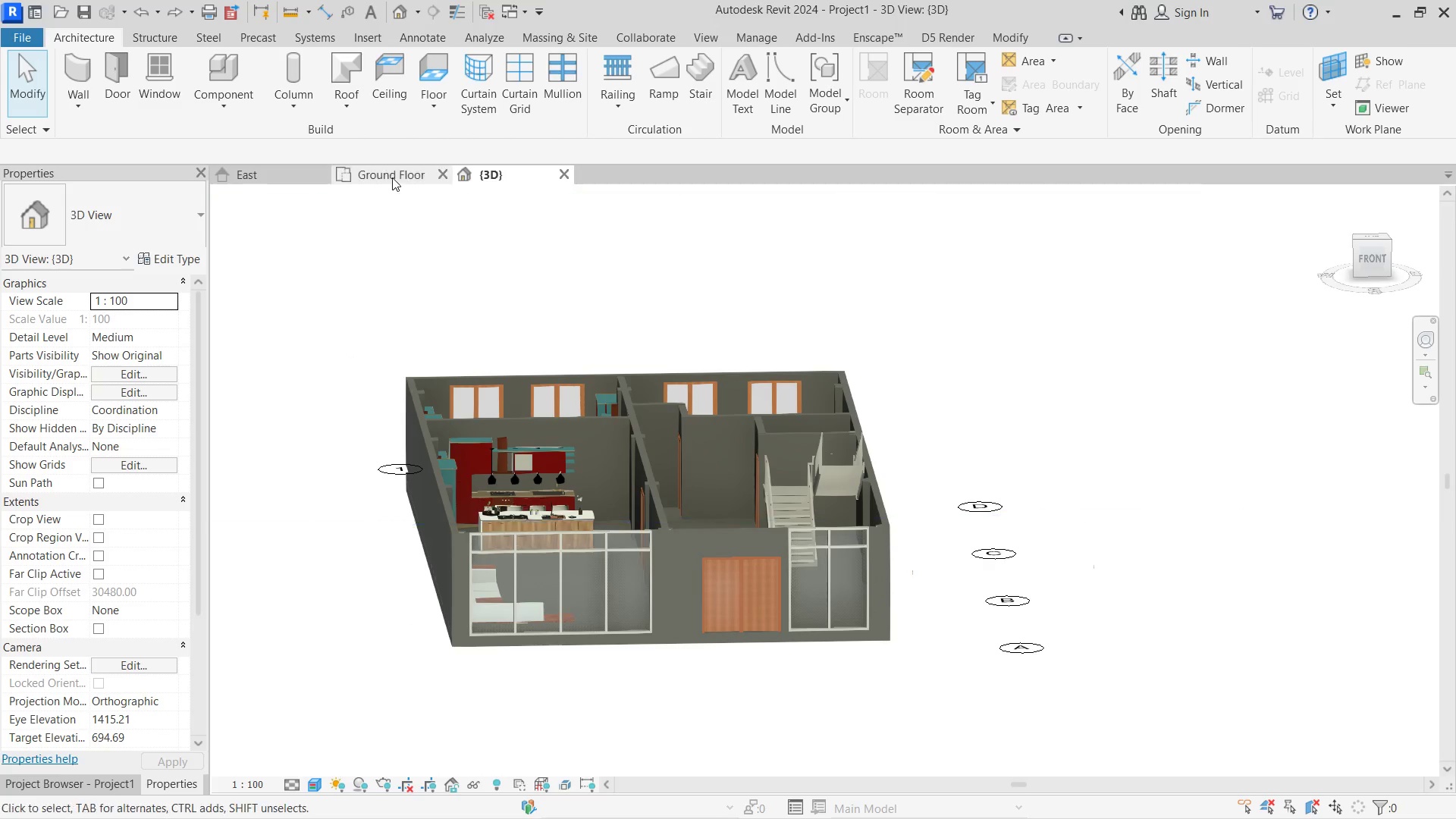 
left_click([388, 177])
 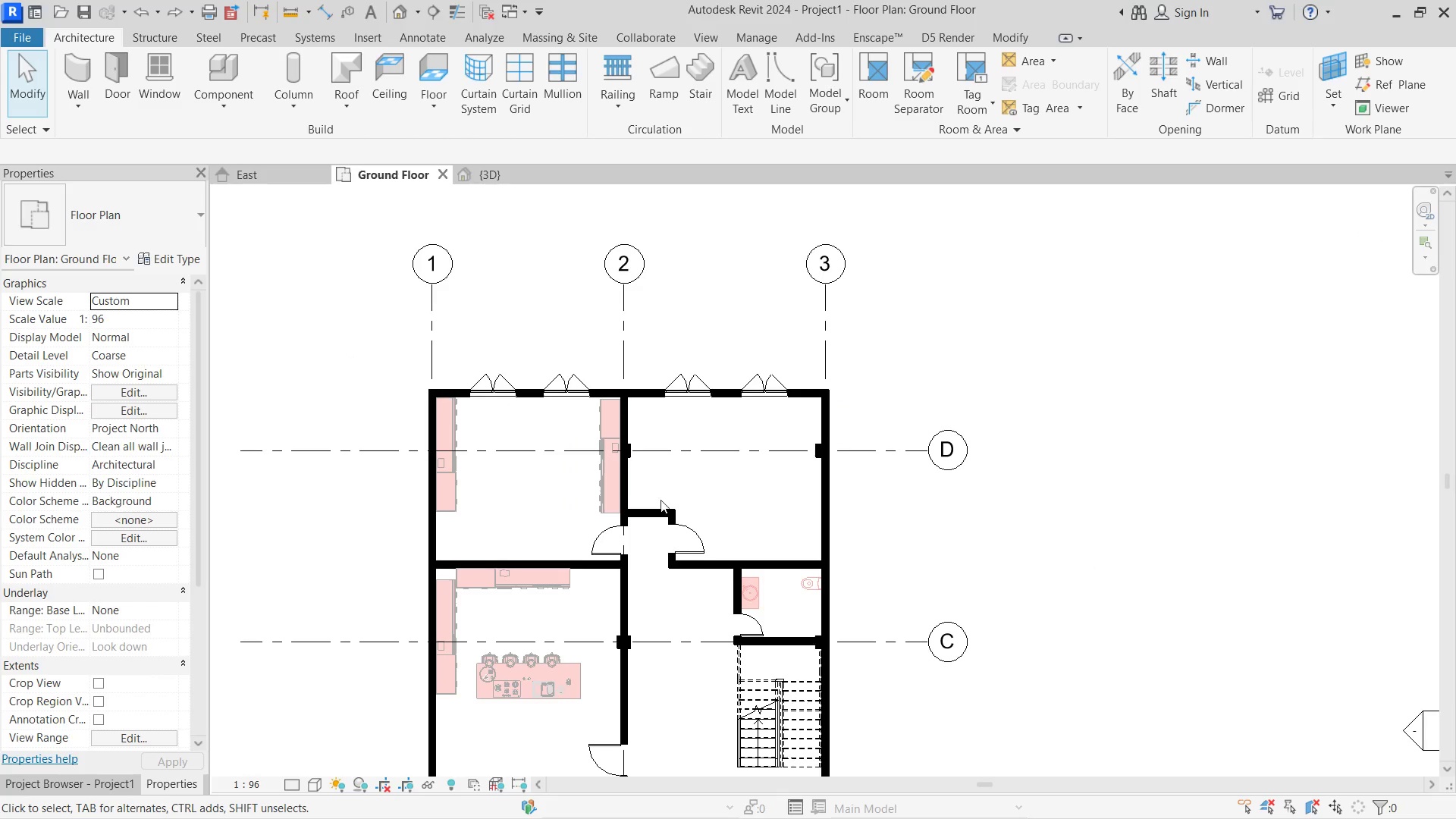 
scroll: coordinate [731, 566], scroll_direction: up, amount: 3.0
 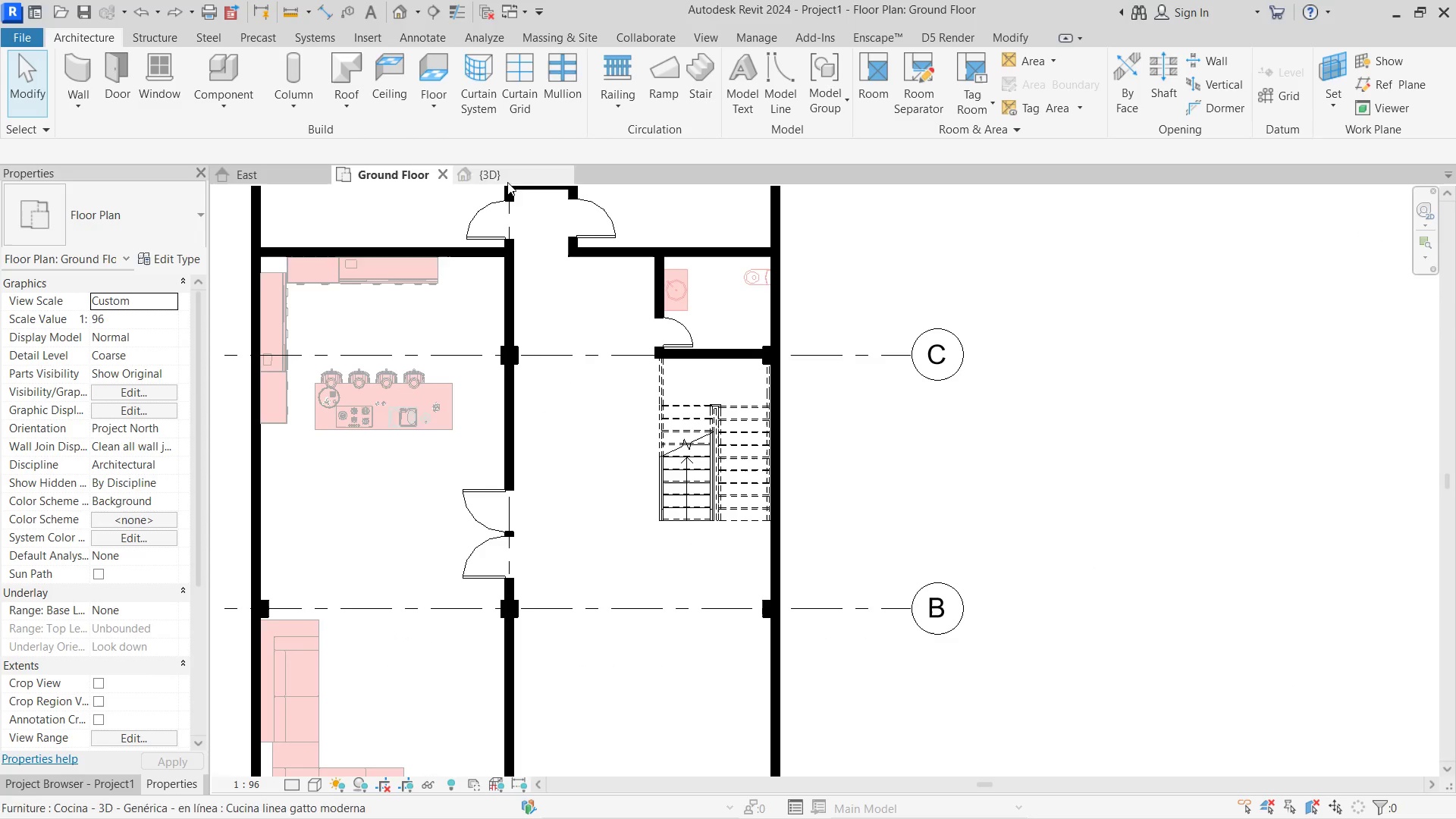 
scroll: coordinate [823, 563], scroll_direction: down, amount: 8.0
 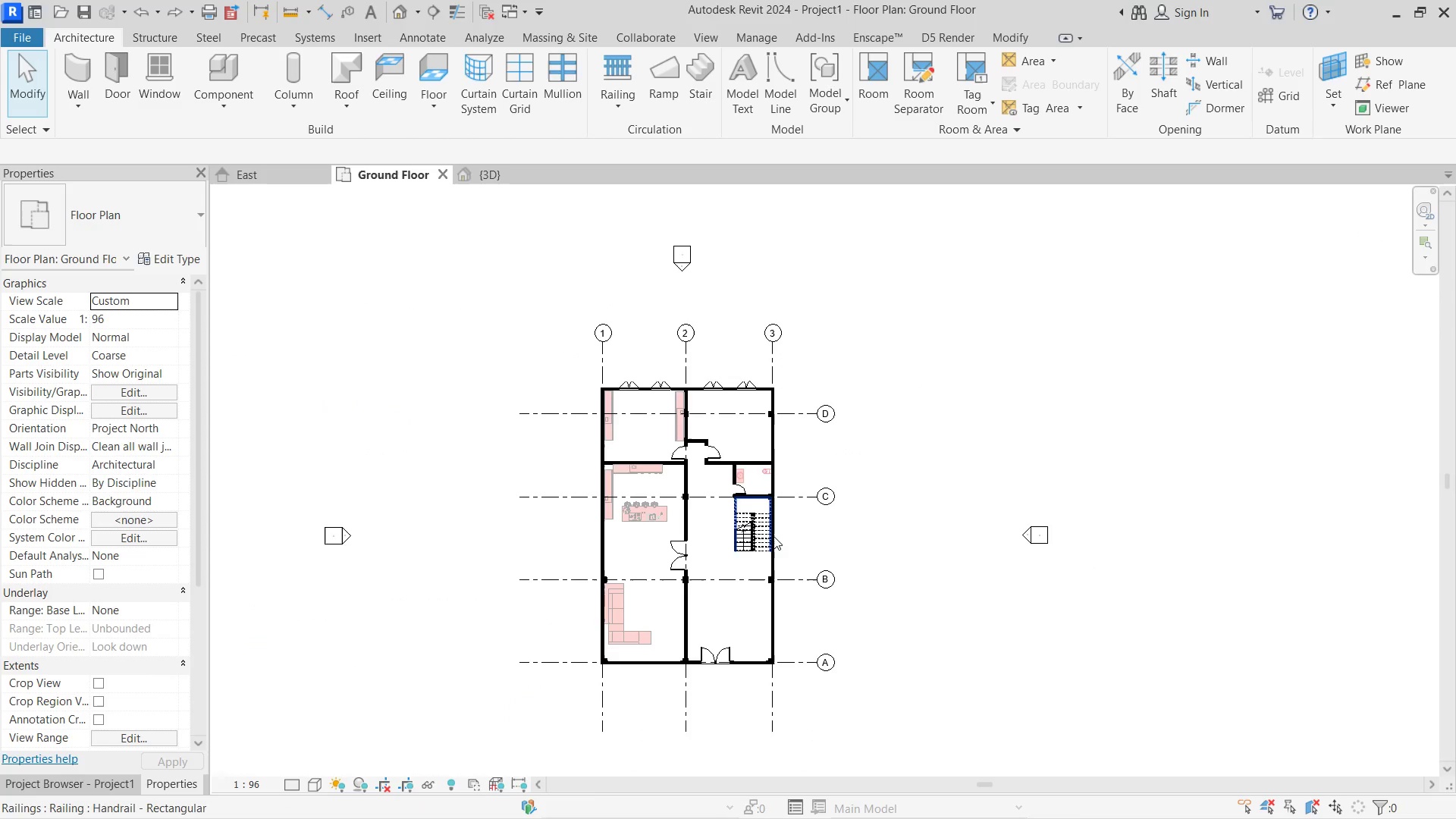 
scroll: coordinate [775, 522], scroll_direction: up, amount: 7.0
 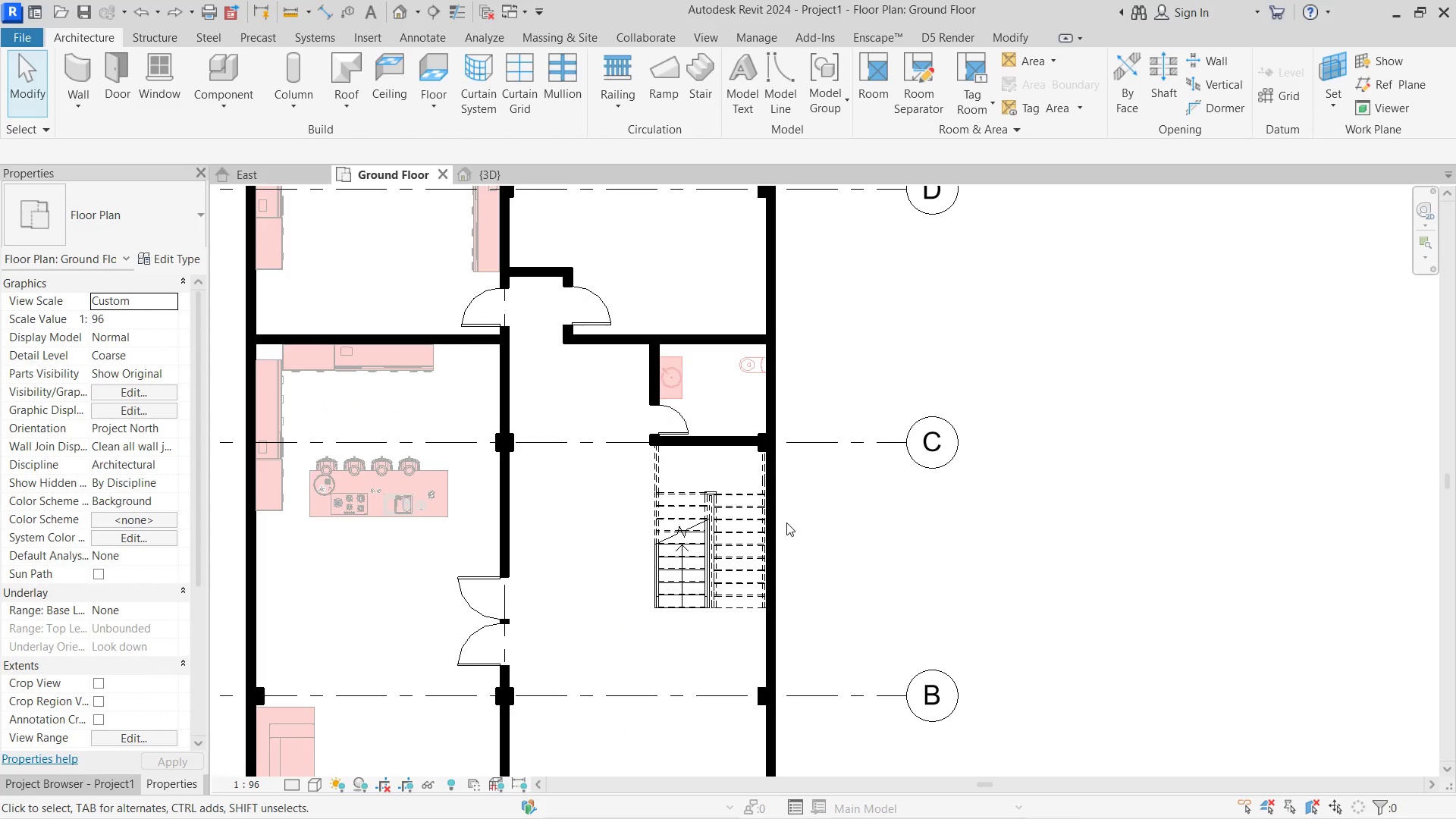 
scroll: coordinate [786, 522], scroll_direction: down, amount: 3.0
 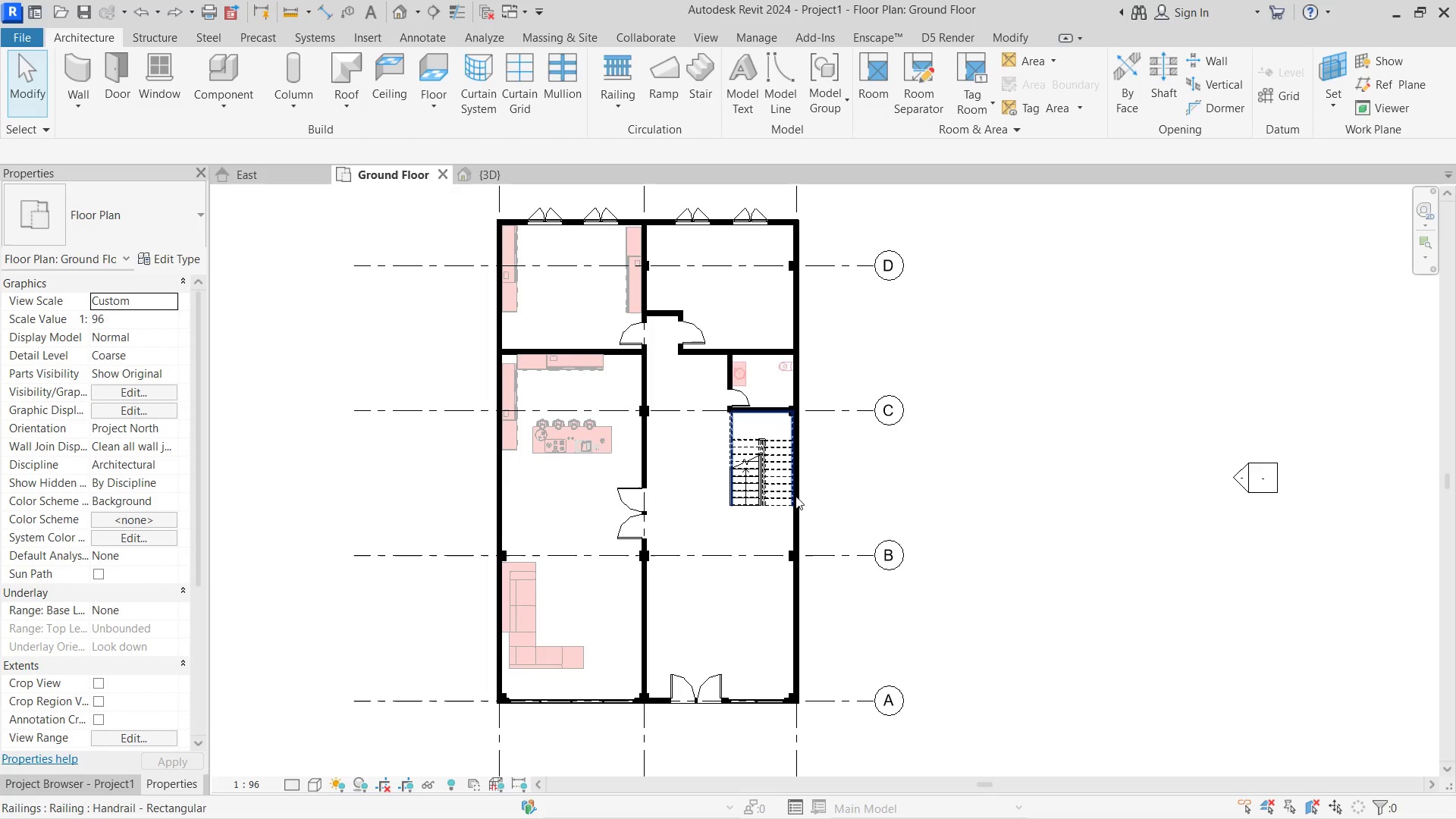 
scroll: coordinate [783, 495], scroll_direction: up, amount: 1.0
 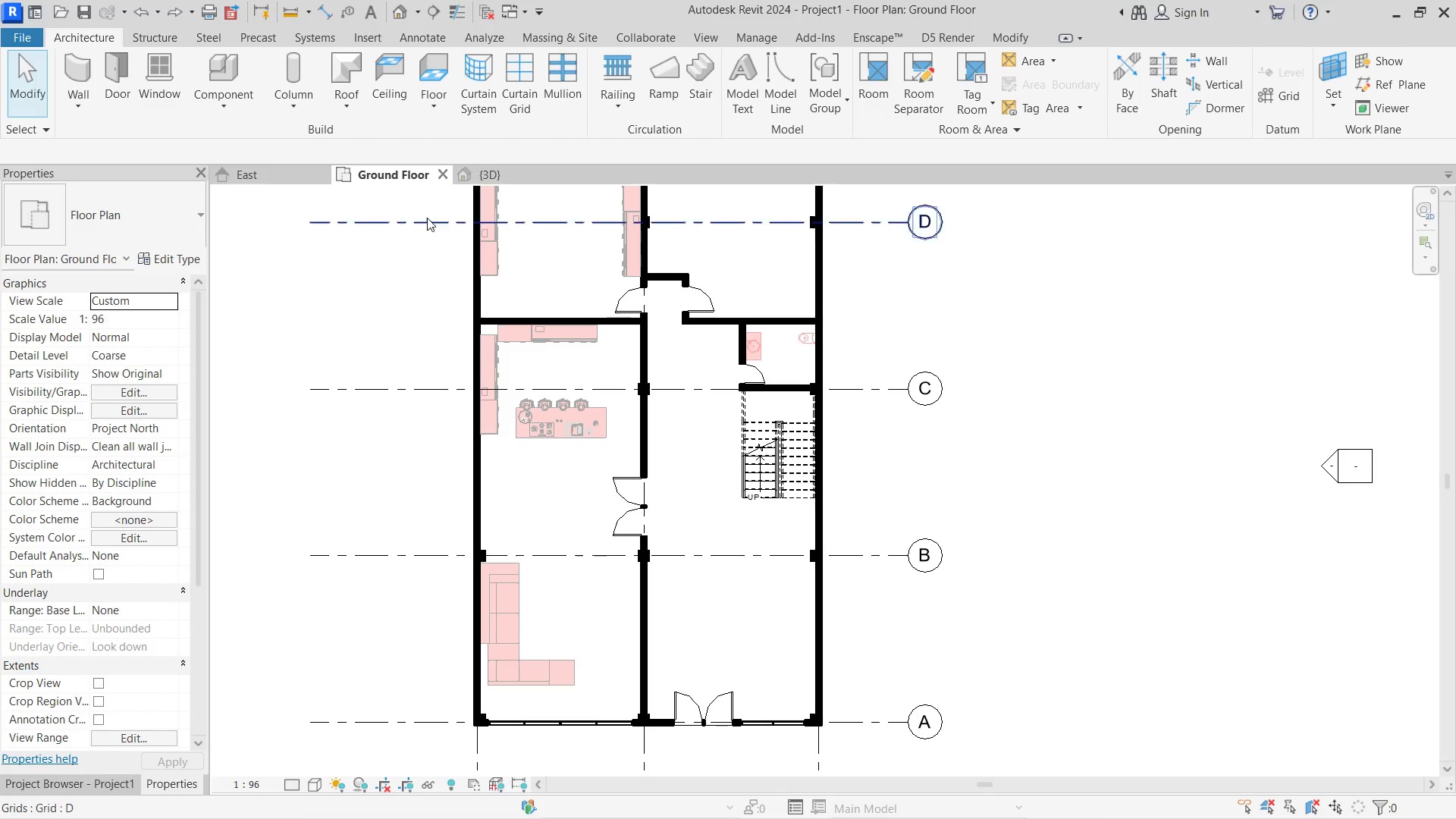 
scroll: coordinate [481, 529], scroll_direction: down, amount: 4.0
 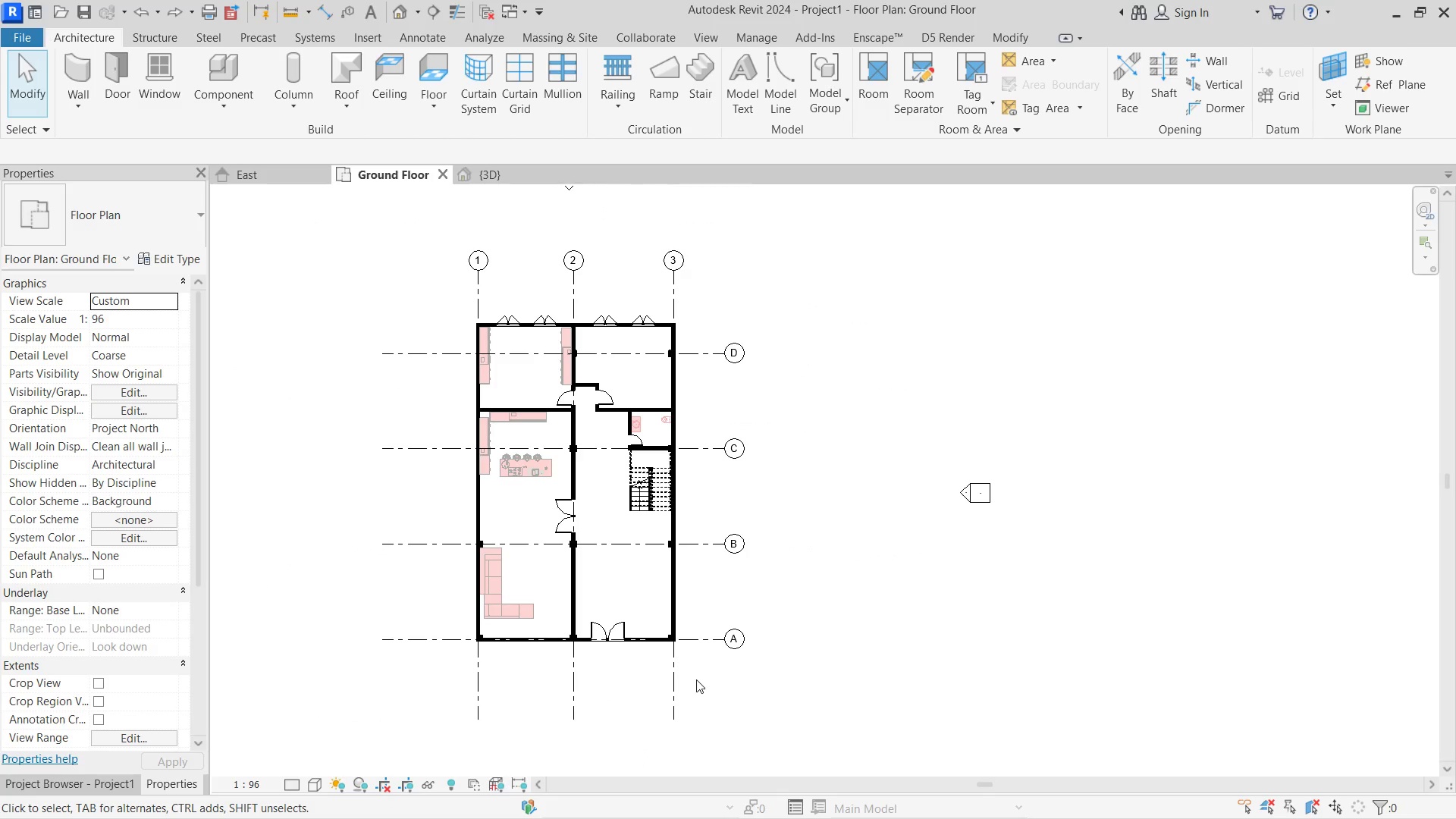 
left_click_drag(start_coordinate=[695, 676], to_coordinate=[463, 296])
 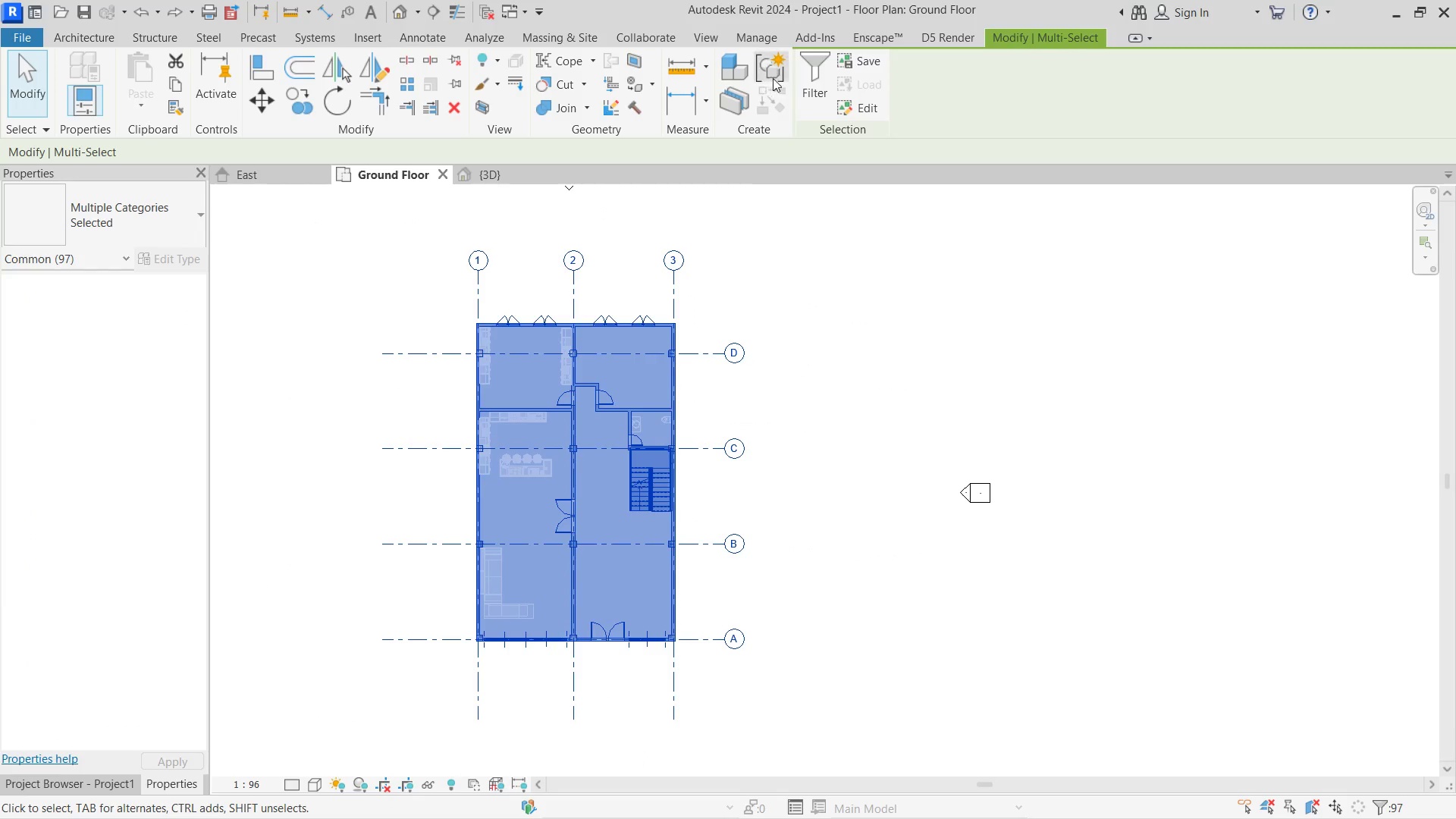 
left_click([825, 79])
 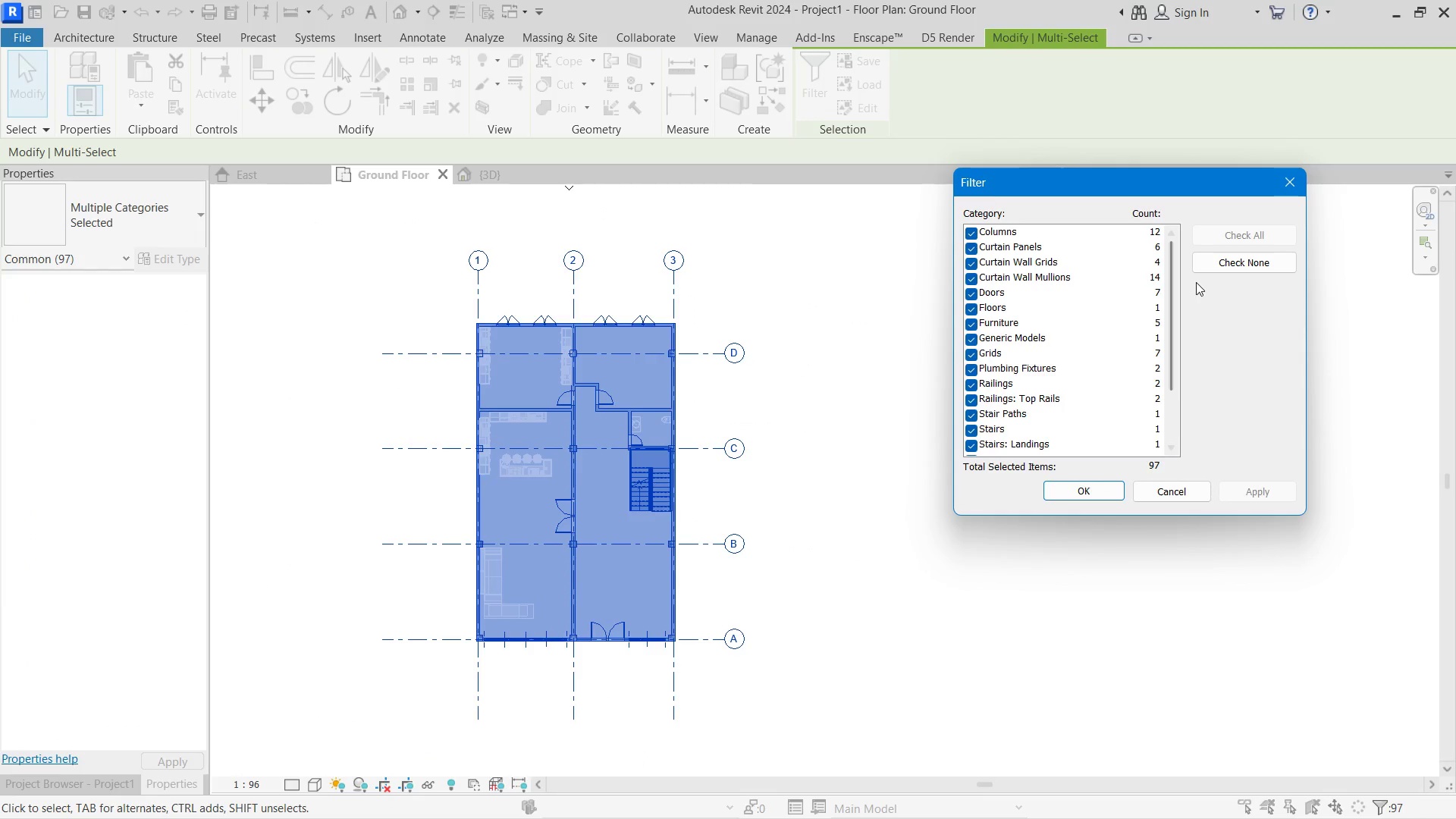 
left_click([1233, 266])
 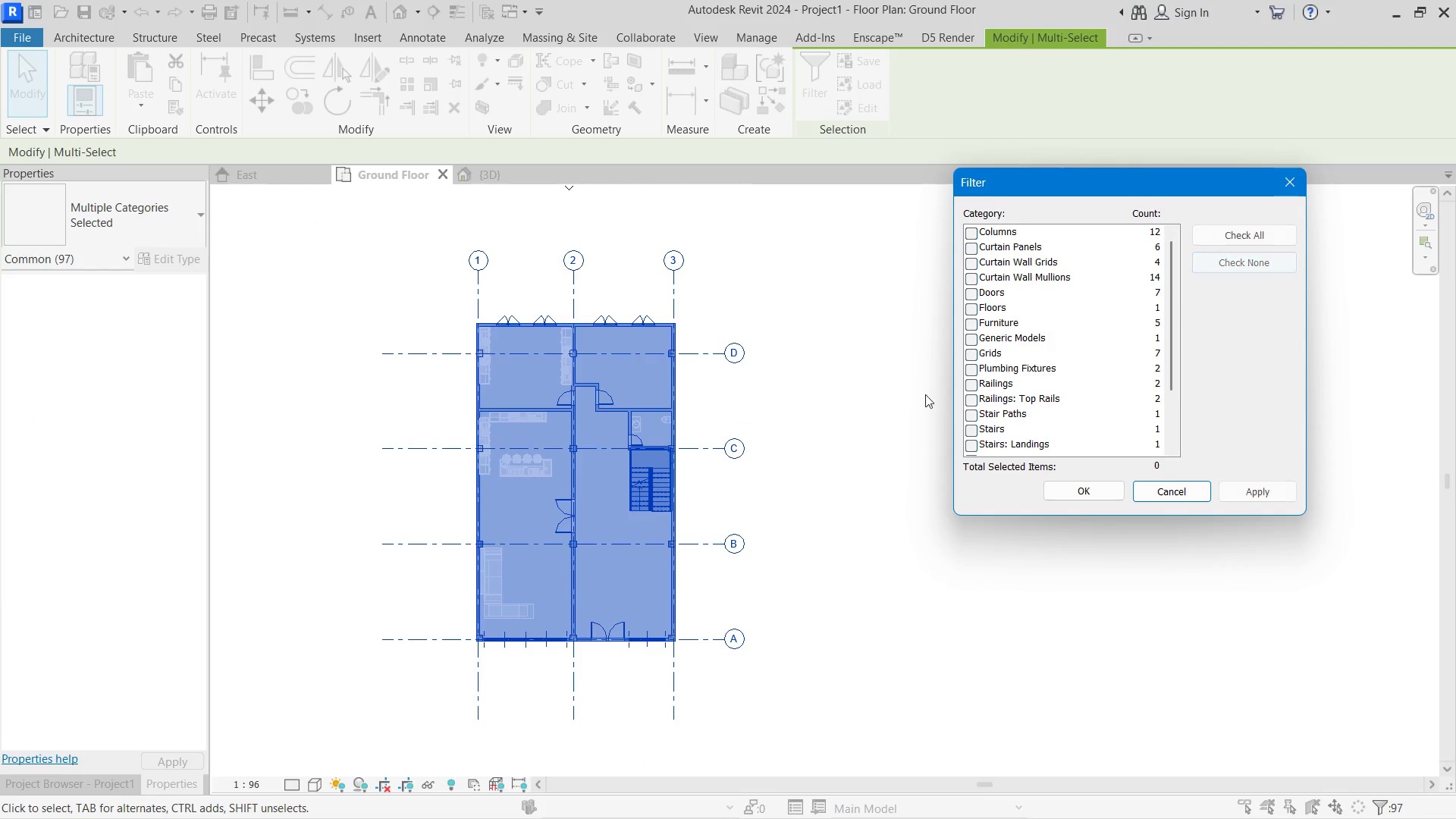 
scroll: coordinate [1000, 427], scroll_direction: down, amount: 15.0
 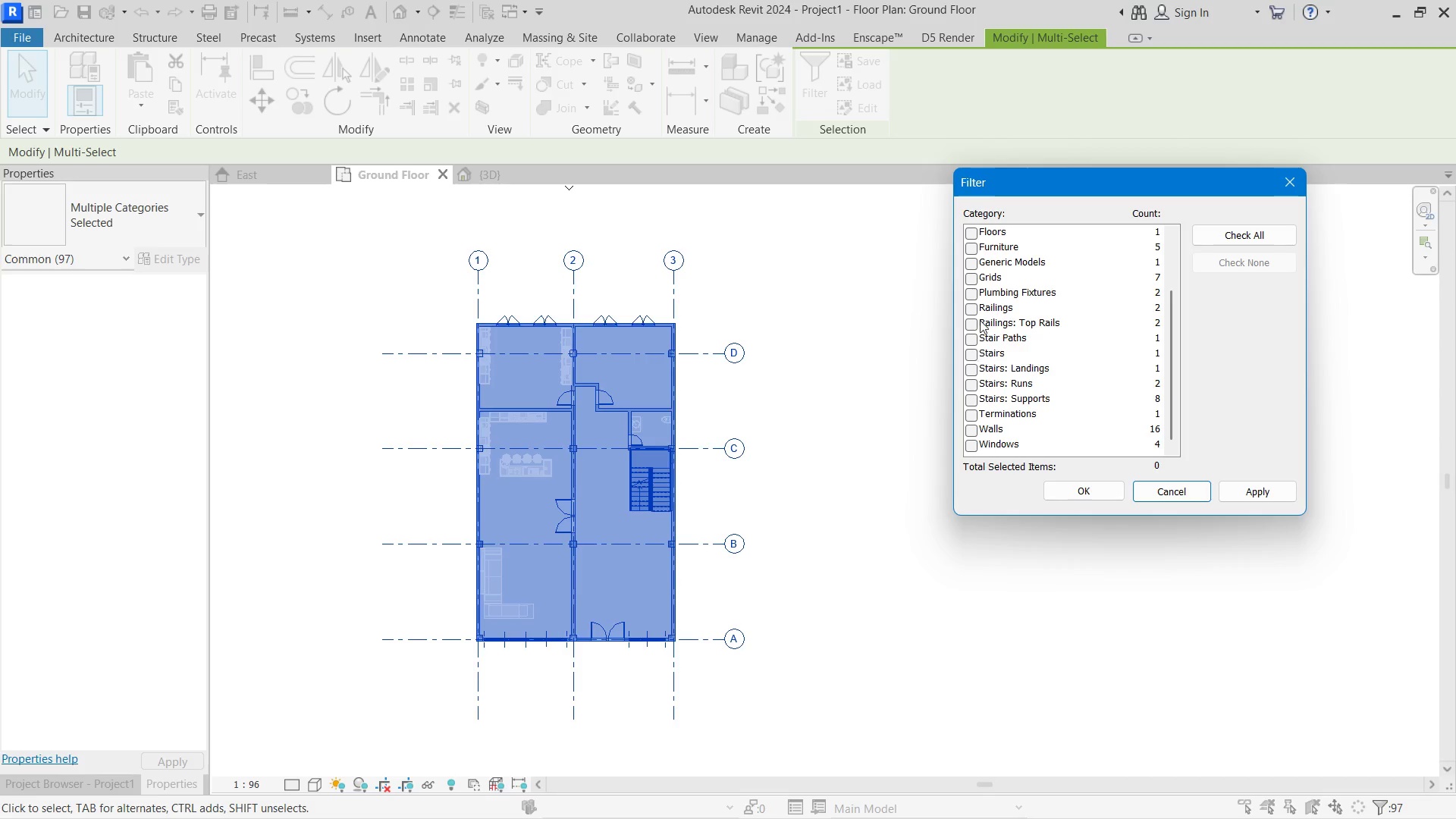 
scroll: coordinate [981, 286], scroll_direction: up, amount: 1.0
 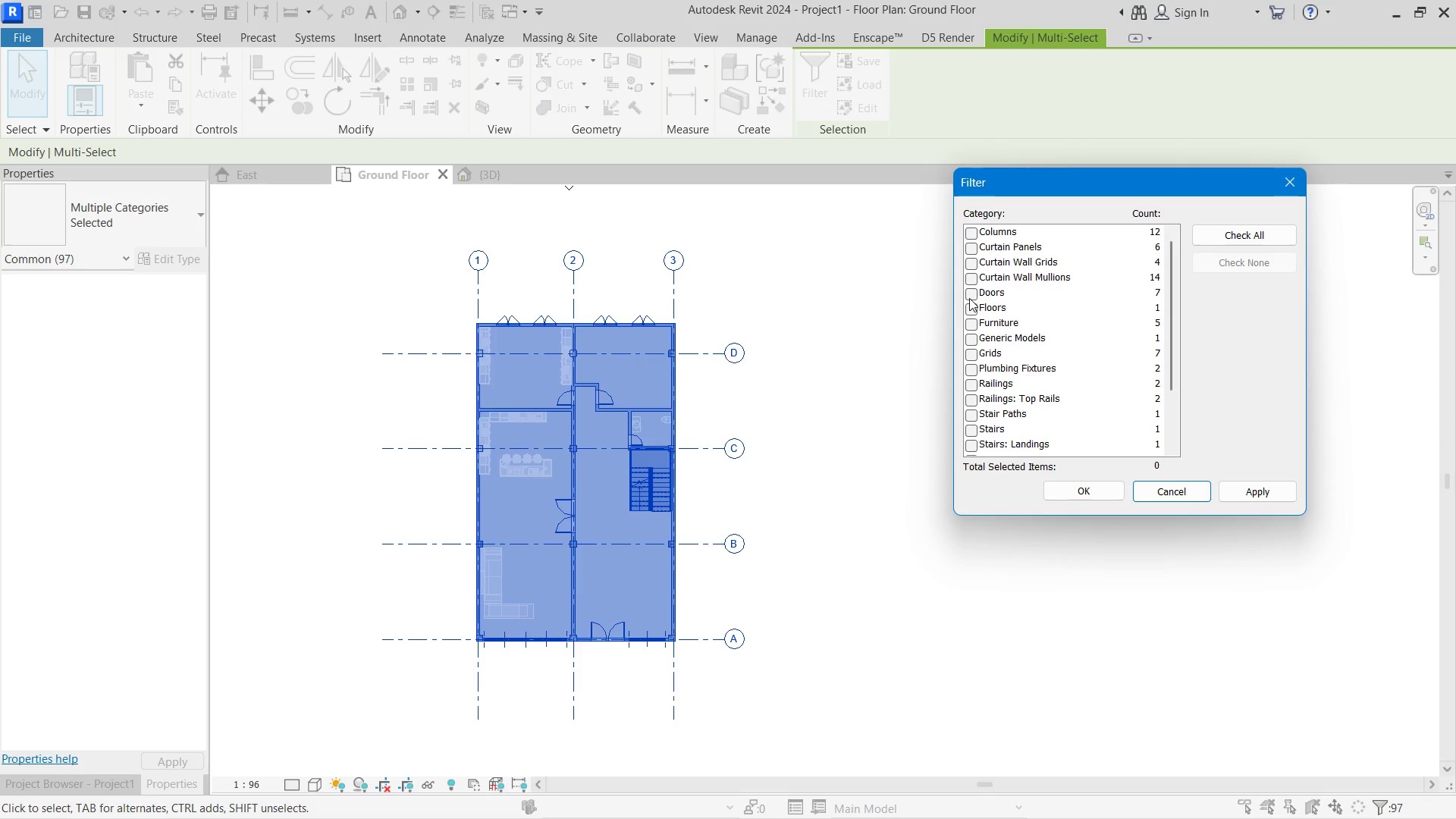 
left_click([808, 415])
 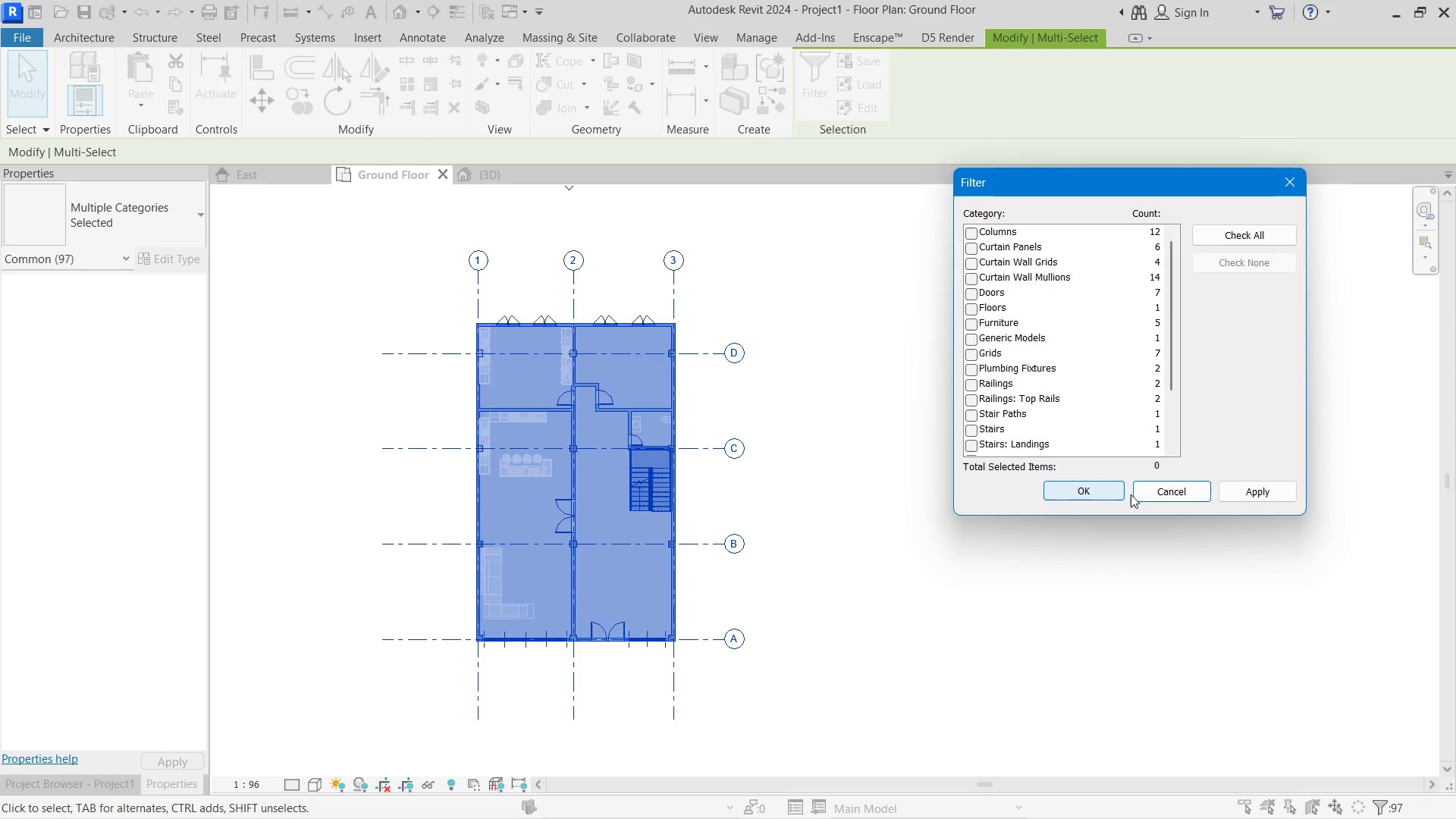 
left_click([1152, 497])
 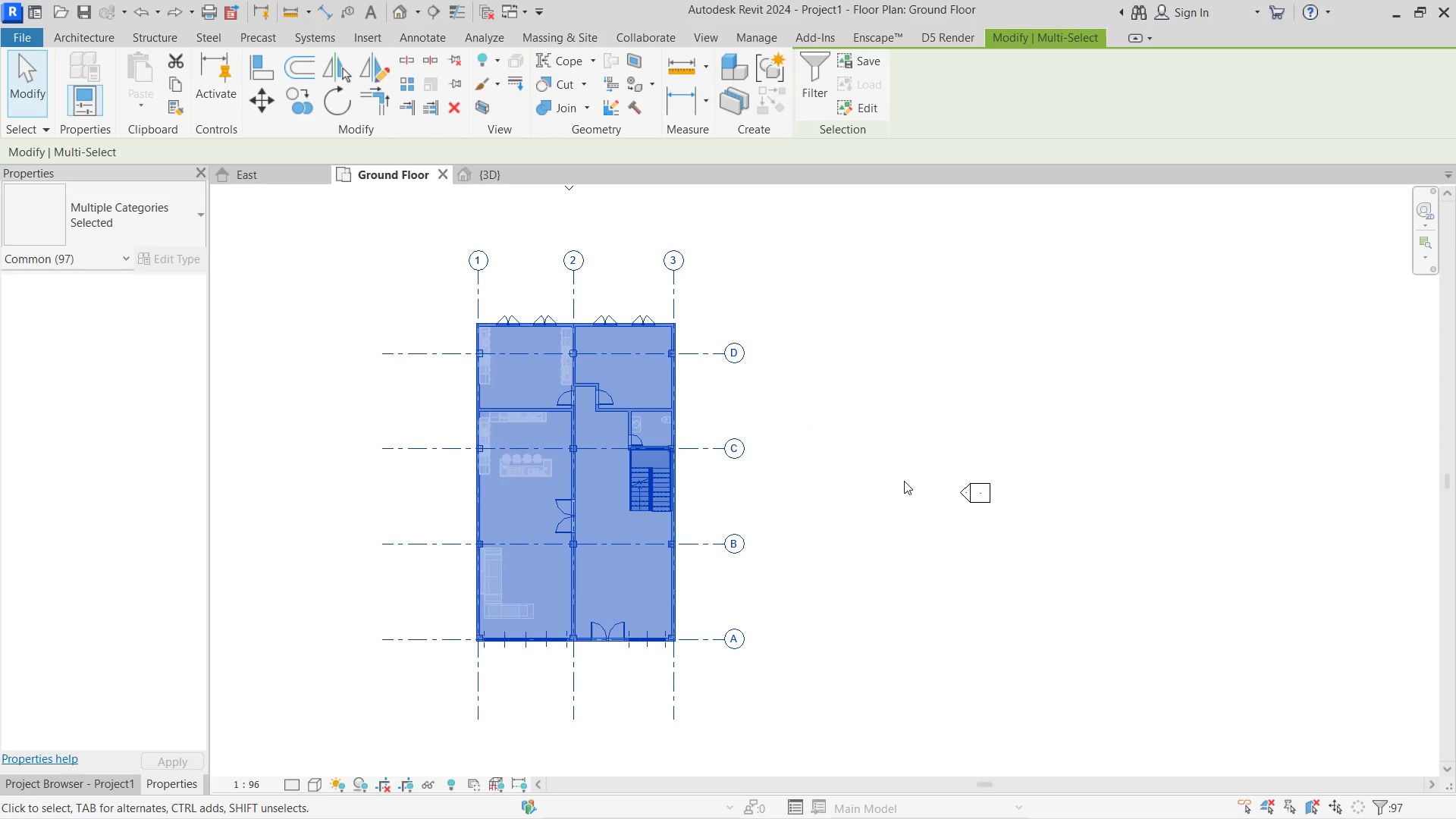 
left_click([888, 449])
 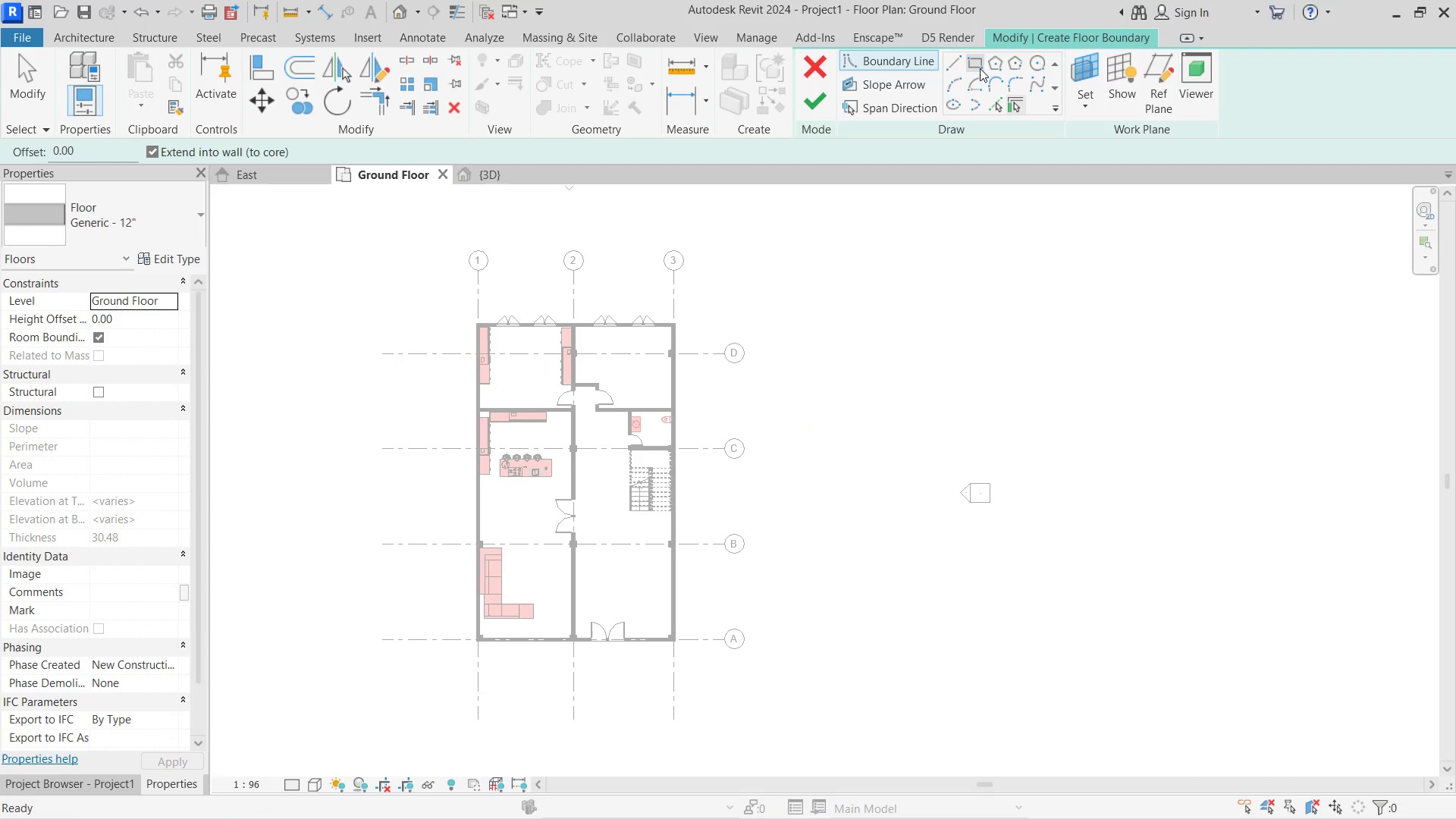 
left_click([161, 266])
 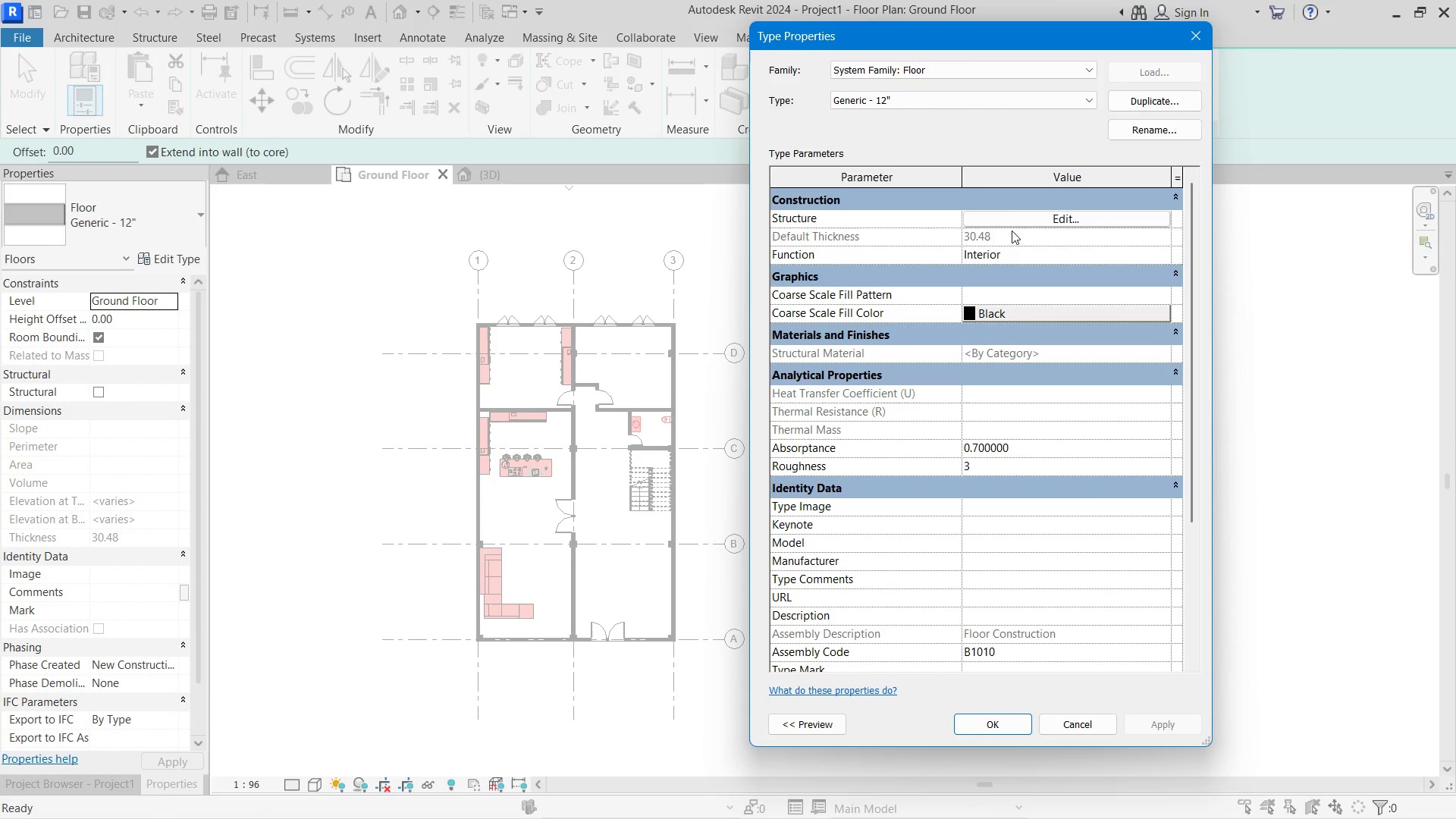 
left_click([1030, 218])
 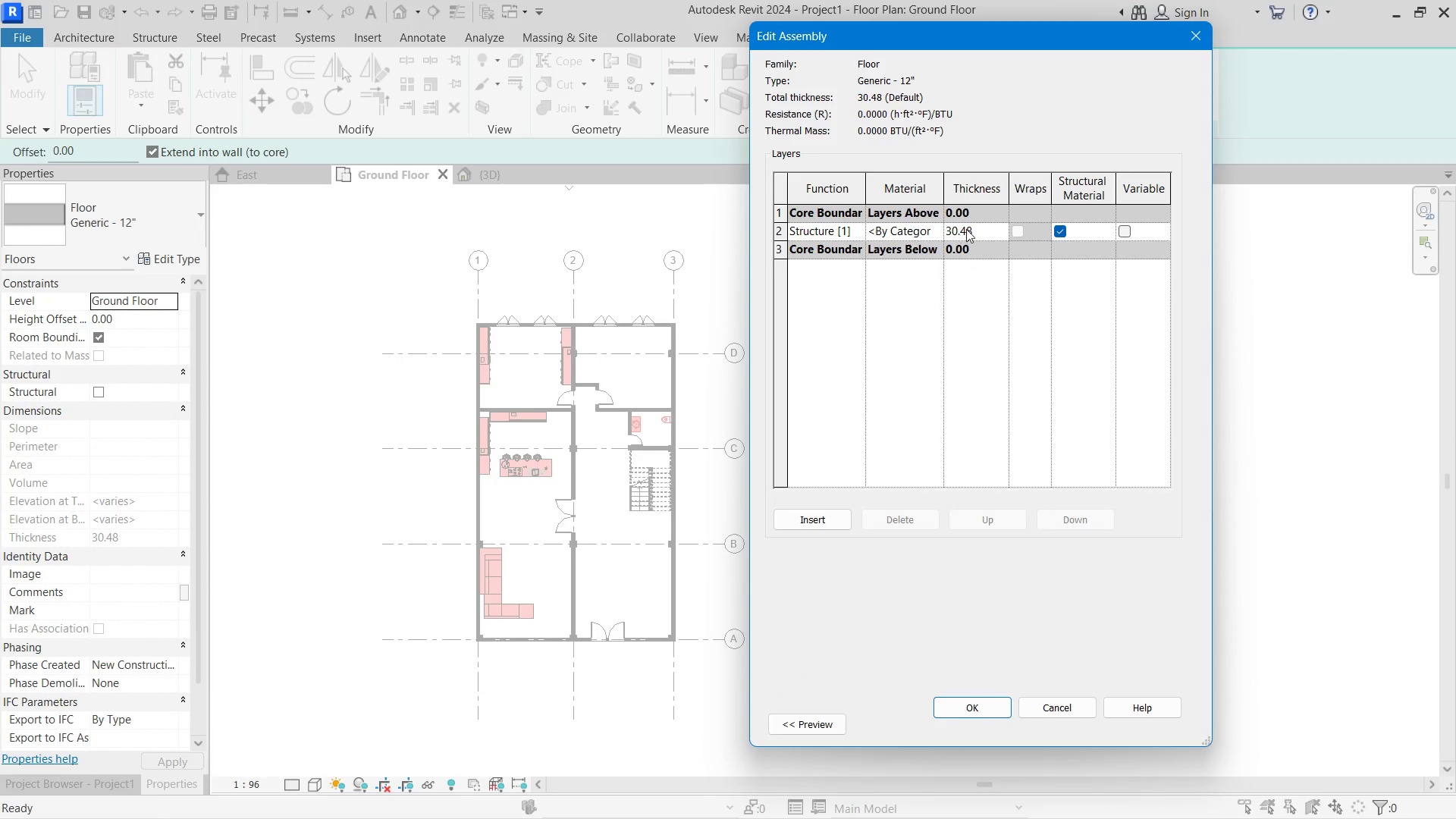 
left_click([971, 228])
 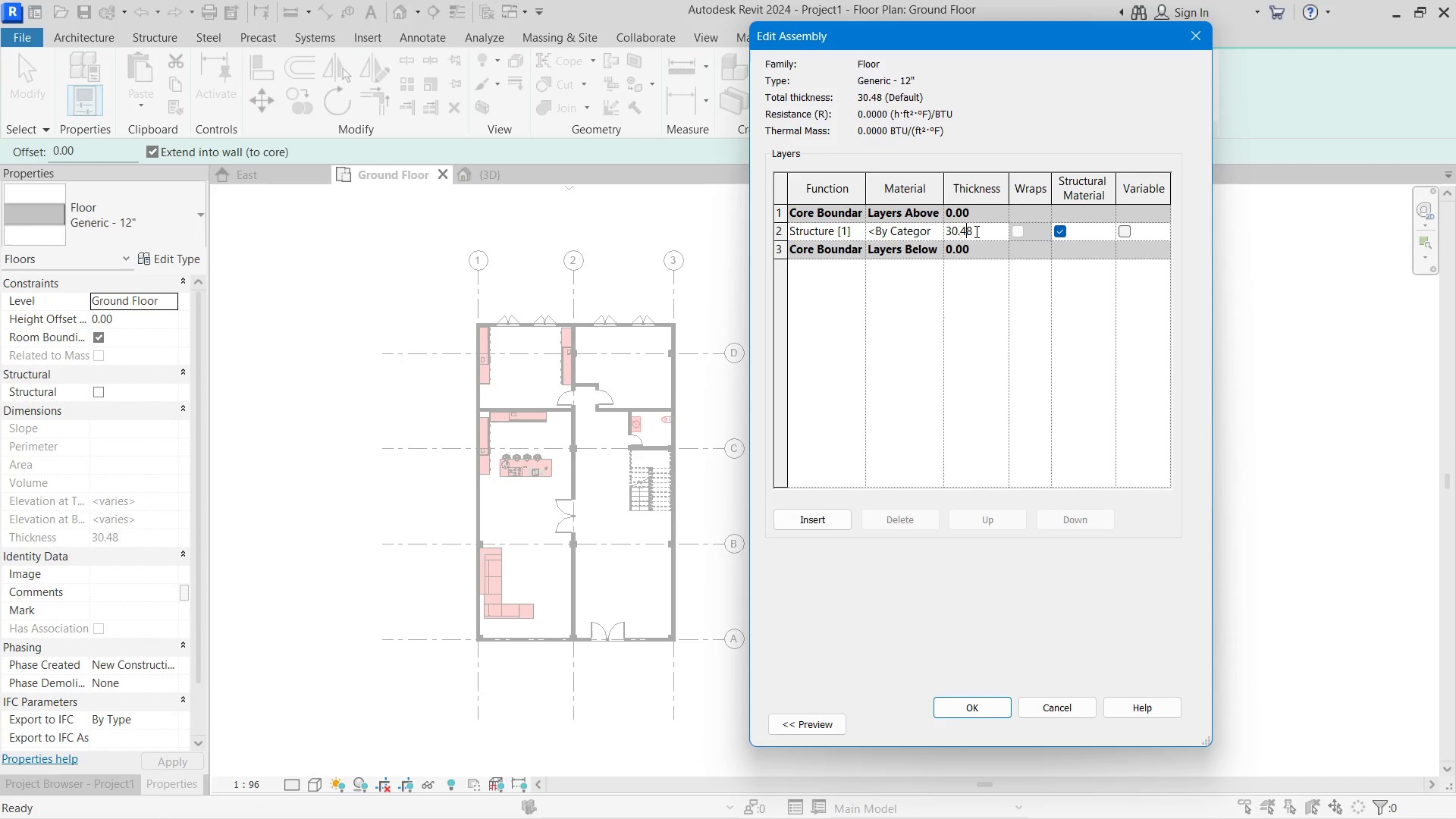 
left_click_drag(start_coordinate=[975, 231], to_coordinate=[933, 231])
 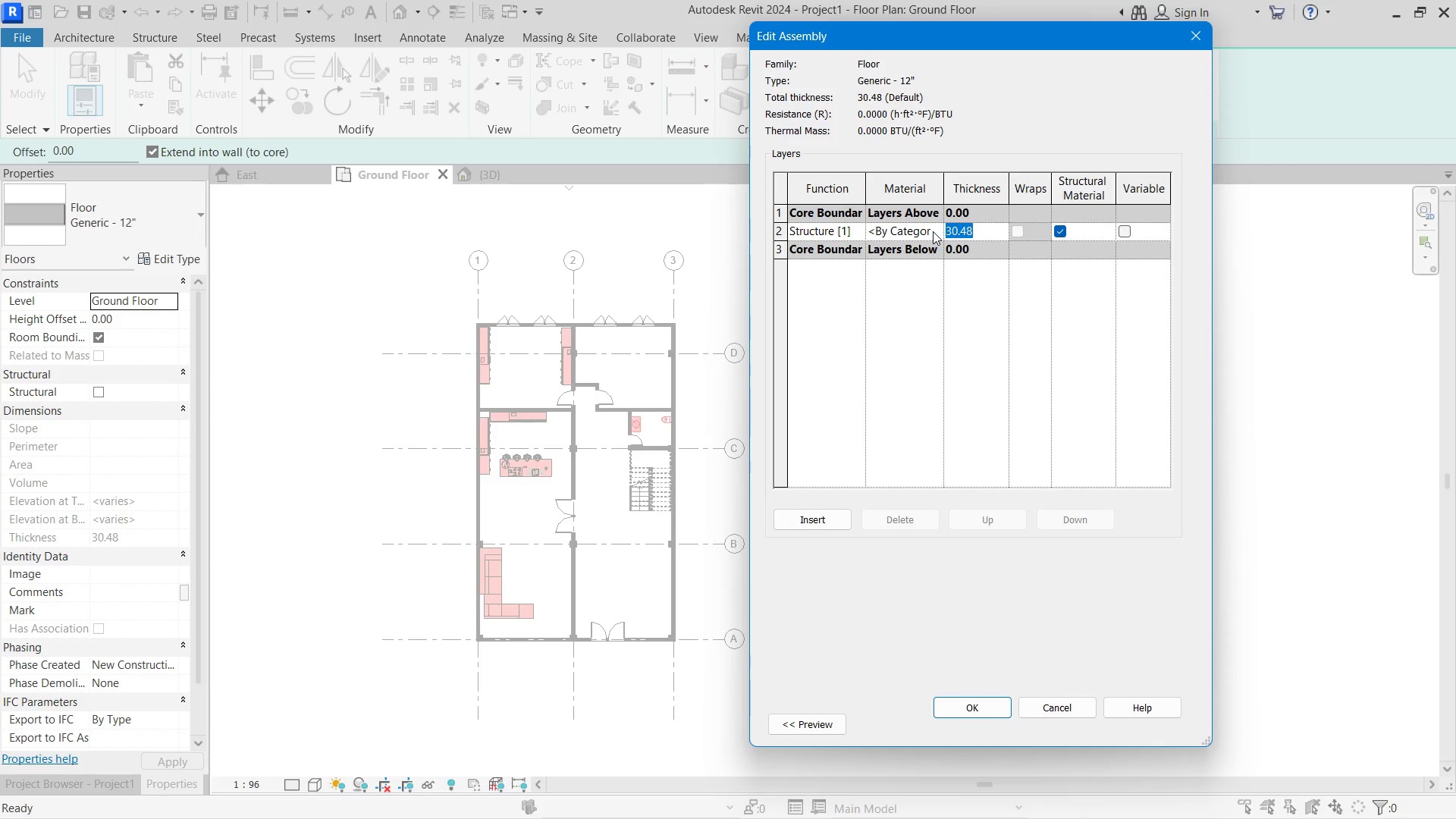 
key(Numpad2)
 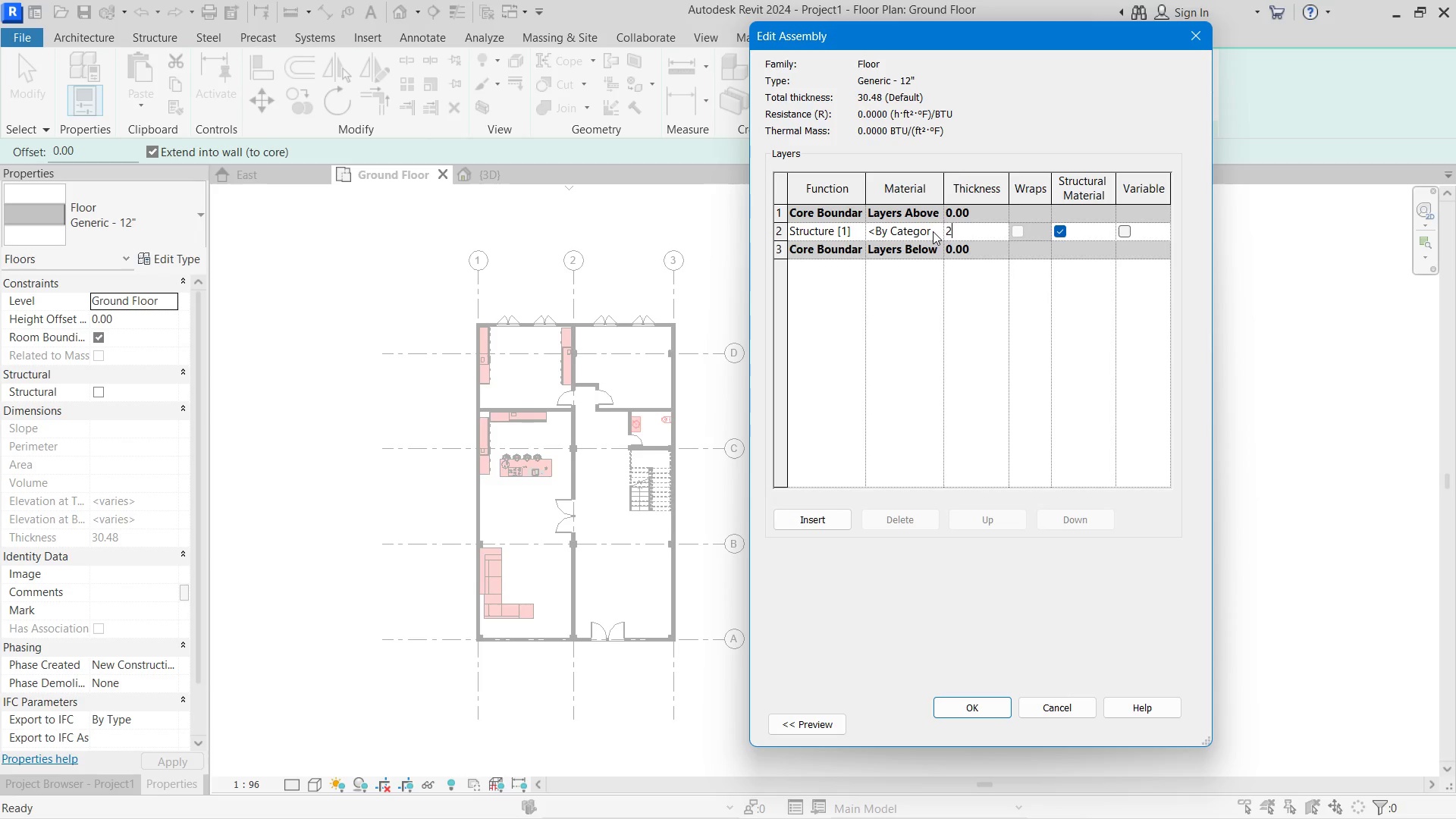 
key(Numpad0)
 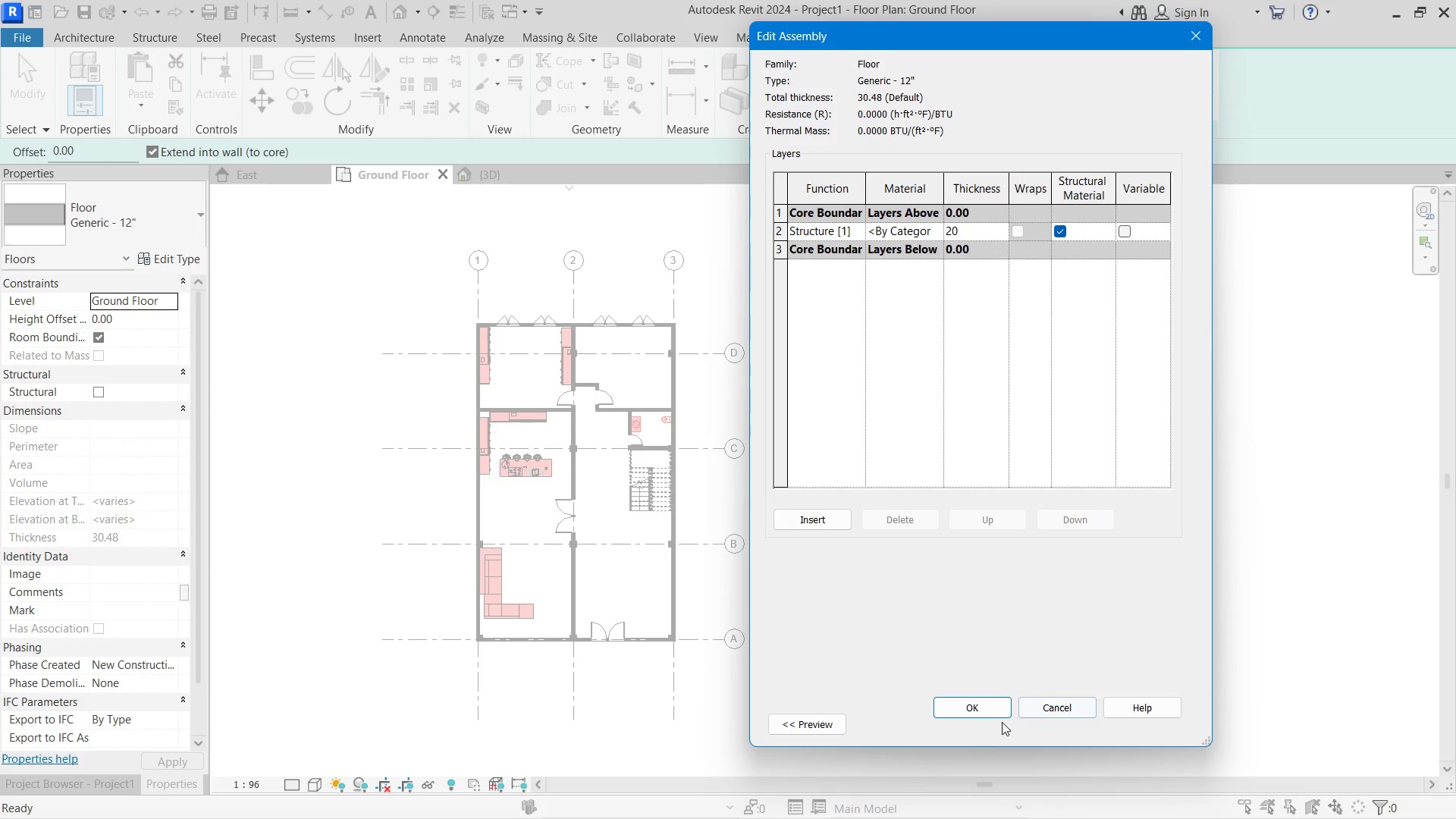 
left_click([984, 715])
 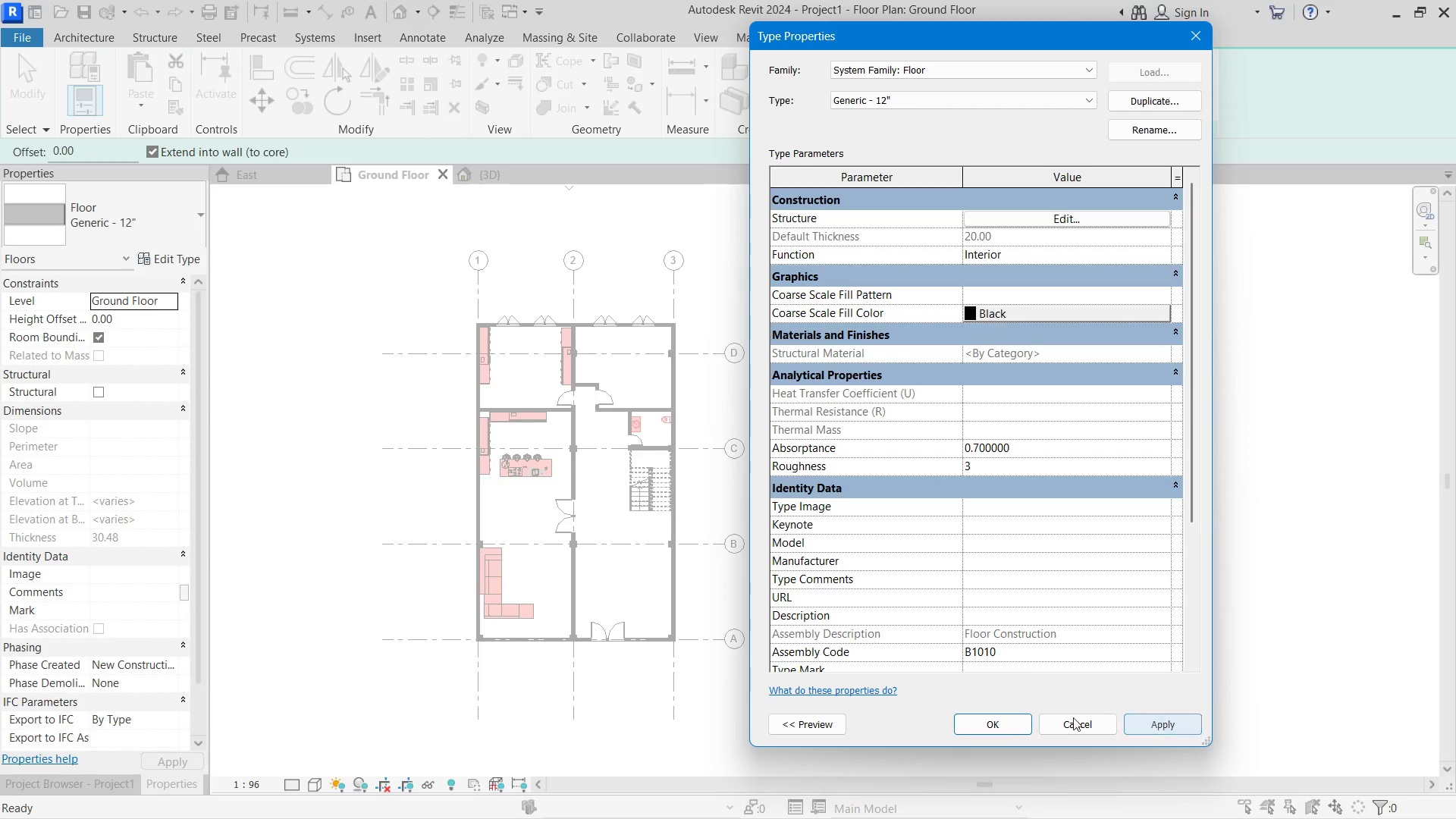 
double_click([1006, 717])
 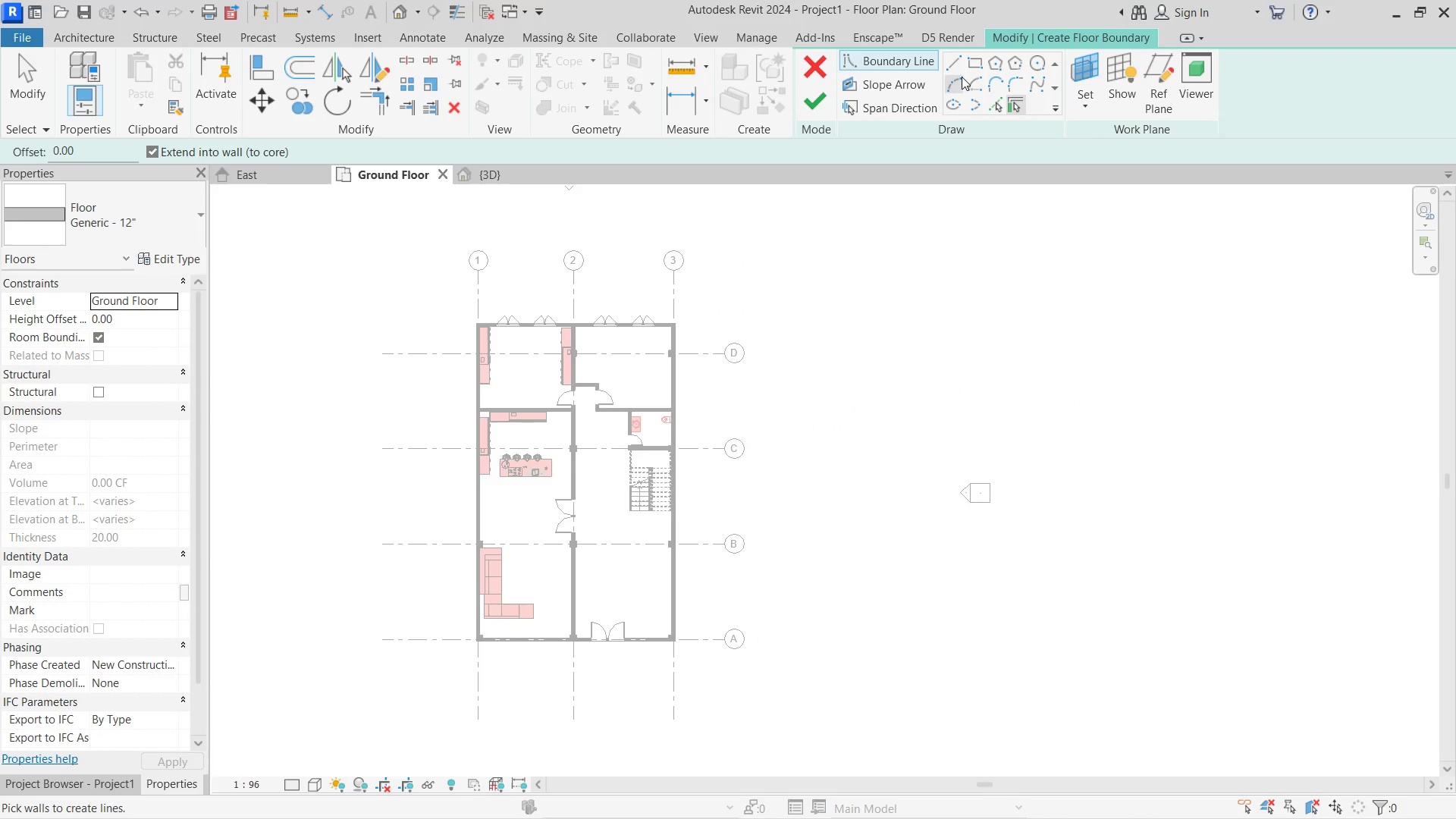 
left_click([979, 58])
 